 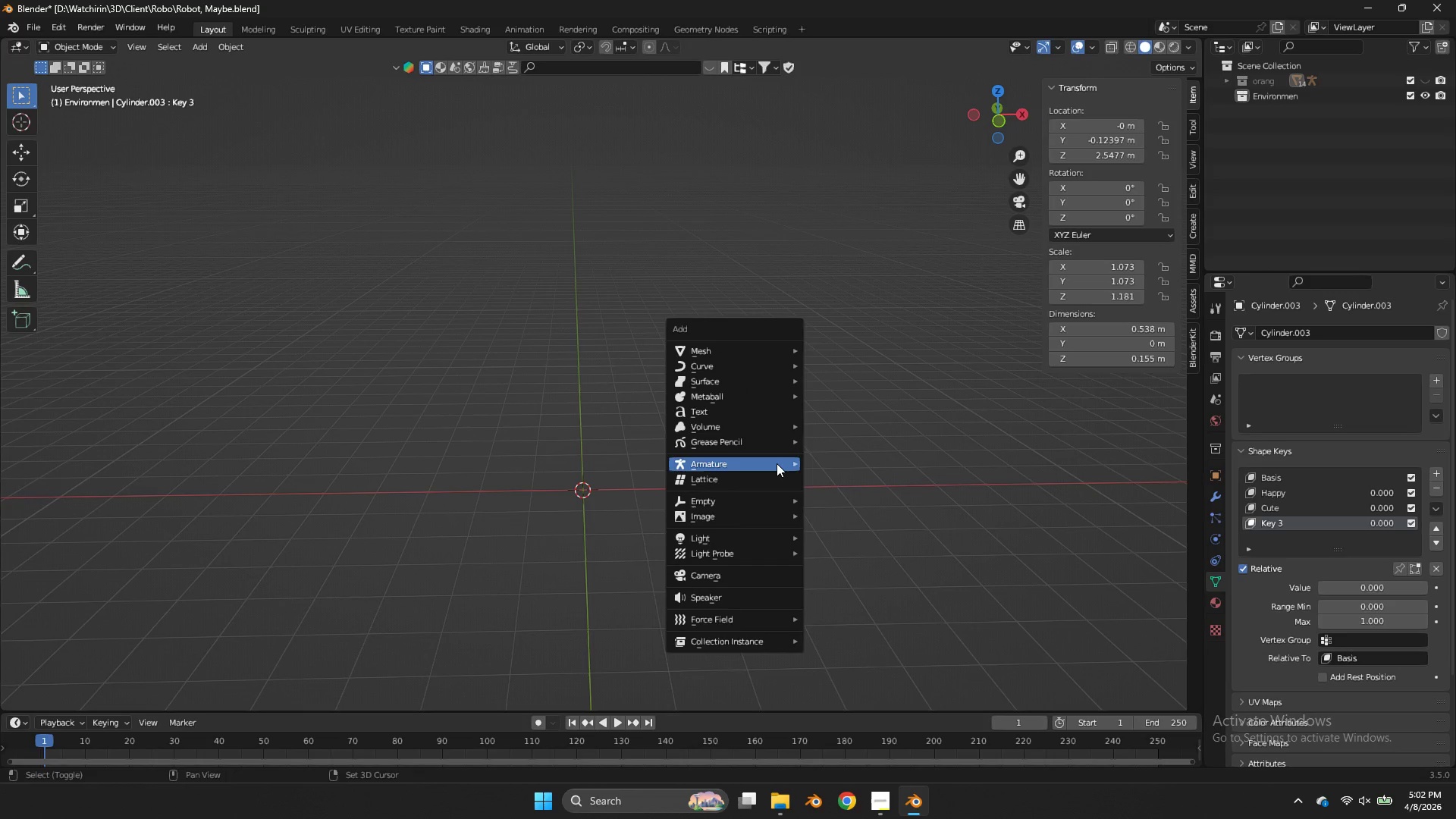 
key(Shift+A)
 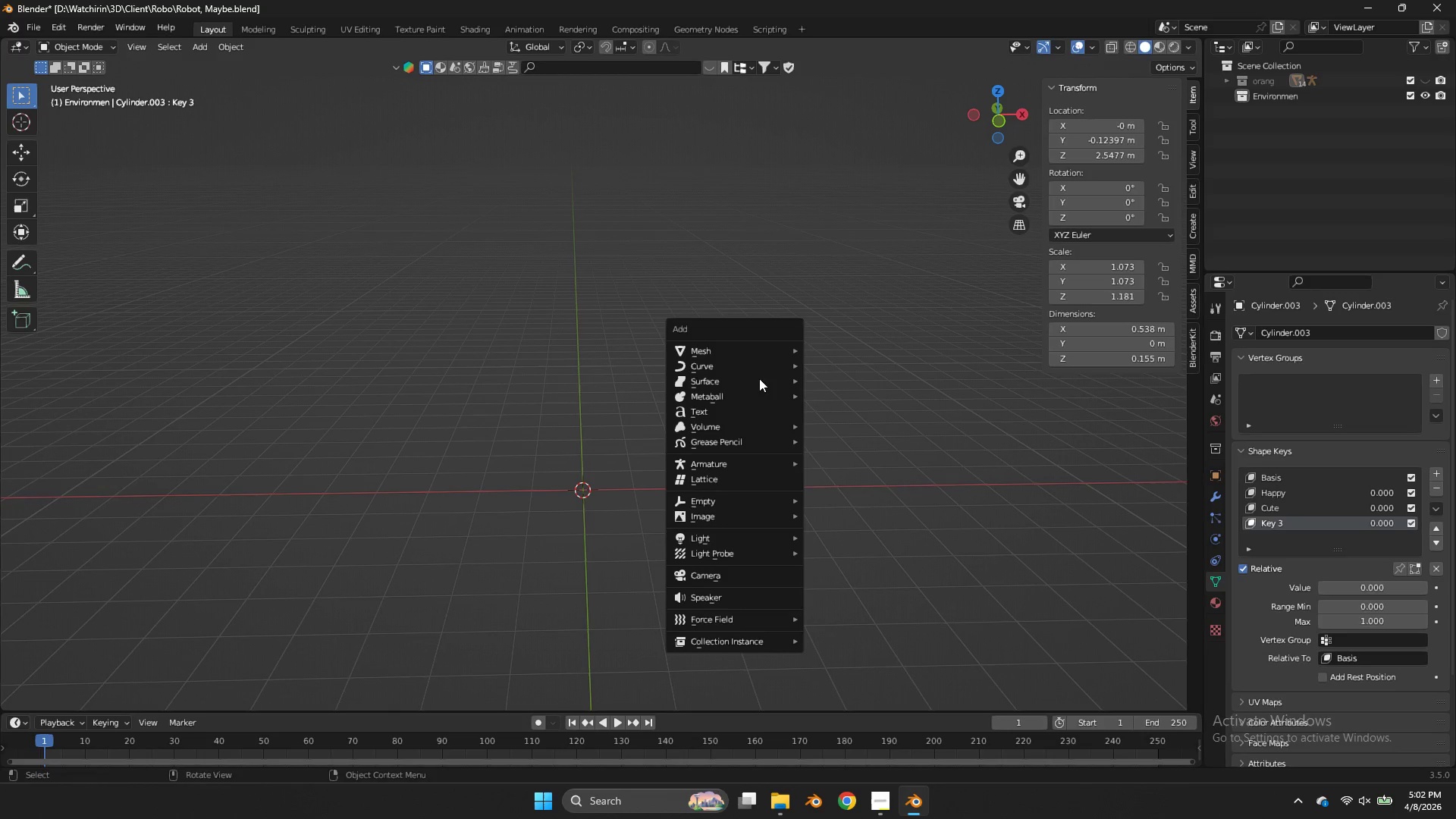 
mouse_move([776, 365])
 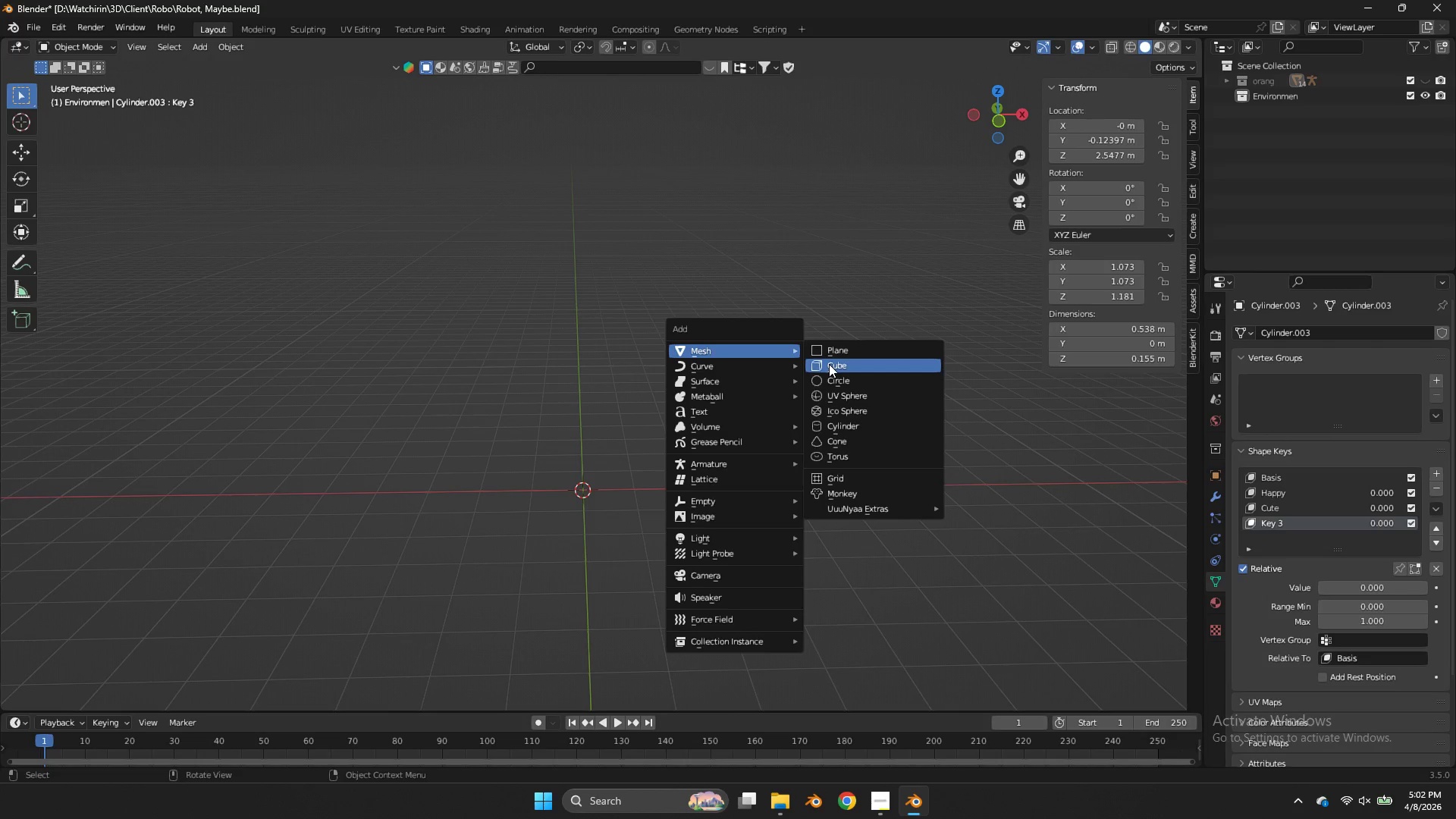 
left_click([829, 364])
 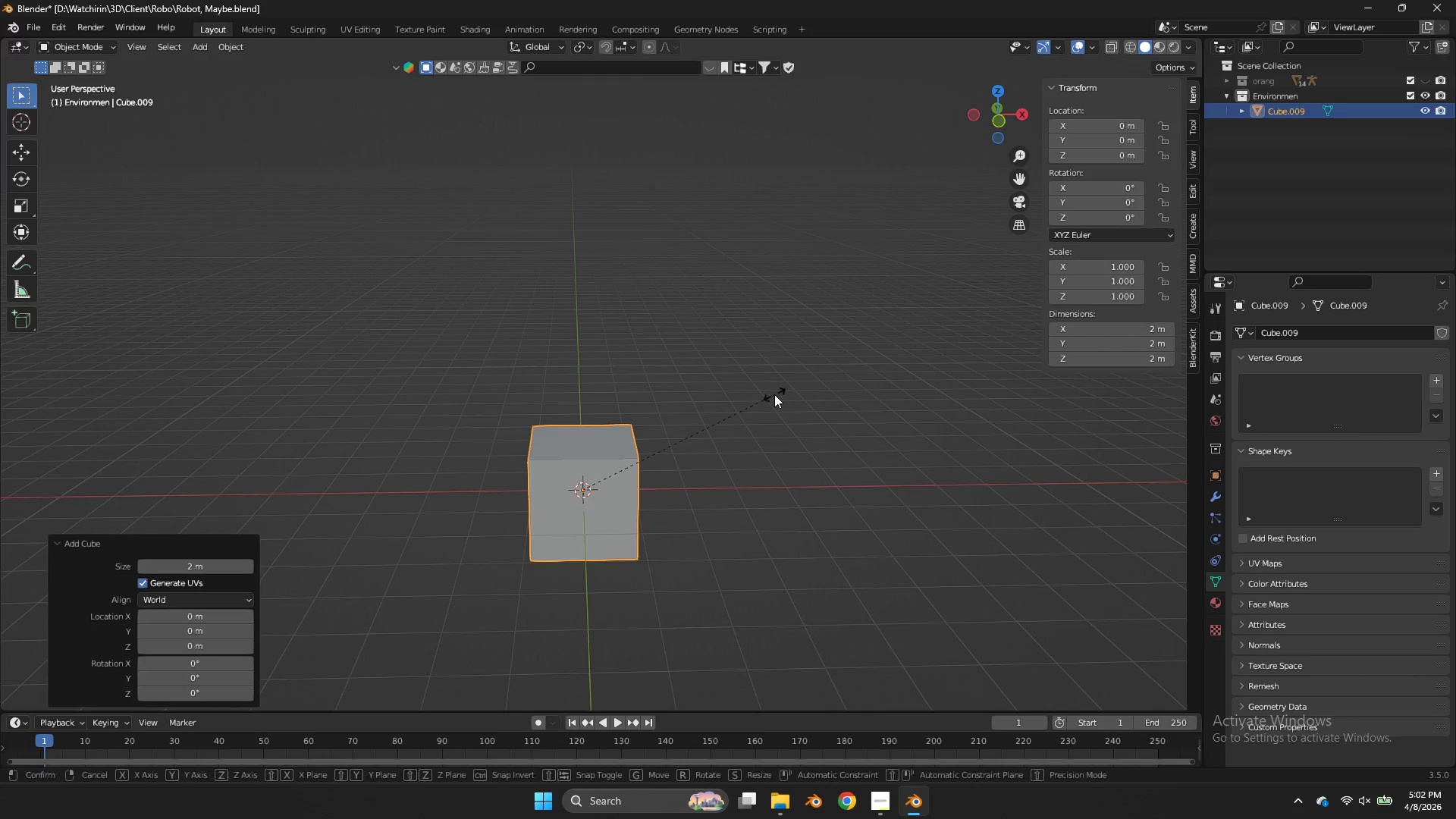 
type(sz)
 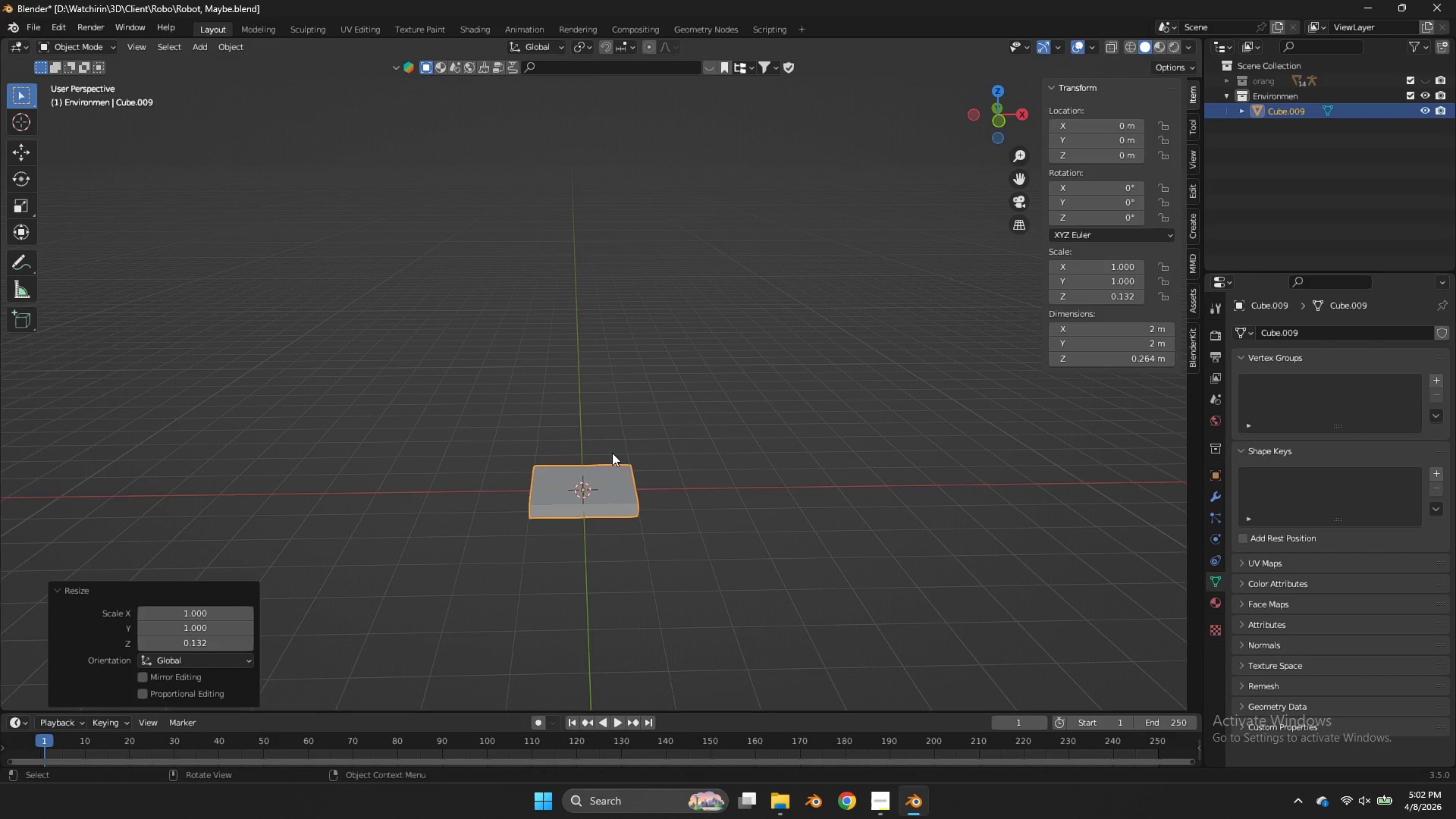 
scroll: coordinate [815, 337], scroll_direction: up, amount: 2.0
 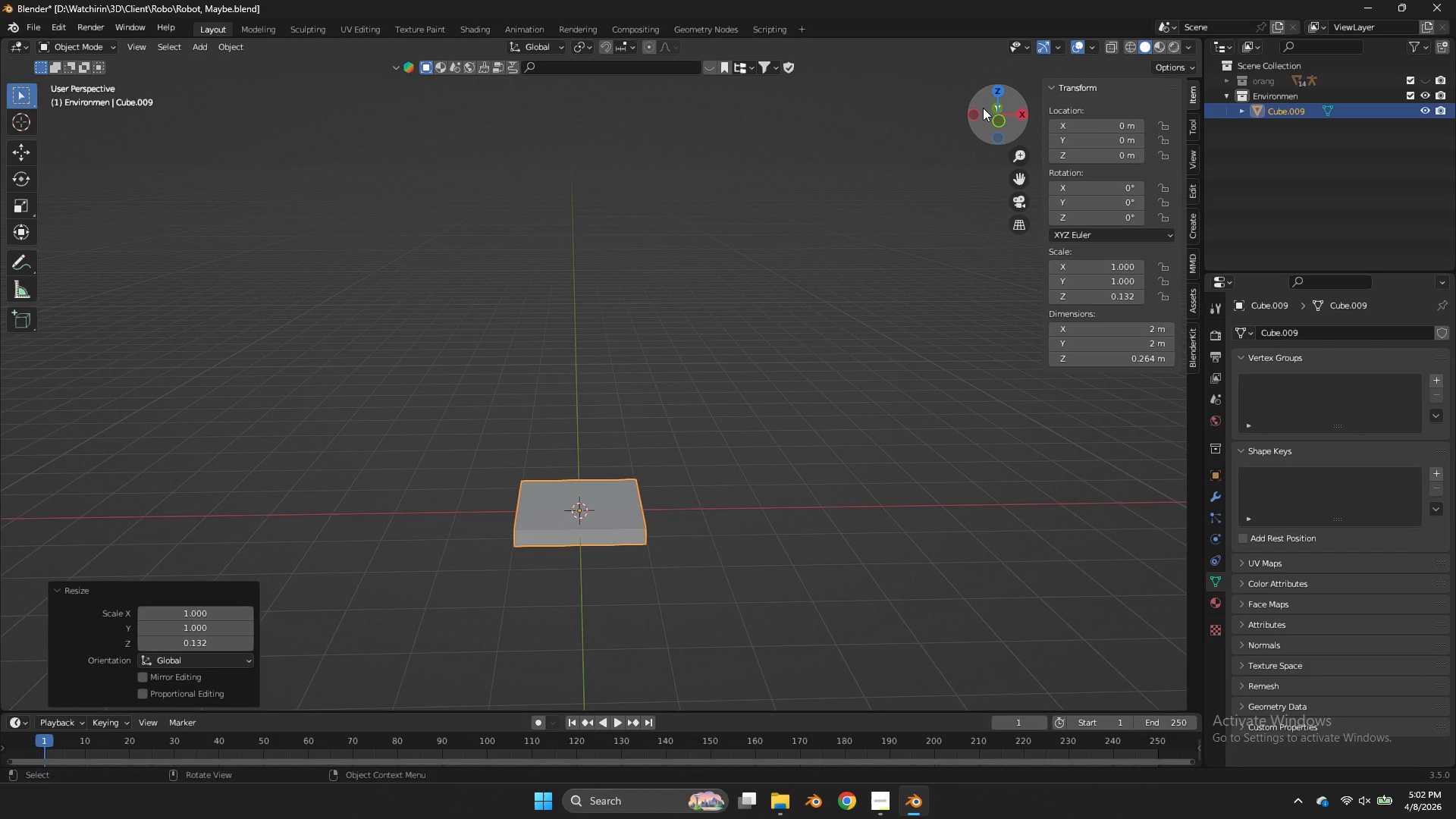 
left_click([995, 93])
 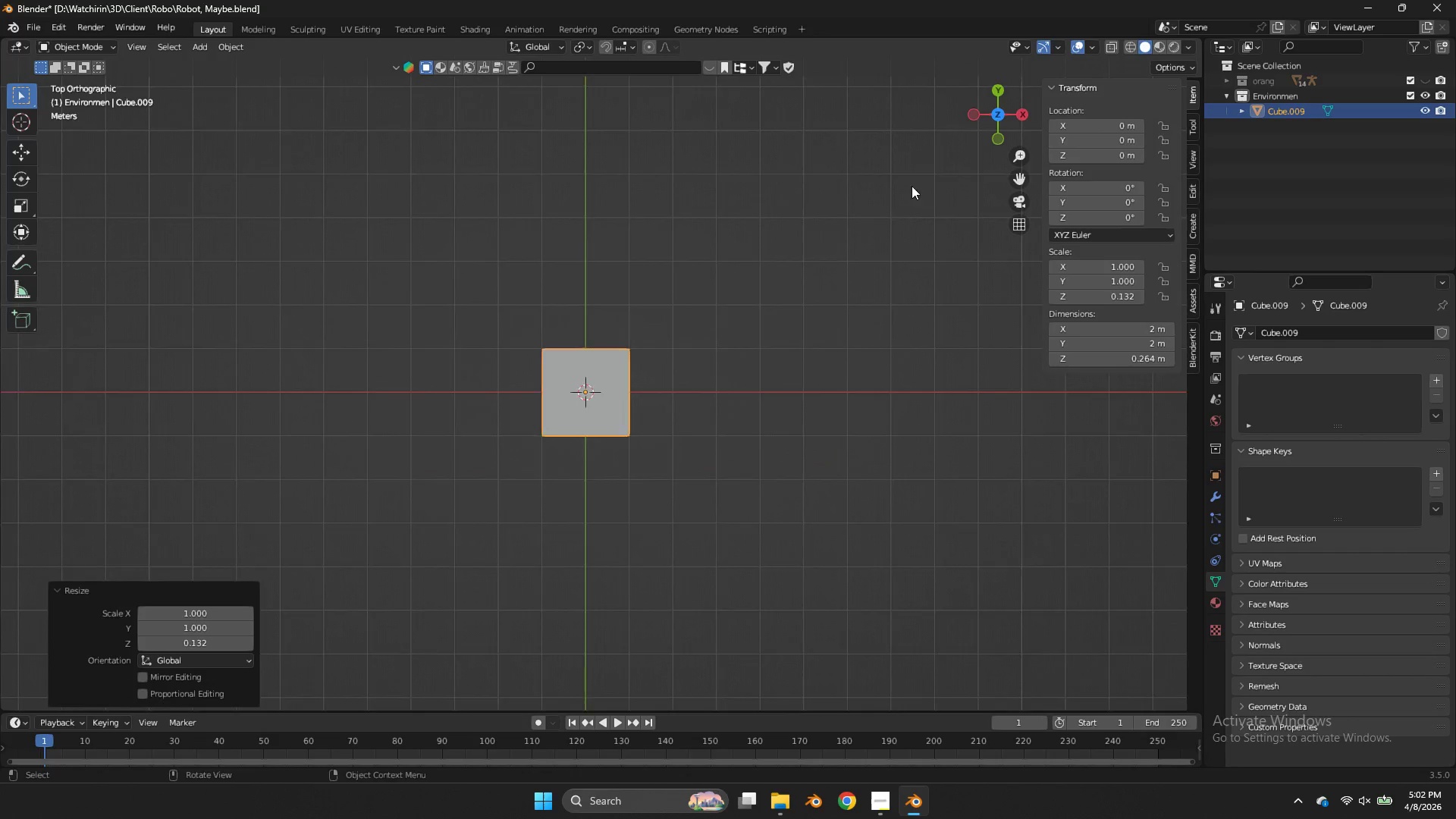 
scroll: coordinate [890, 224], scroll_direction: down, amount: 6.0
 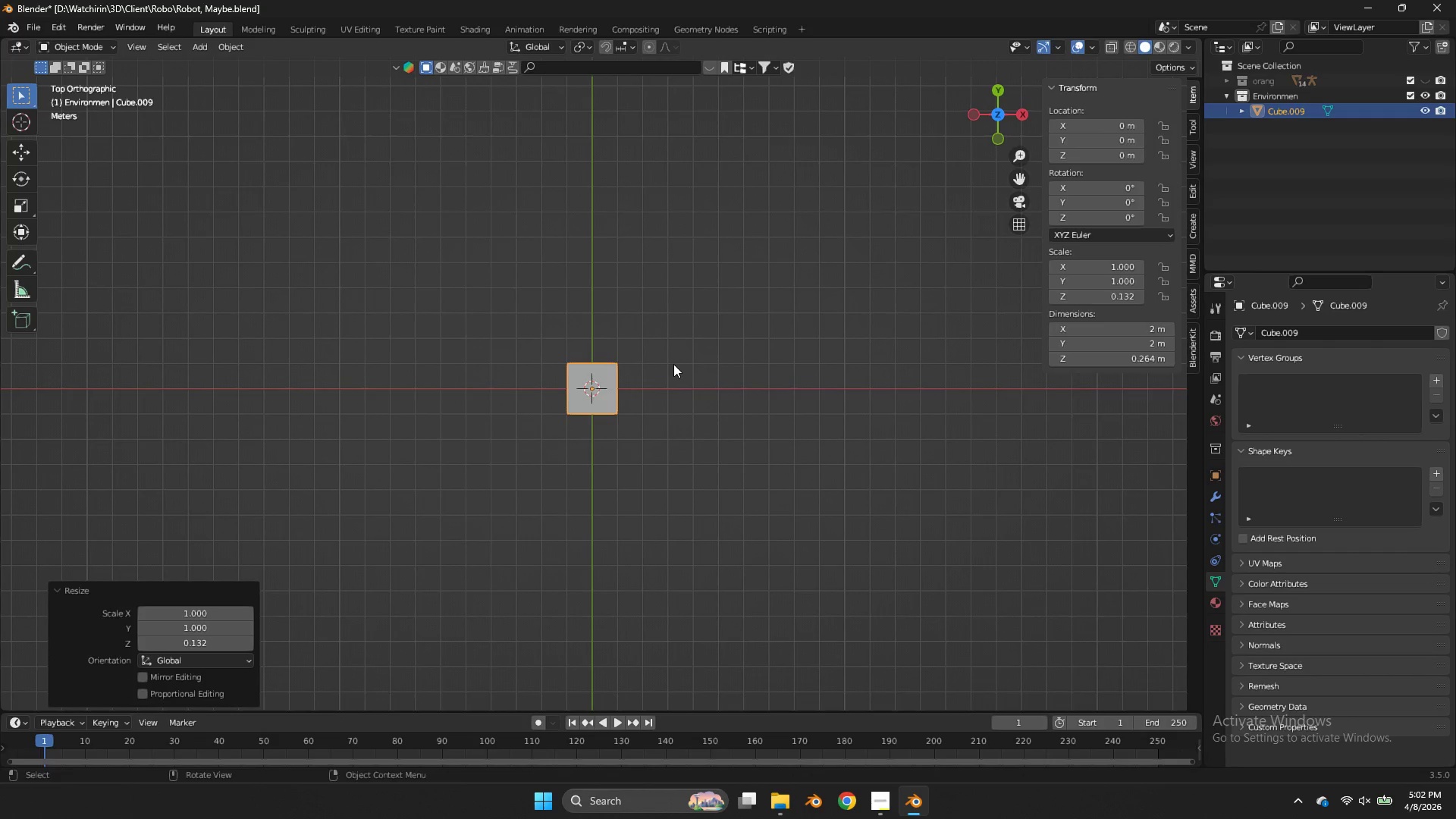 
key(S)
 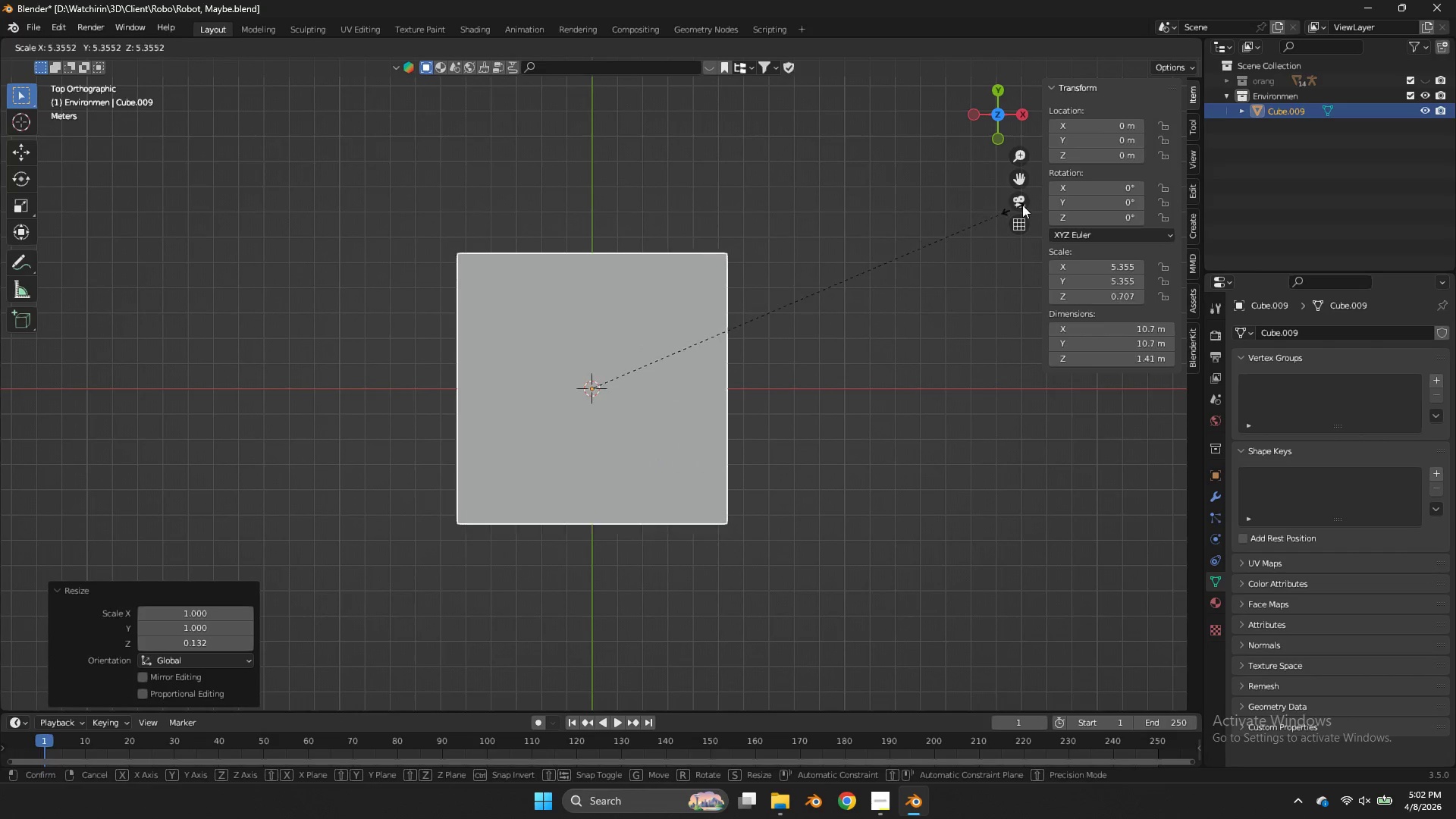 
left_click([1023, 204])
 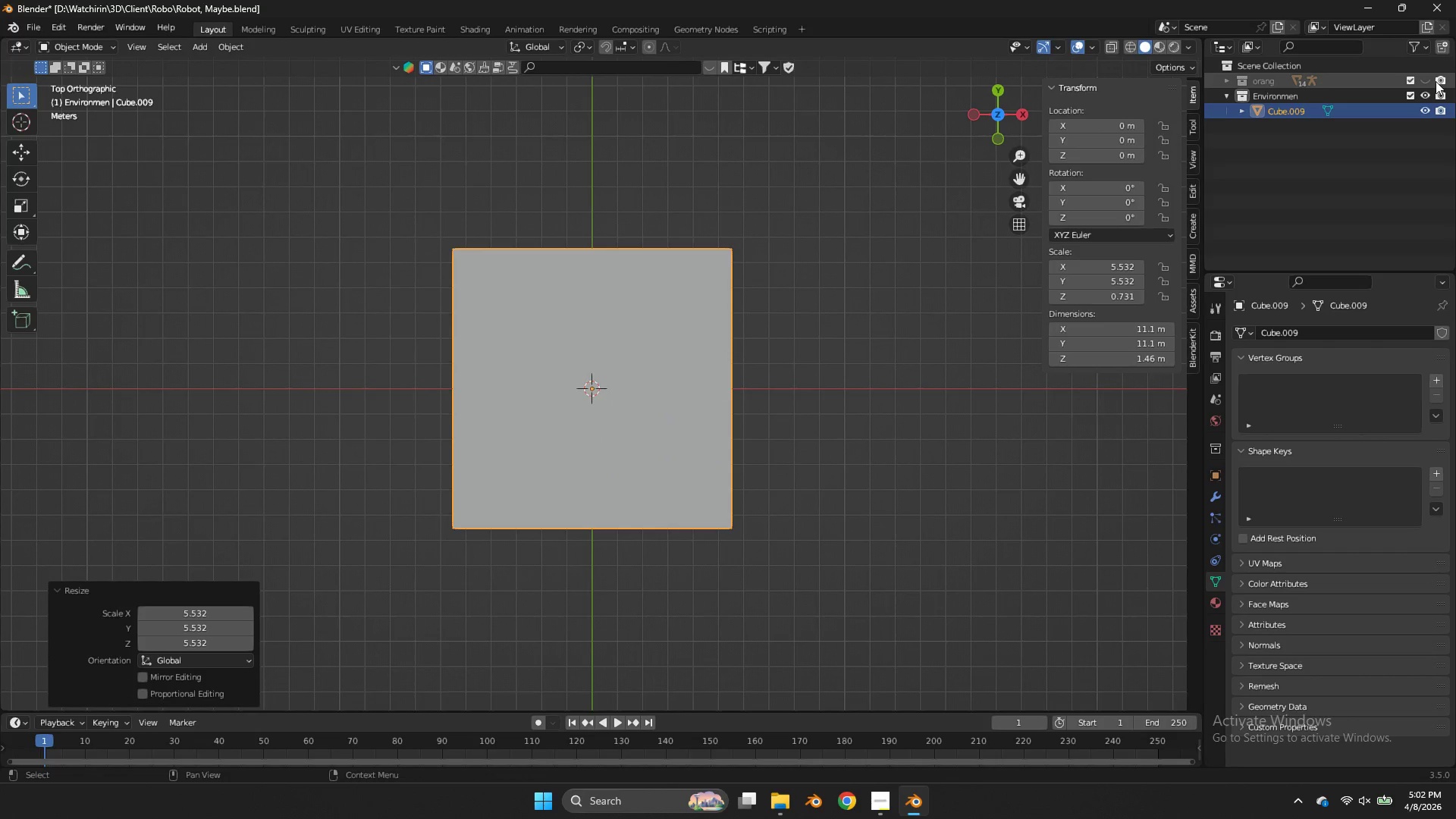 
left_click([1428, 77])
 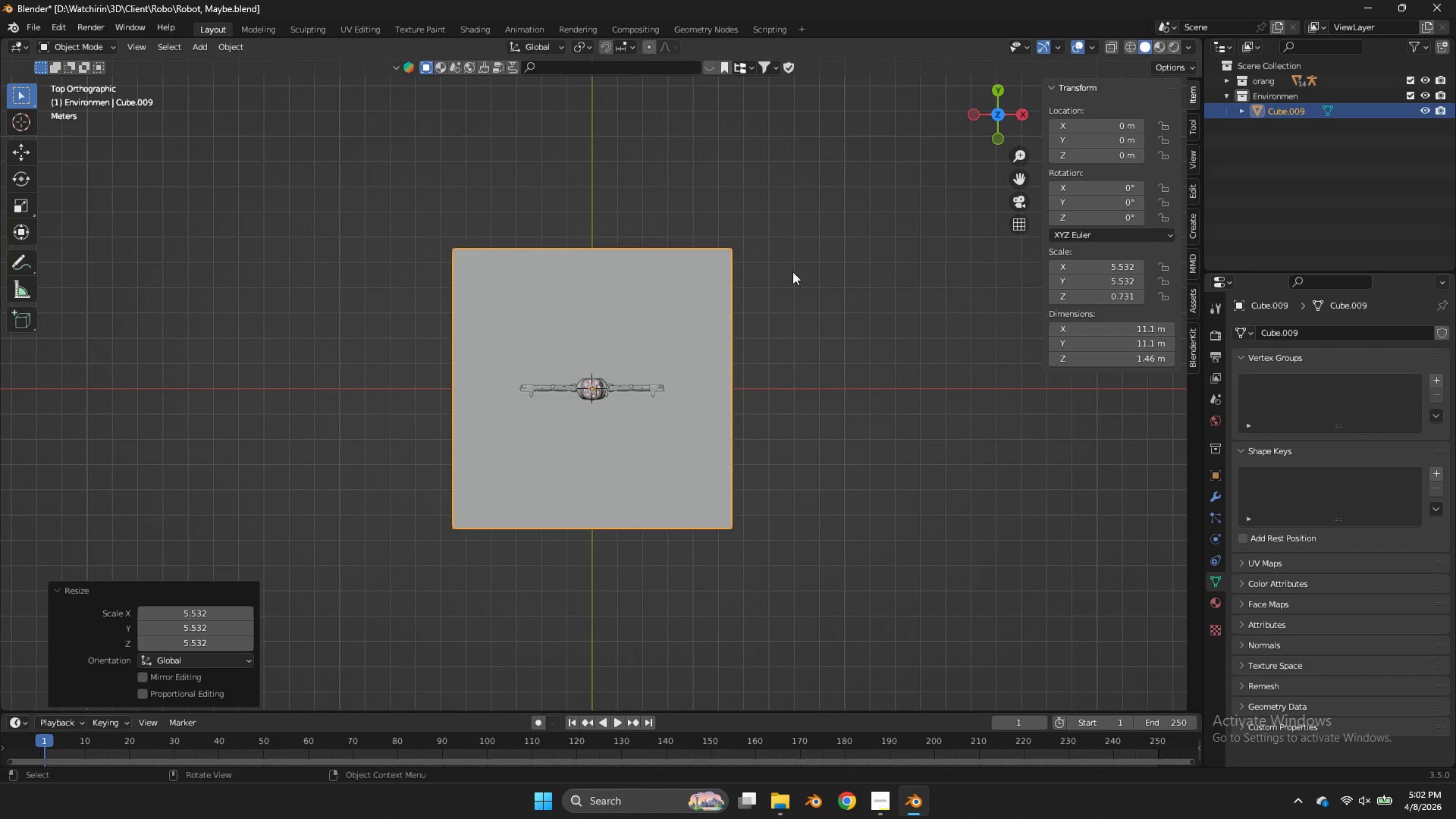 
scroll: coordinate [792, 271], scroll_direction: up, amount: 2.0
 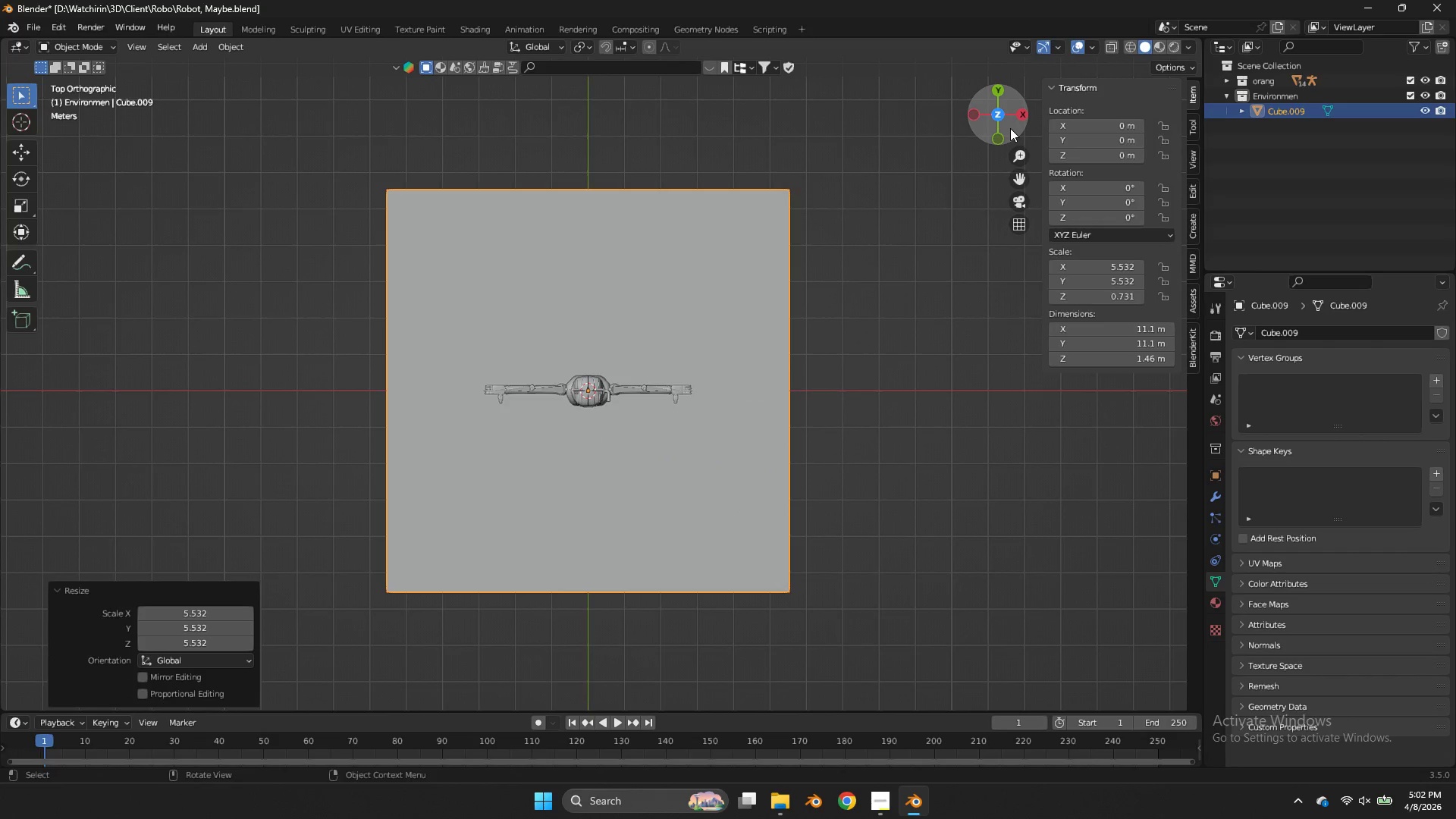 
left_click_drag(start_coordinate=[1011, 128], to_coordinate=[998, 651])
 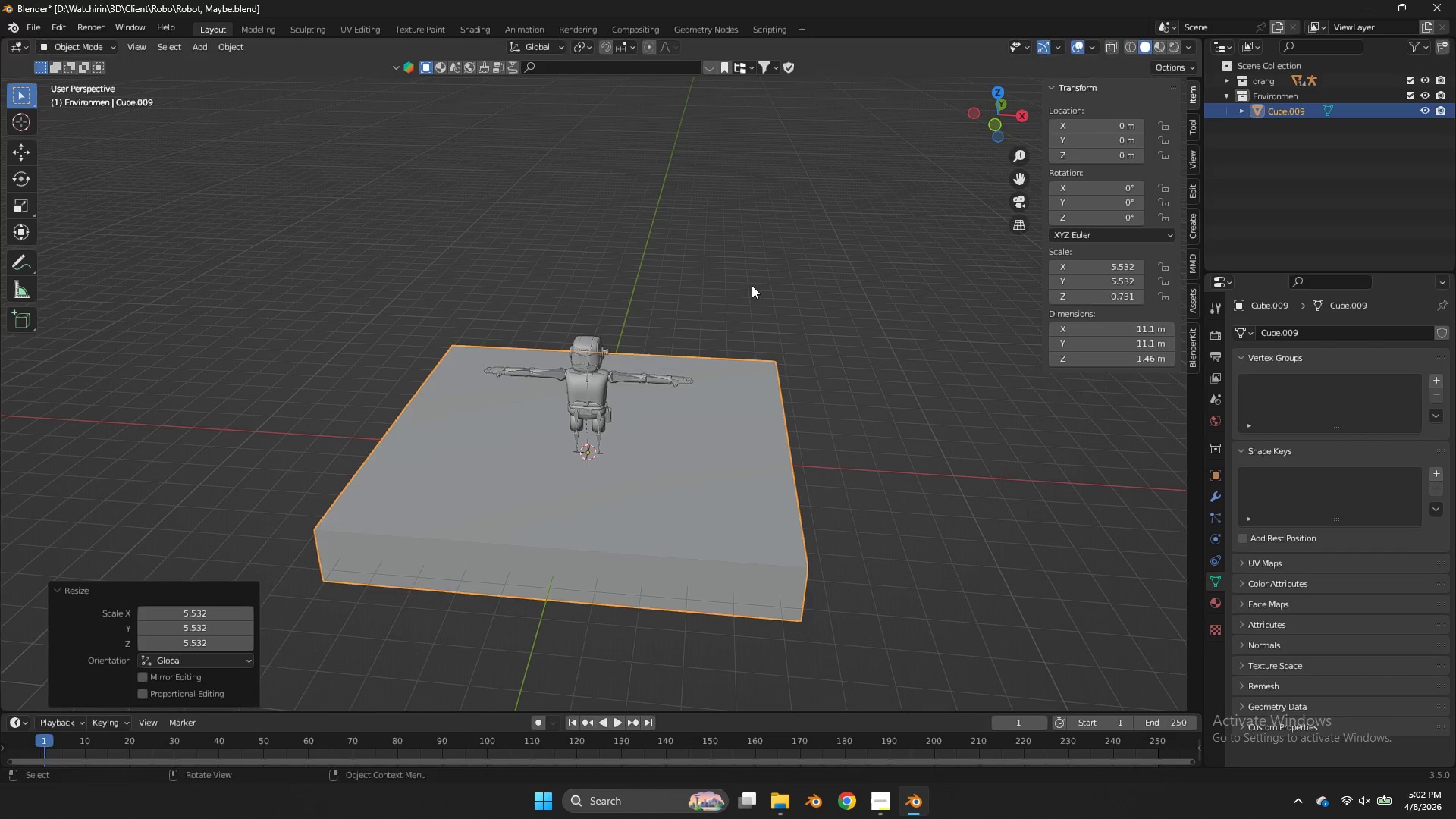 
type(sz)
 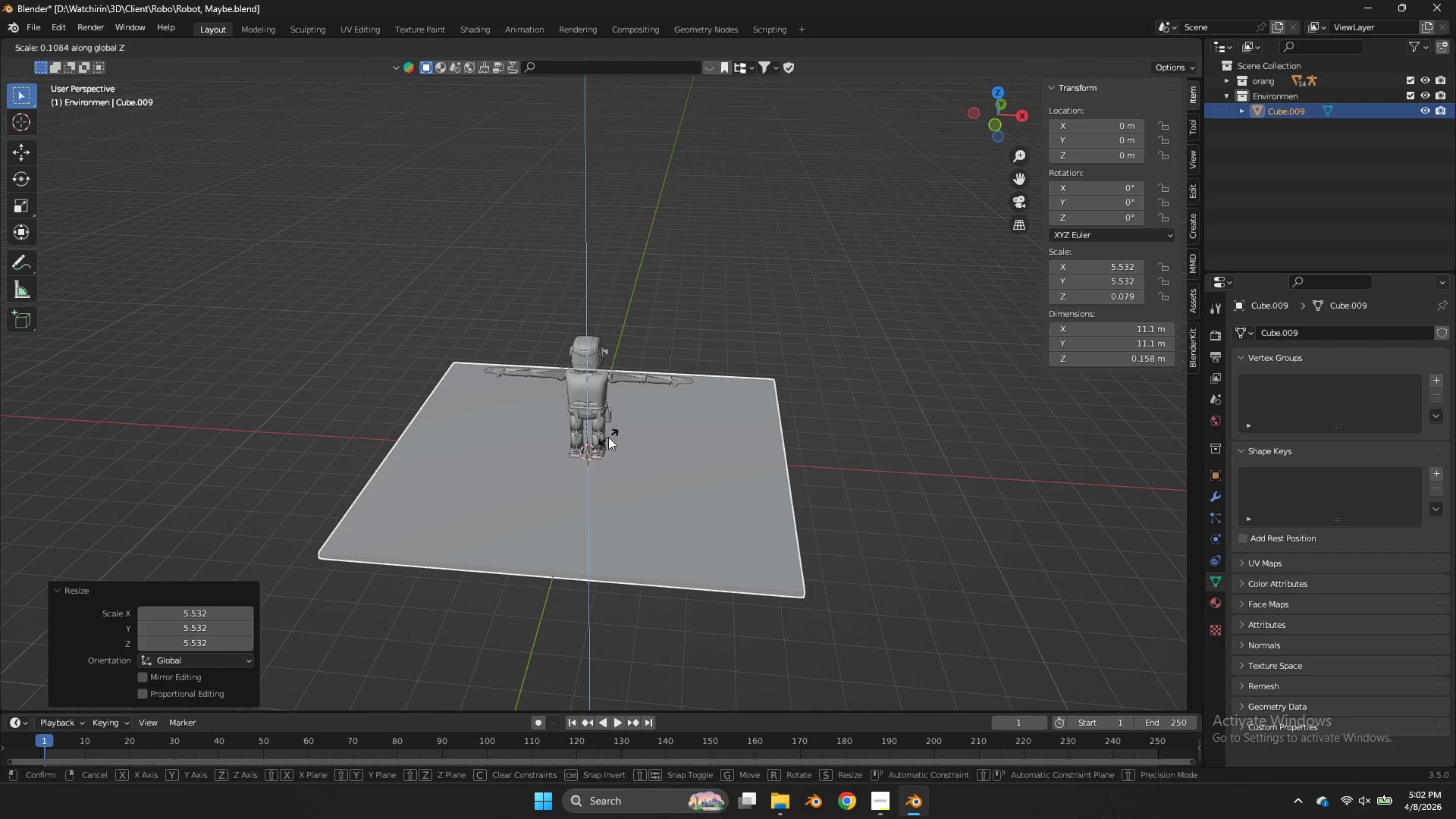 
left_click([608, 437])
 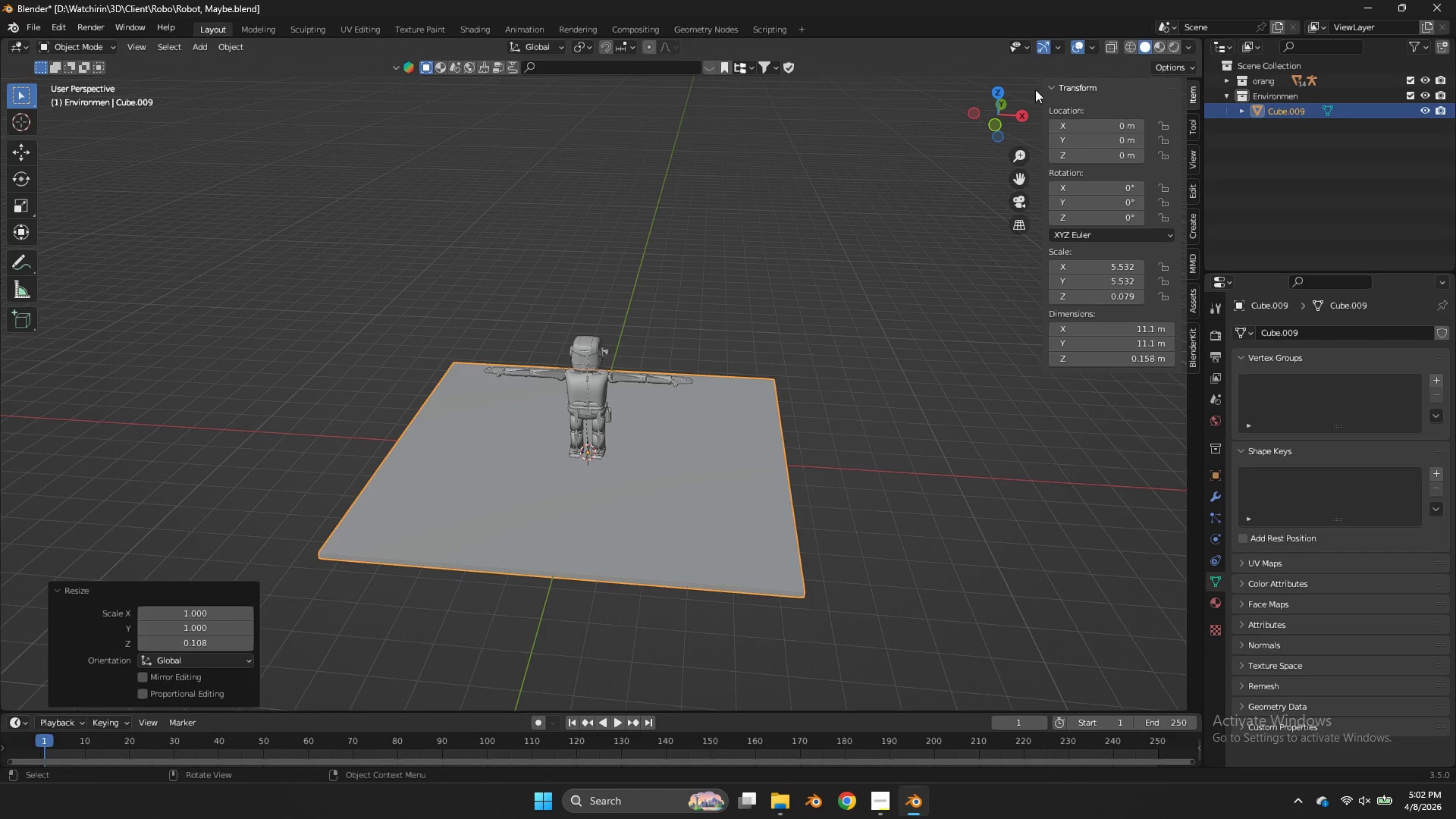 
left_click([999, 91])
 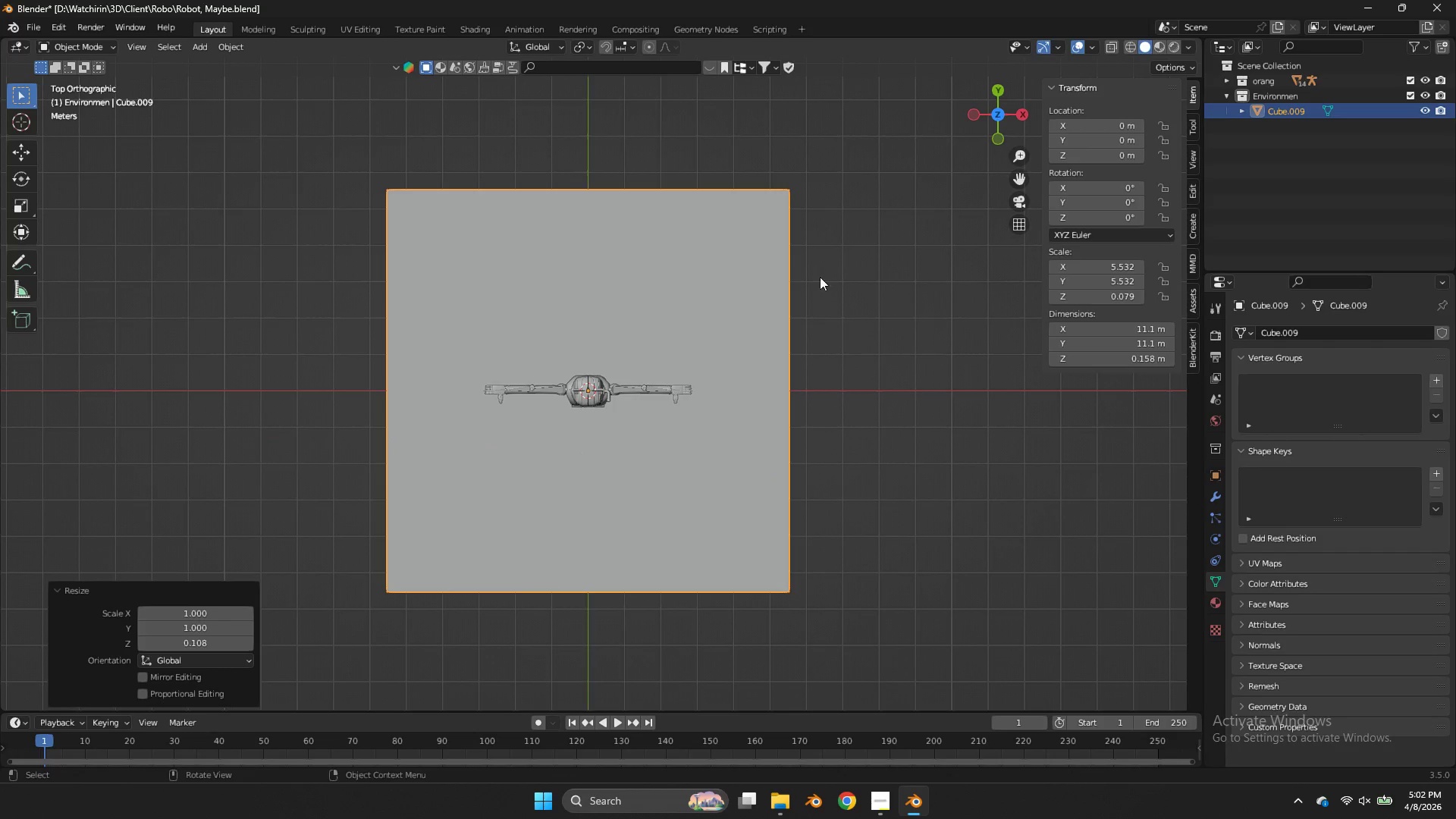 
key(S)
 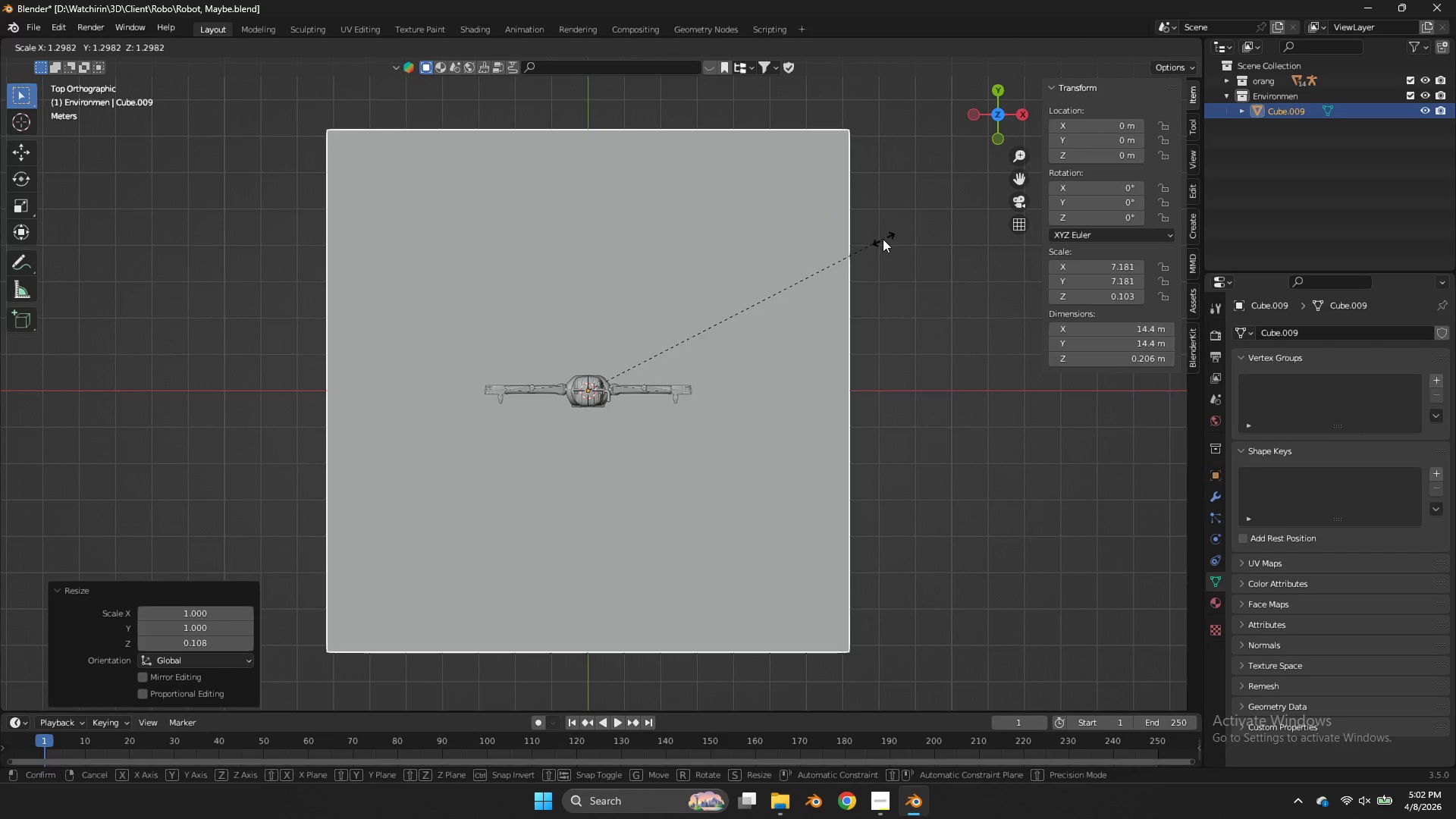 
left_click([862, 253])
 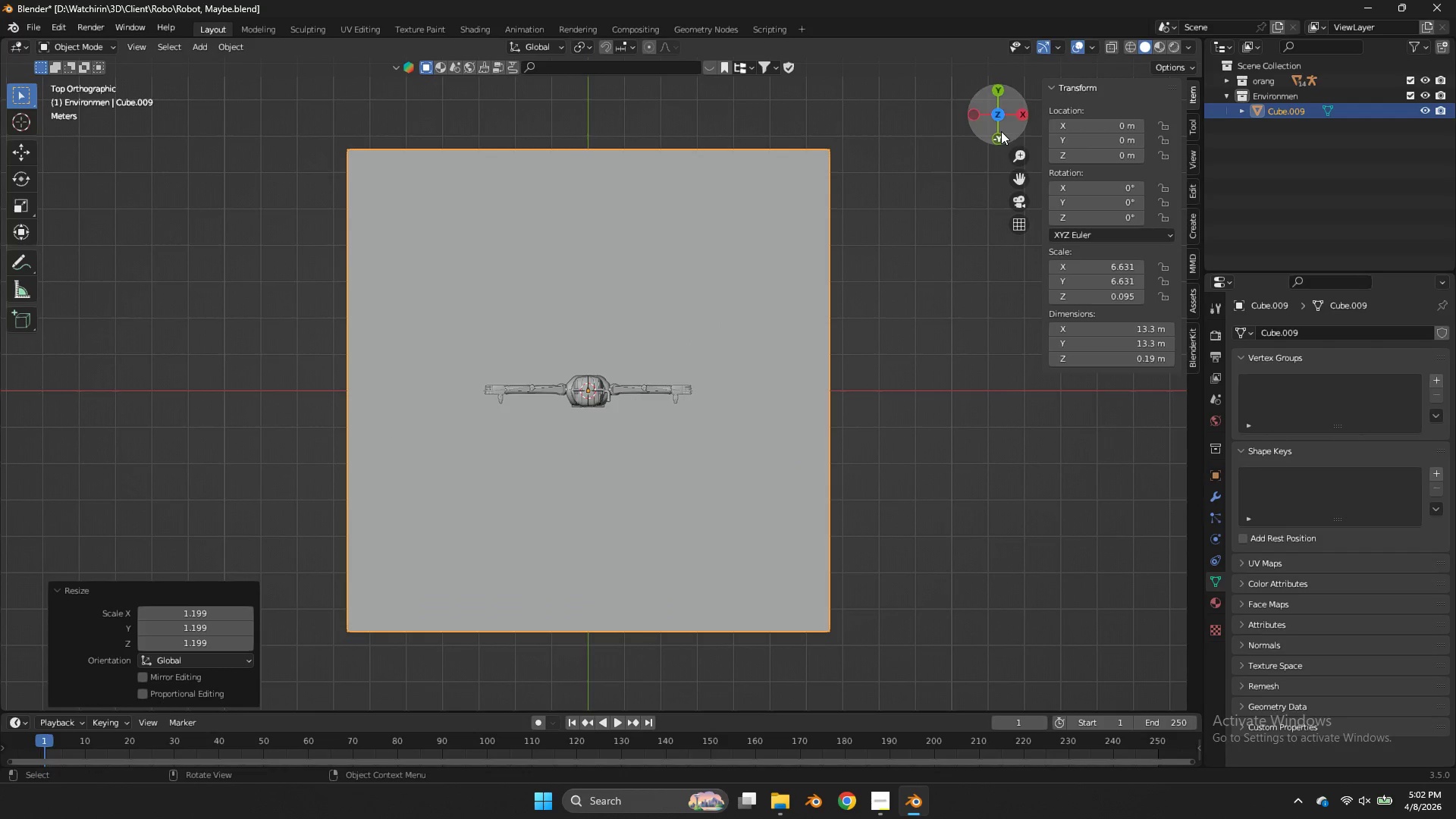 
left_click_drag(start_coordinate=[1002, 128], to_coordinate=[1015, 616])
 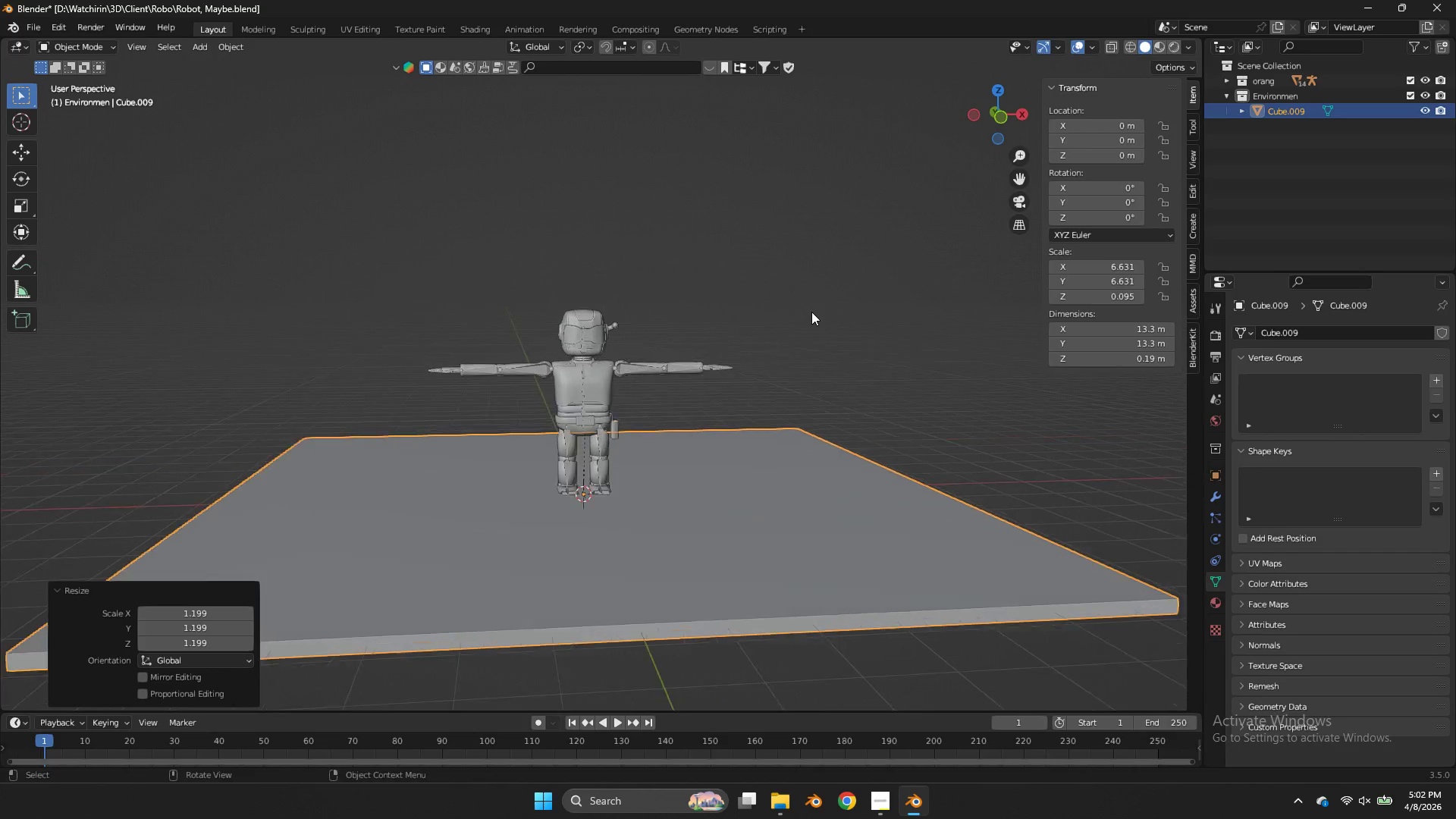 
type(gz)
 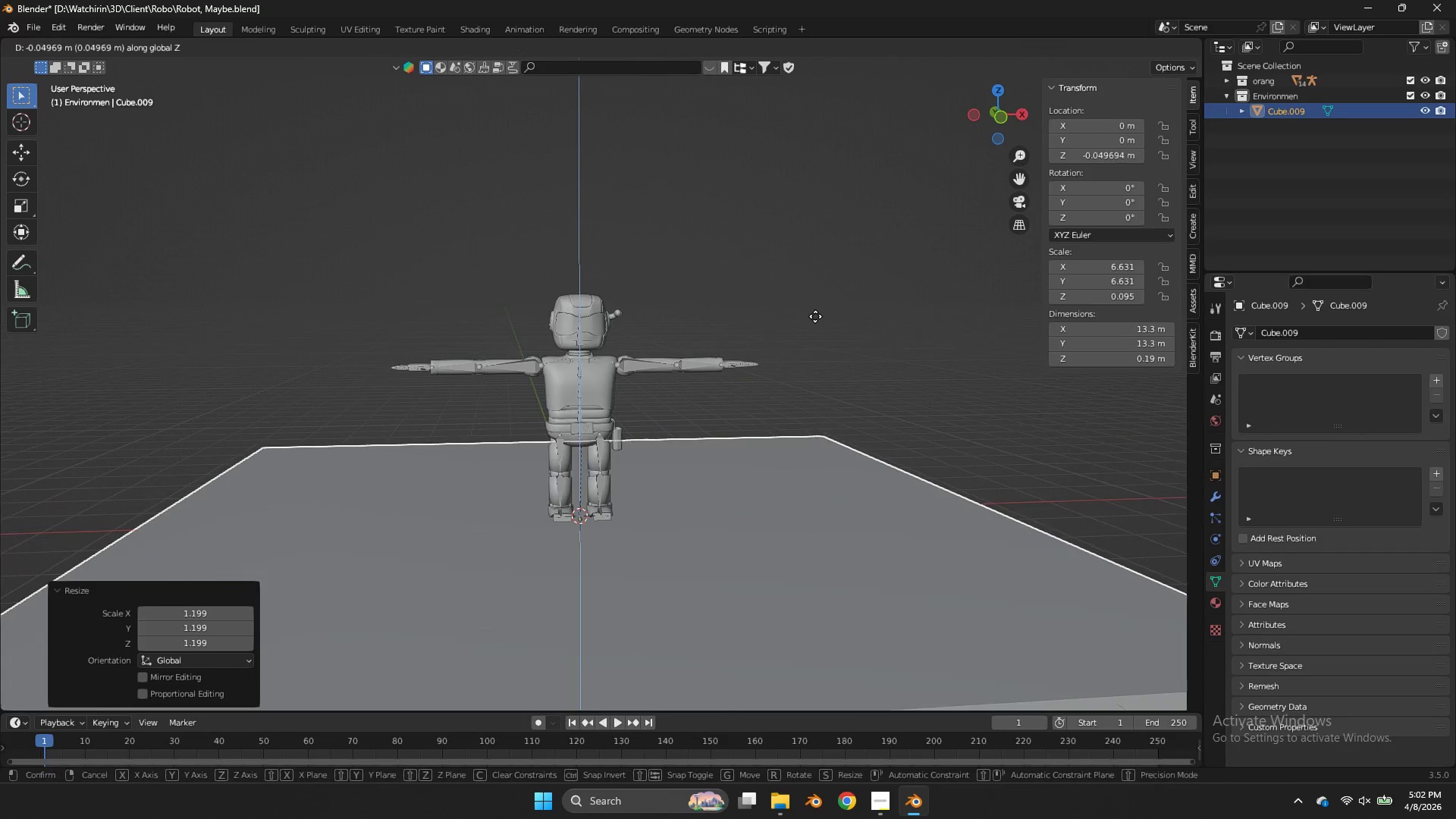 
scroll: coordinate [811, 312], scroll_direction: up, amount: 3.0
 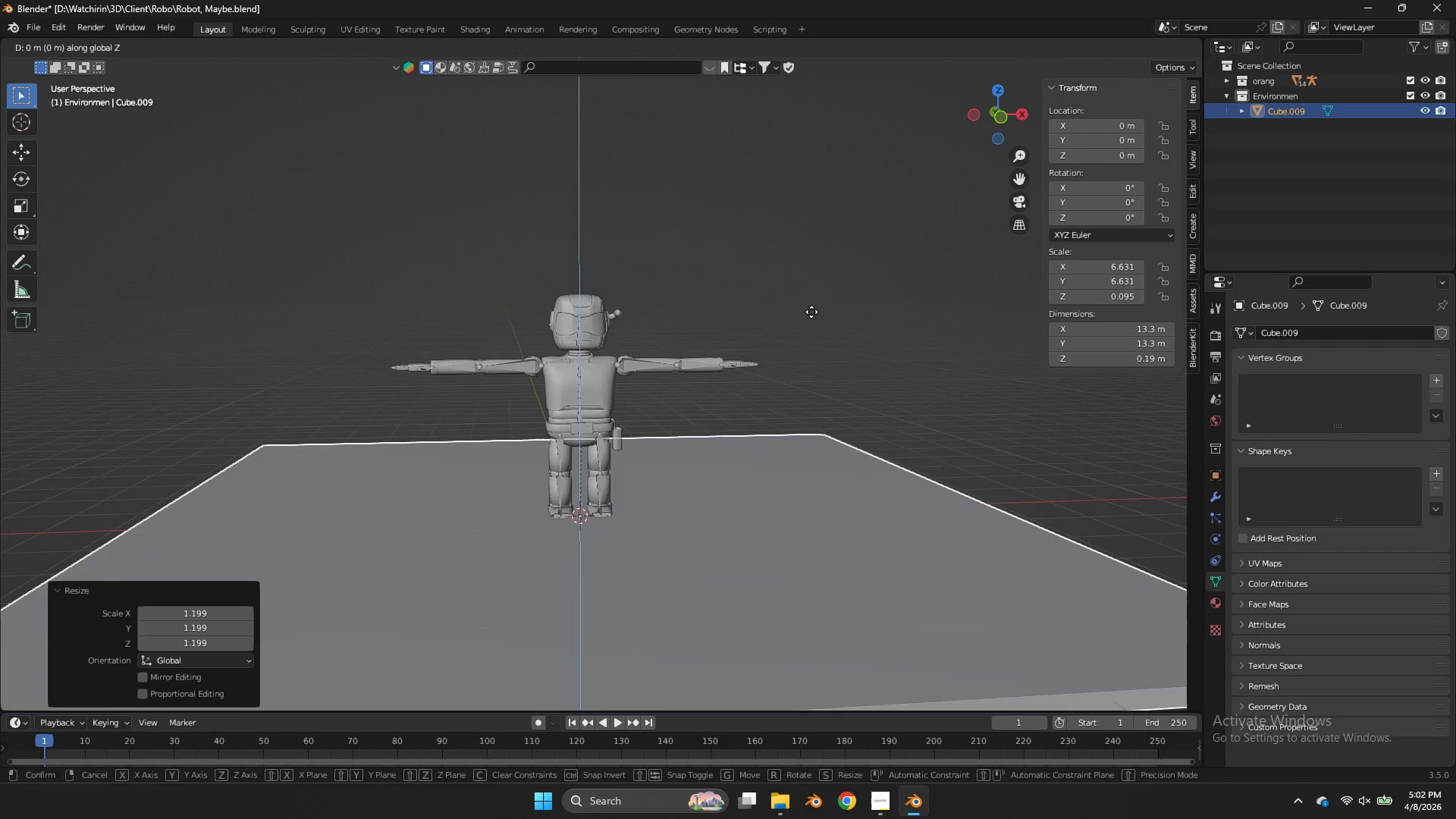 
hold_key(key=ShiftLeft, duration=0.75)
right_click([792, 479])
 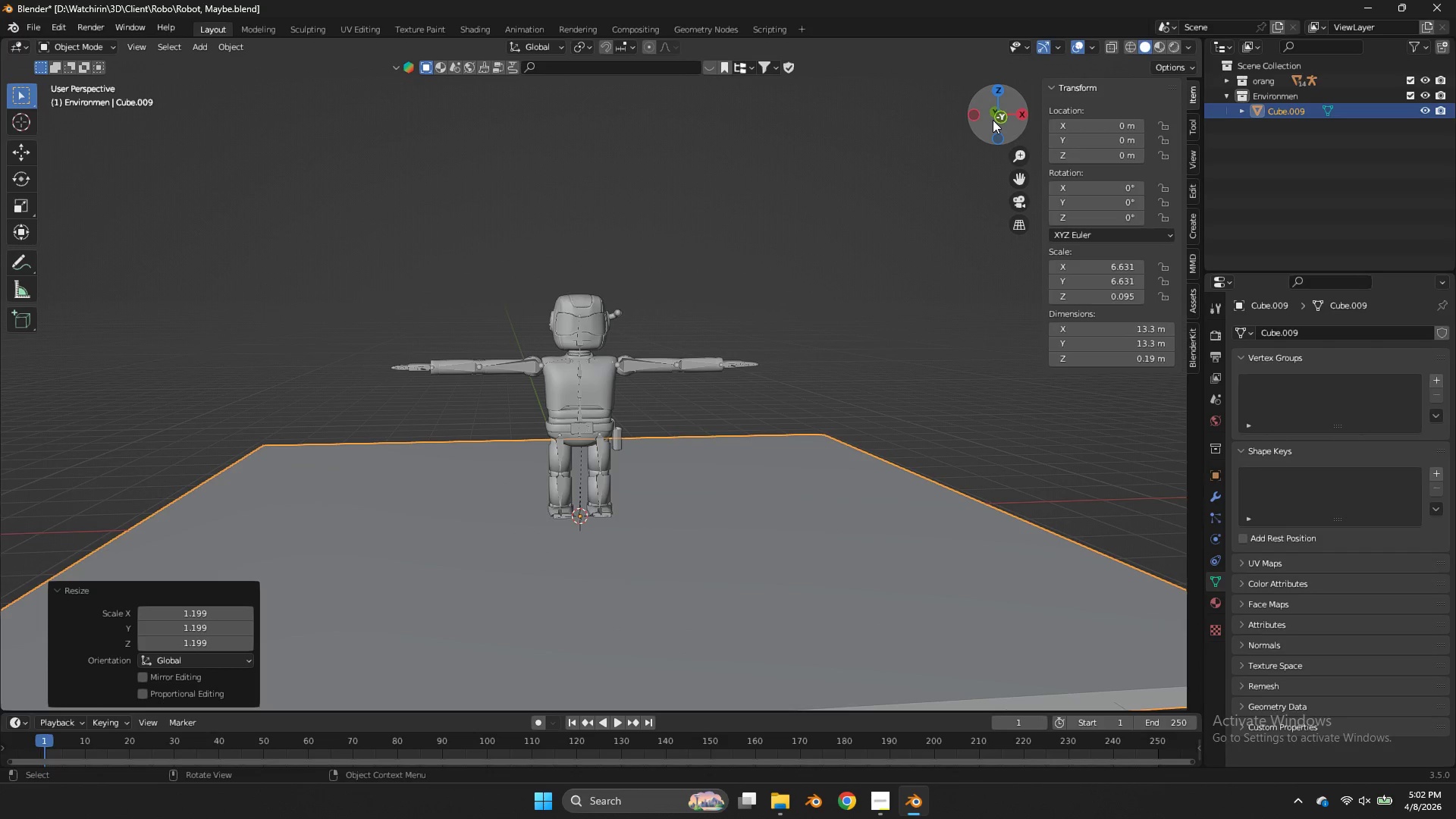 
left_click([993, 119])
 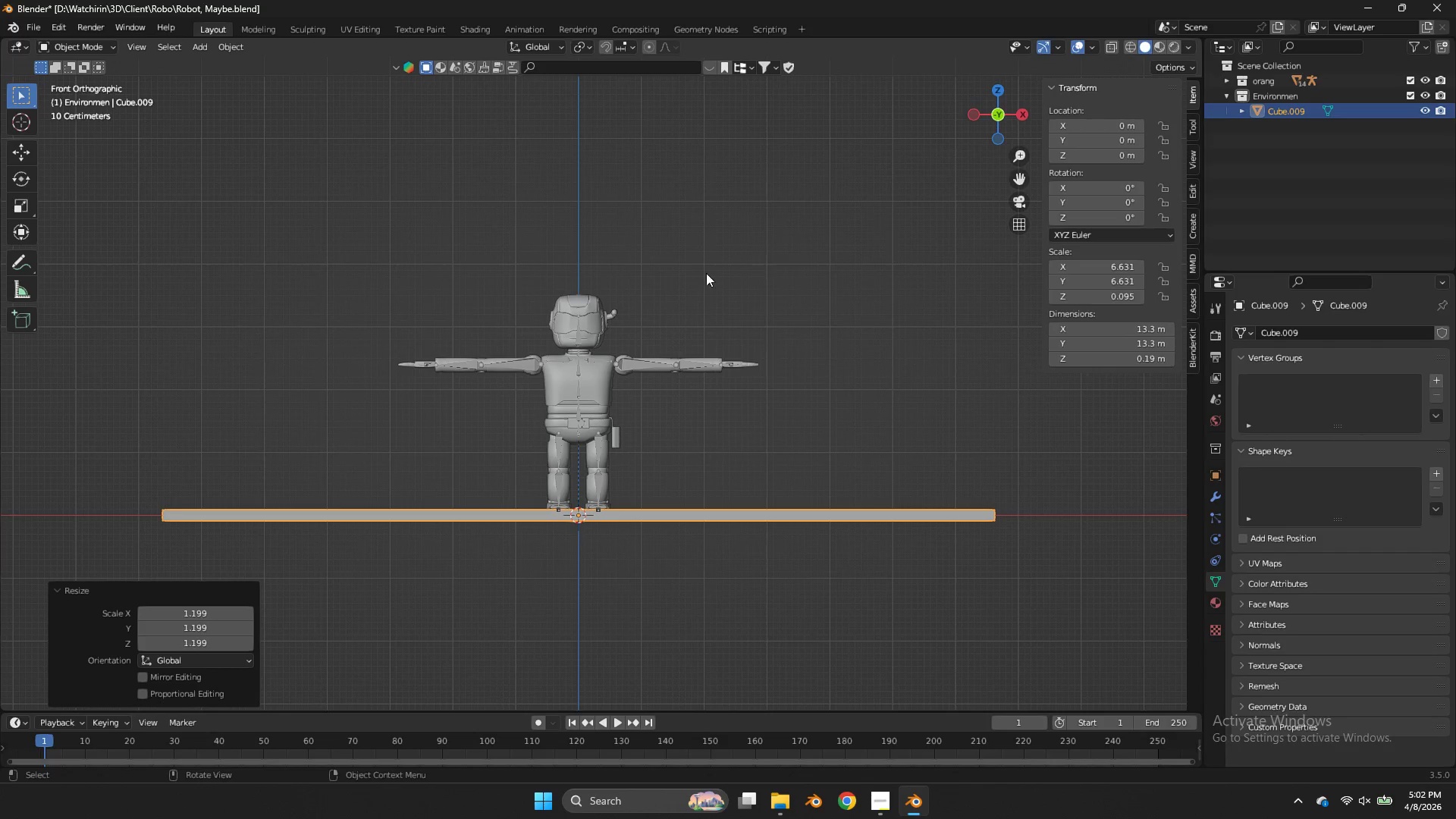 
key(Z)
 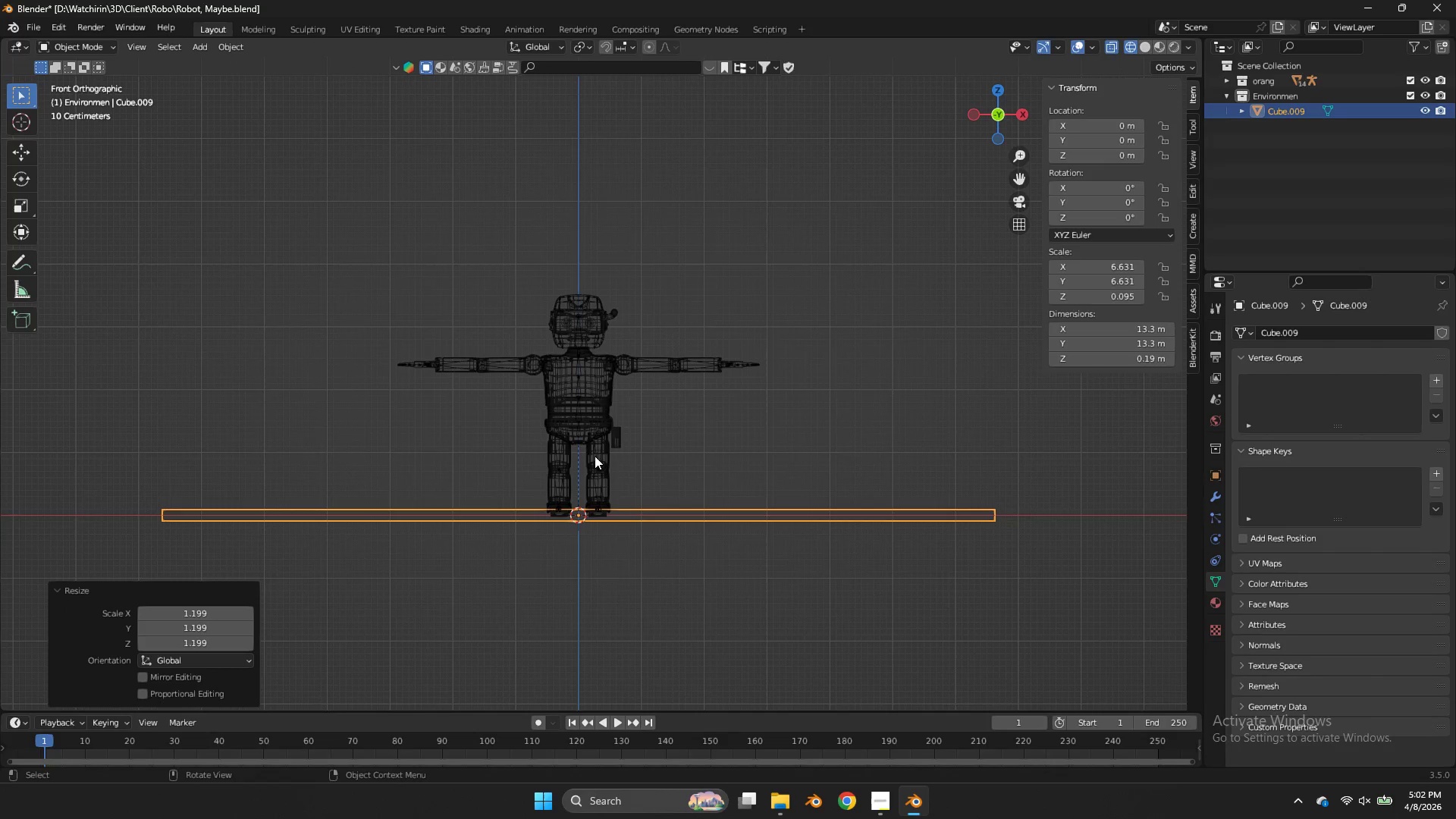 
left_click([599, 462])
 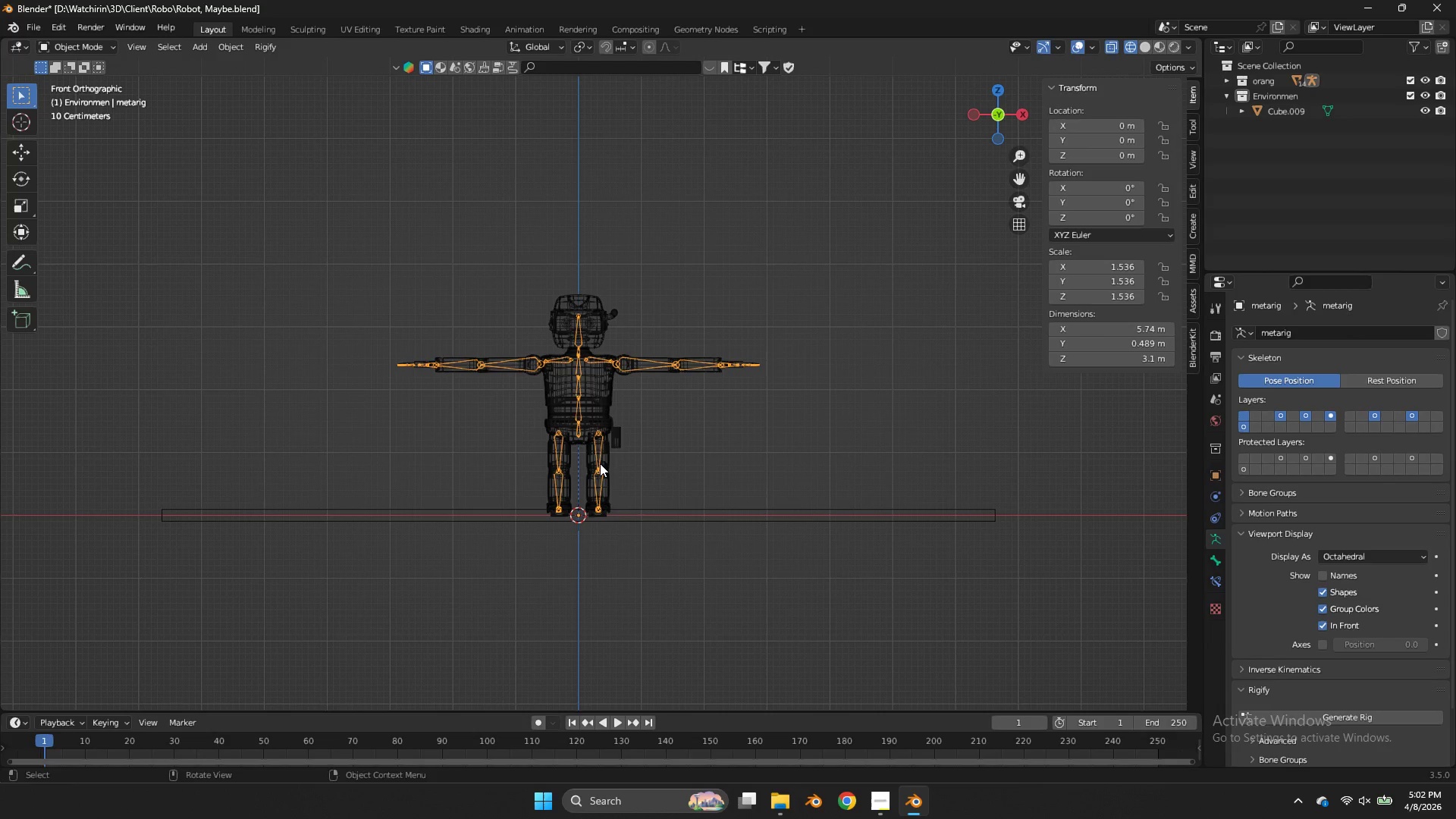 
key(G)
 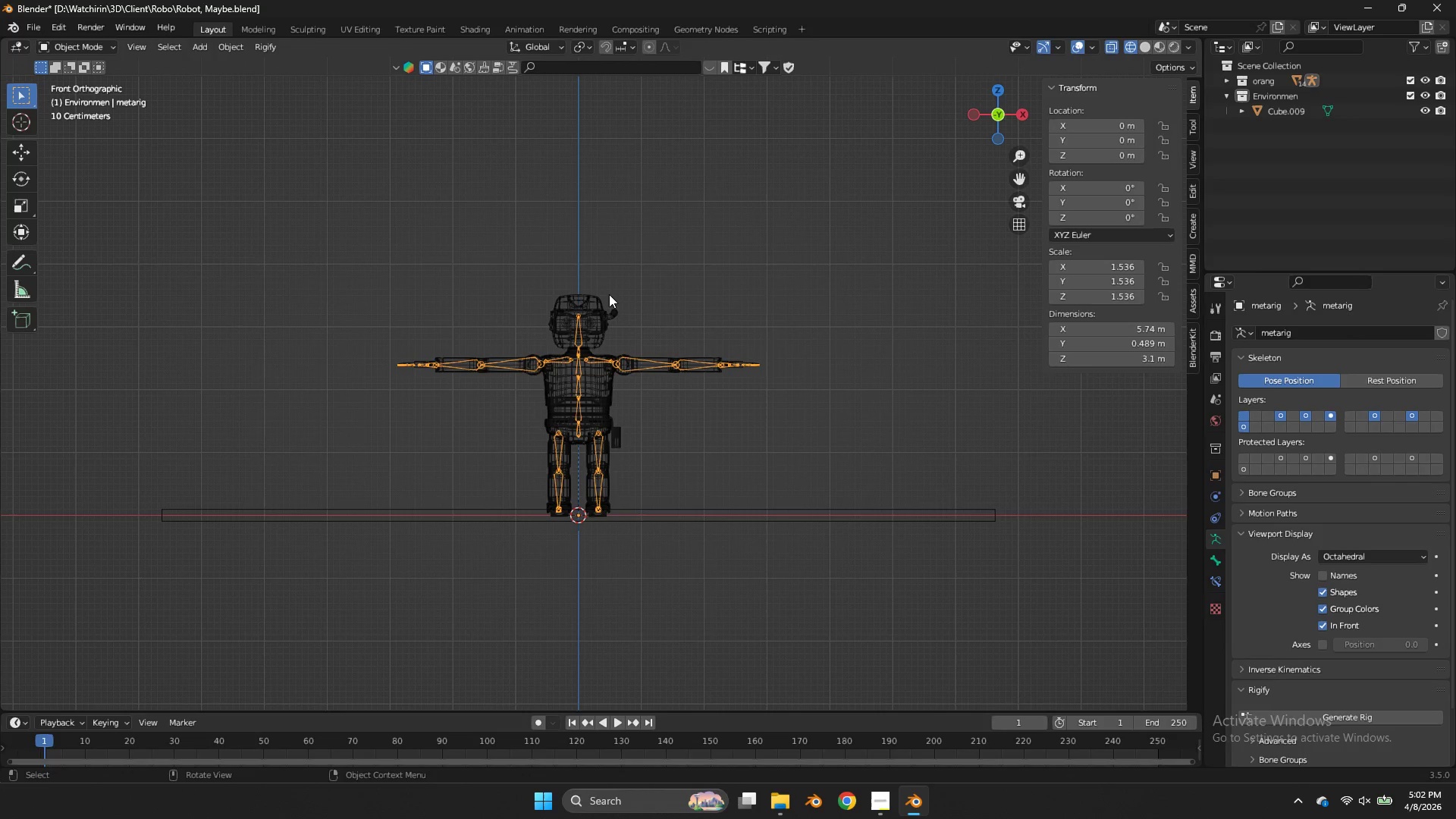 
left_click([608, 302])
 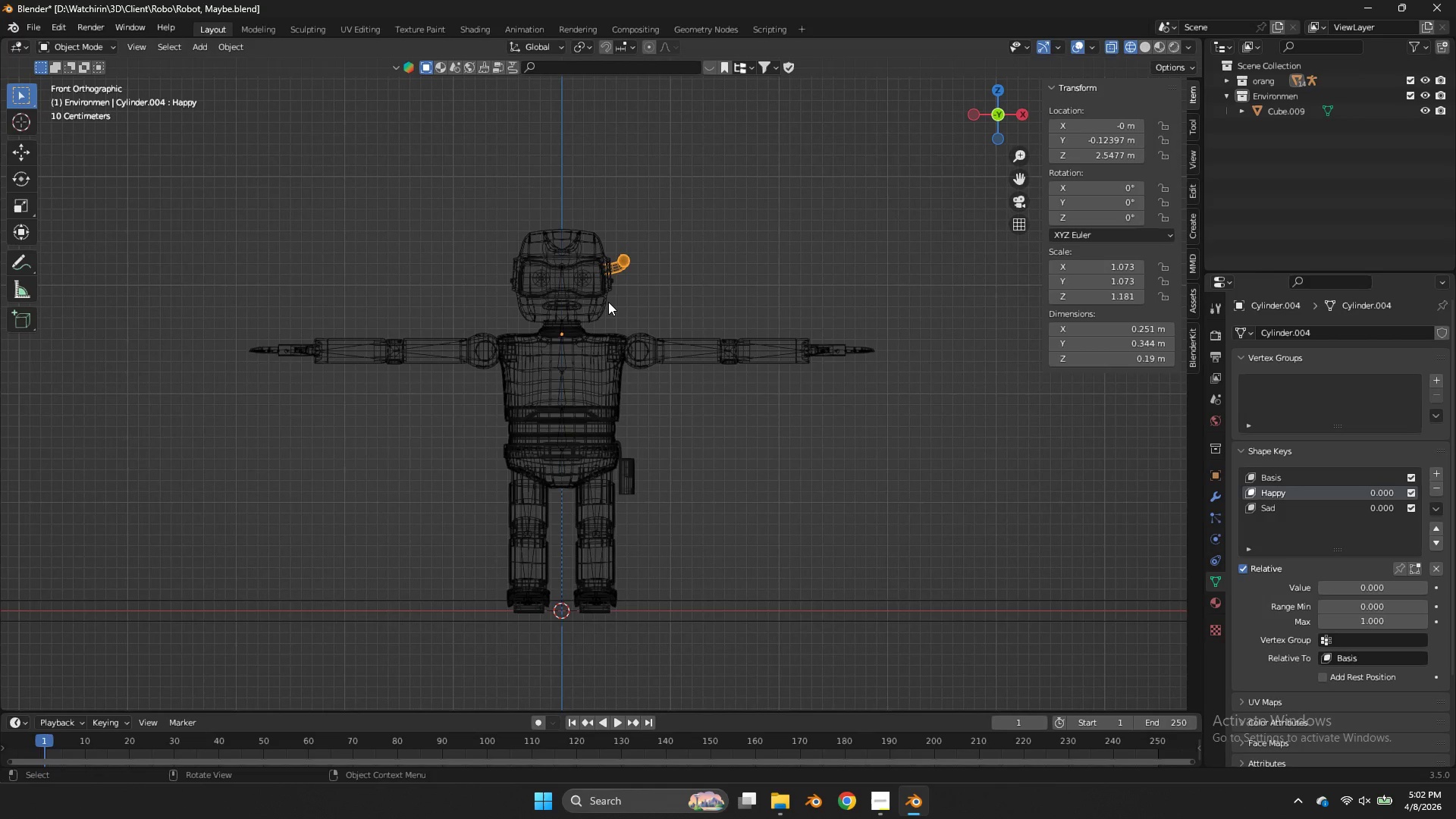 
key(Z)
 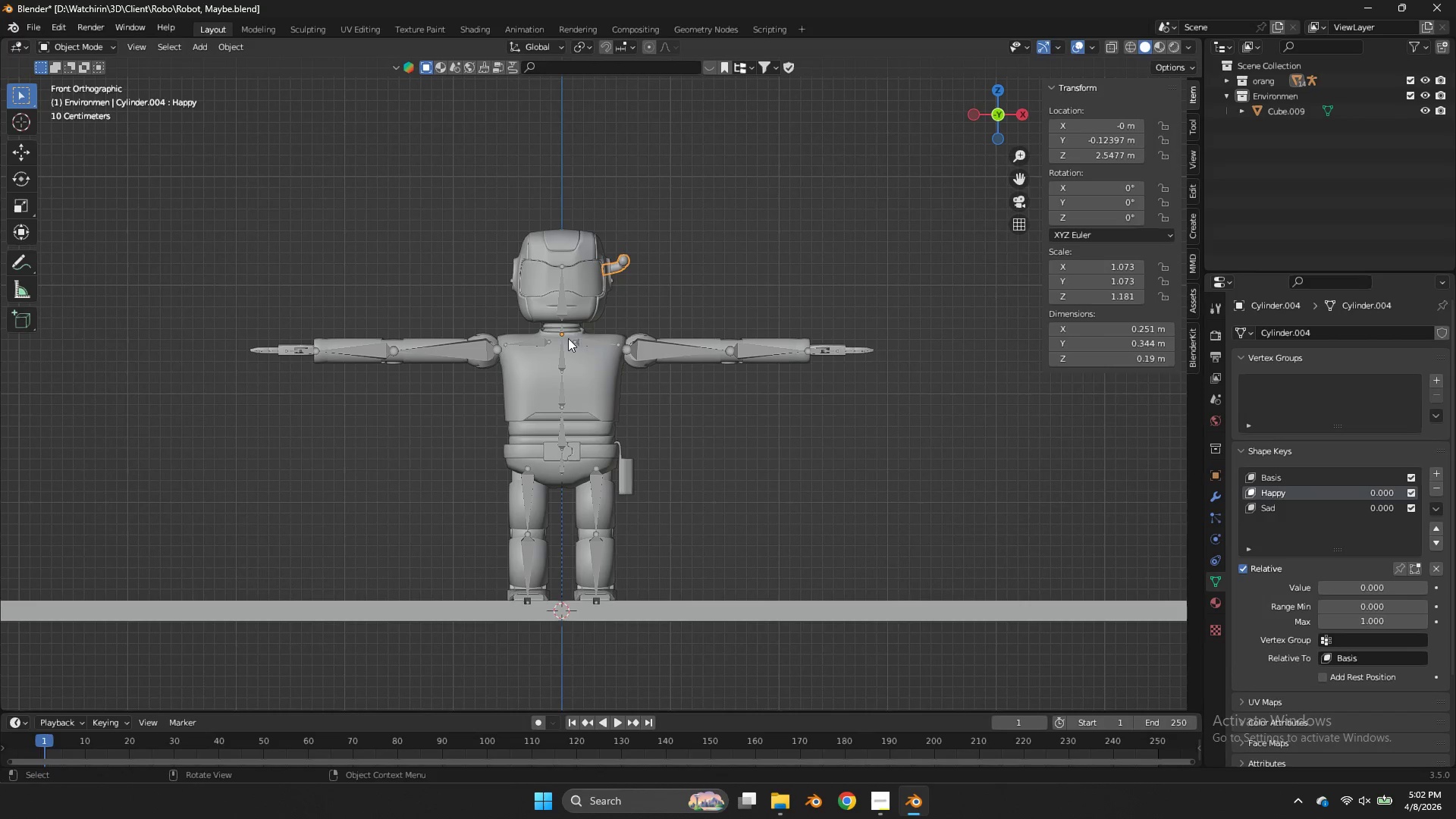 
scroll: coordinate [608, 302], scroll_direction: up, amount: 3.0
 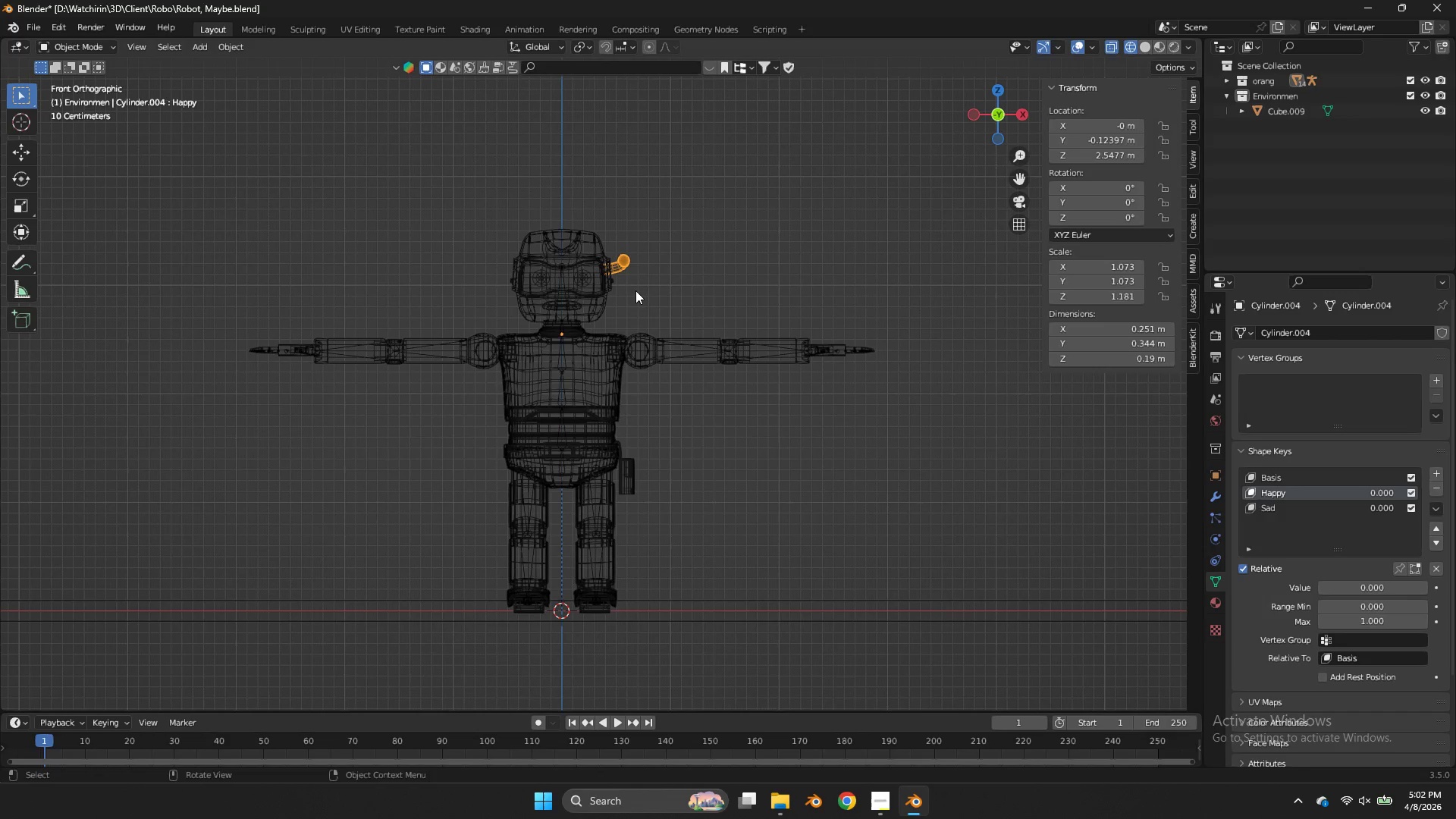 
left_click([565, 340])
 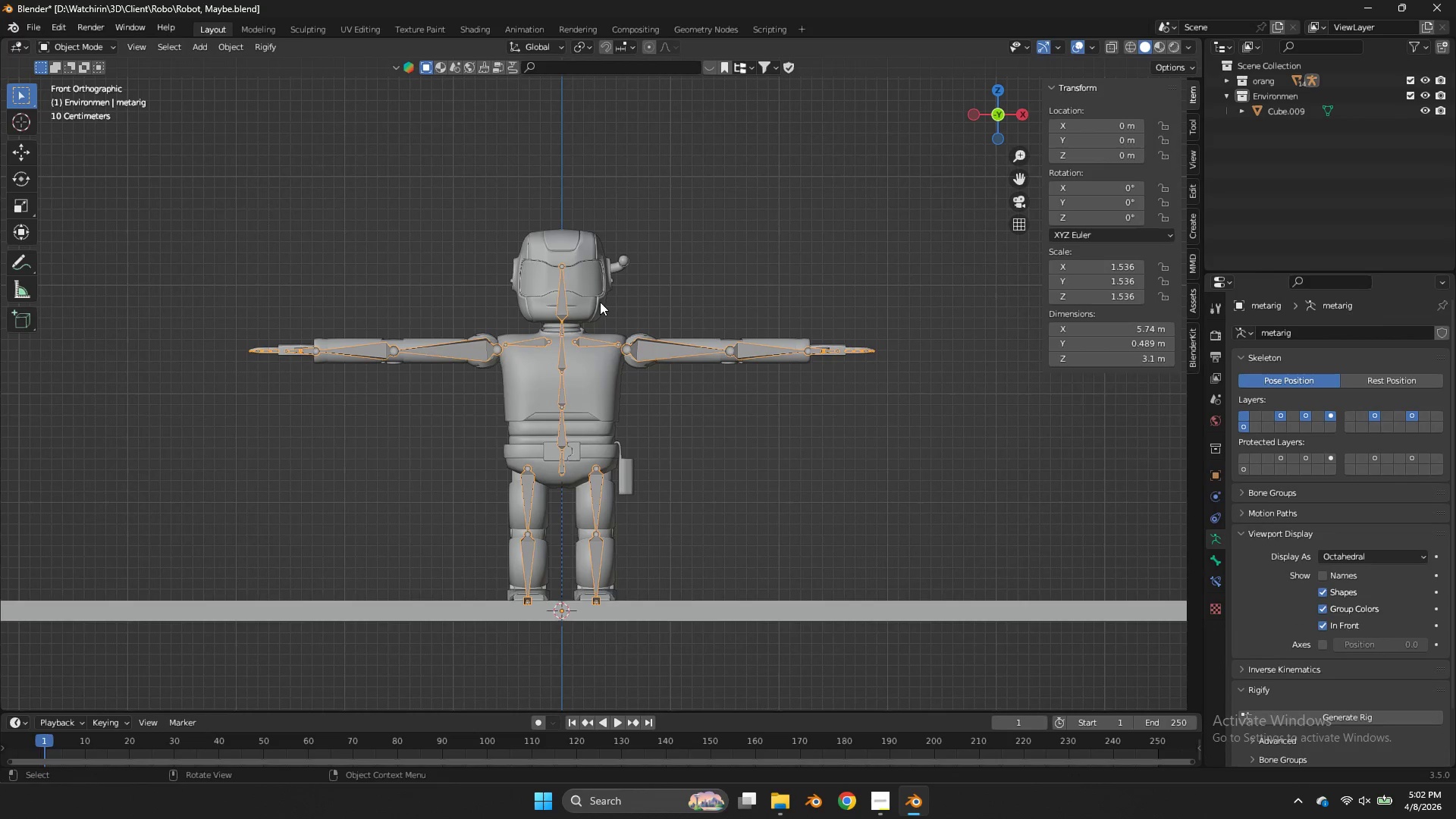 
hold_key(key=ShiftLeft, duration=0.33)
left_click([600, 302])
 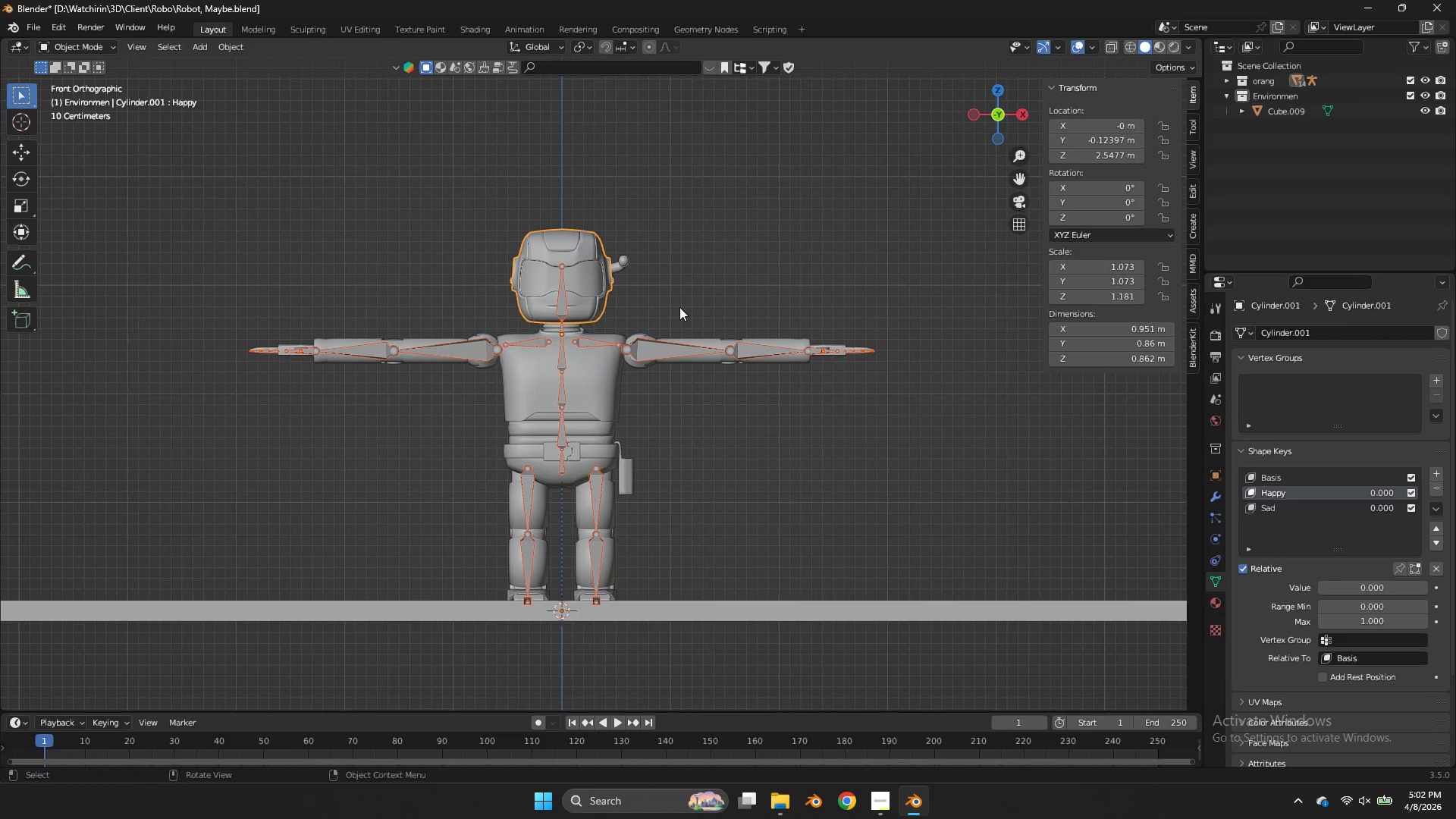 
key(Shift+ShiftLeft)
 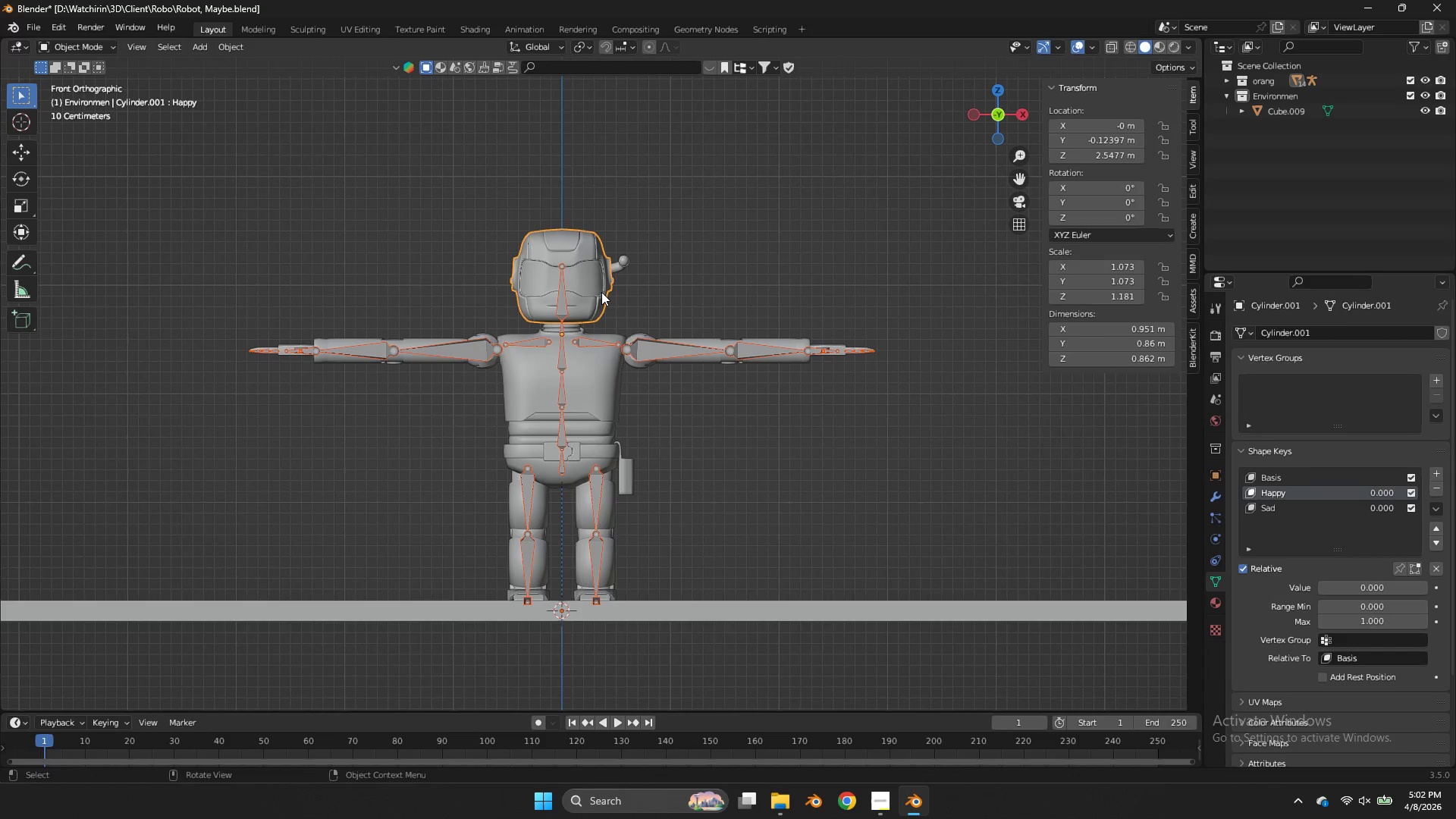 
hold_key(key=ShiftLeft, duration=0.72)
 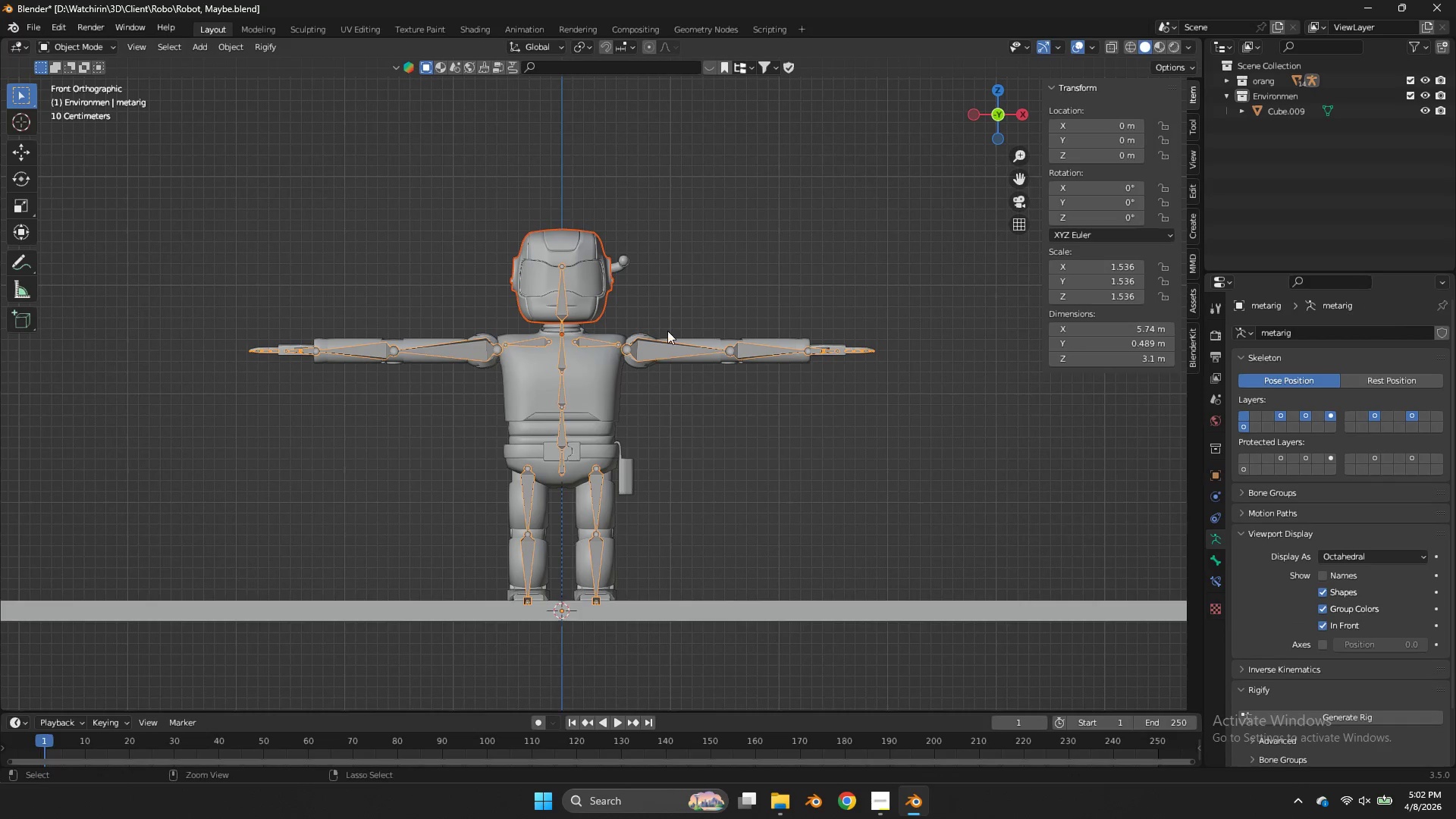 
key(Control+Tab)
 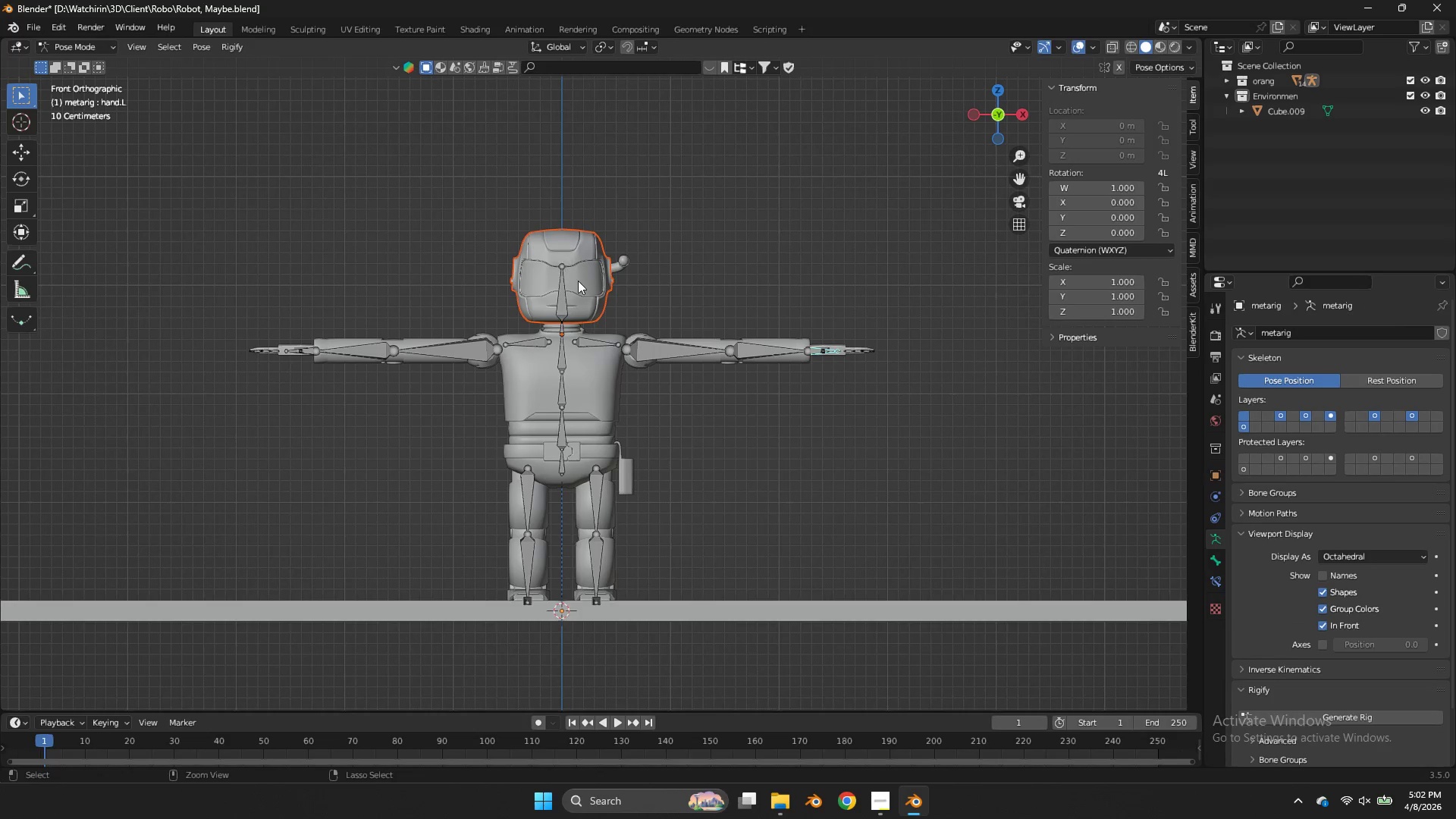 
key(Control+Tab)
 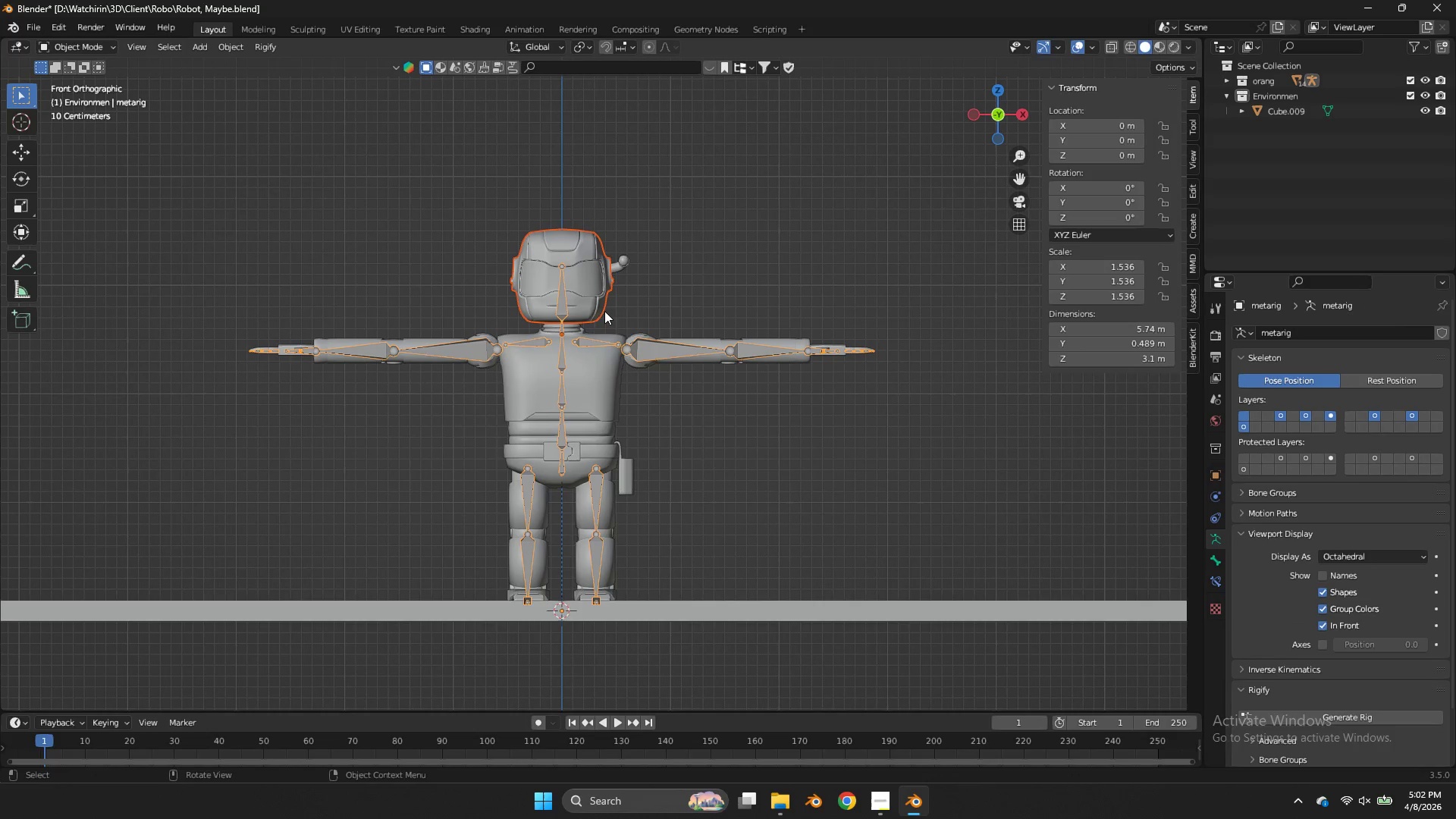 
hold_key(key=ShiftLeft, duration=0.58)
 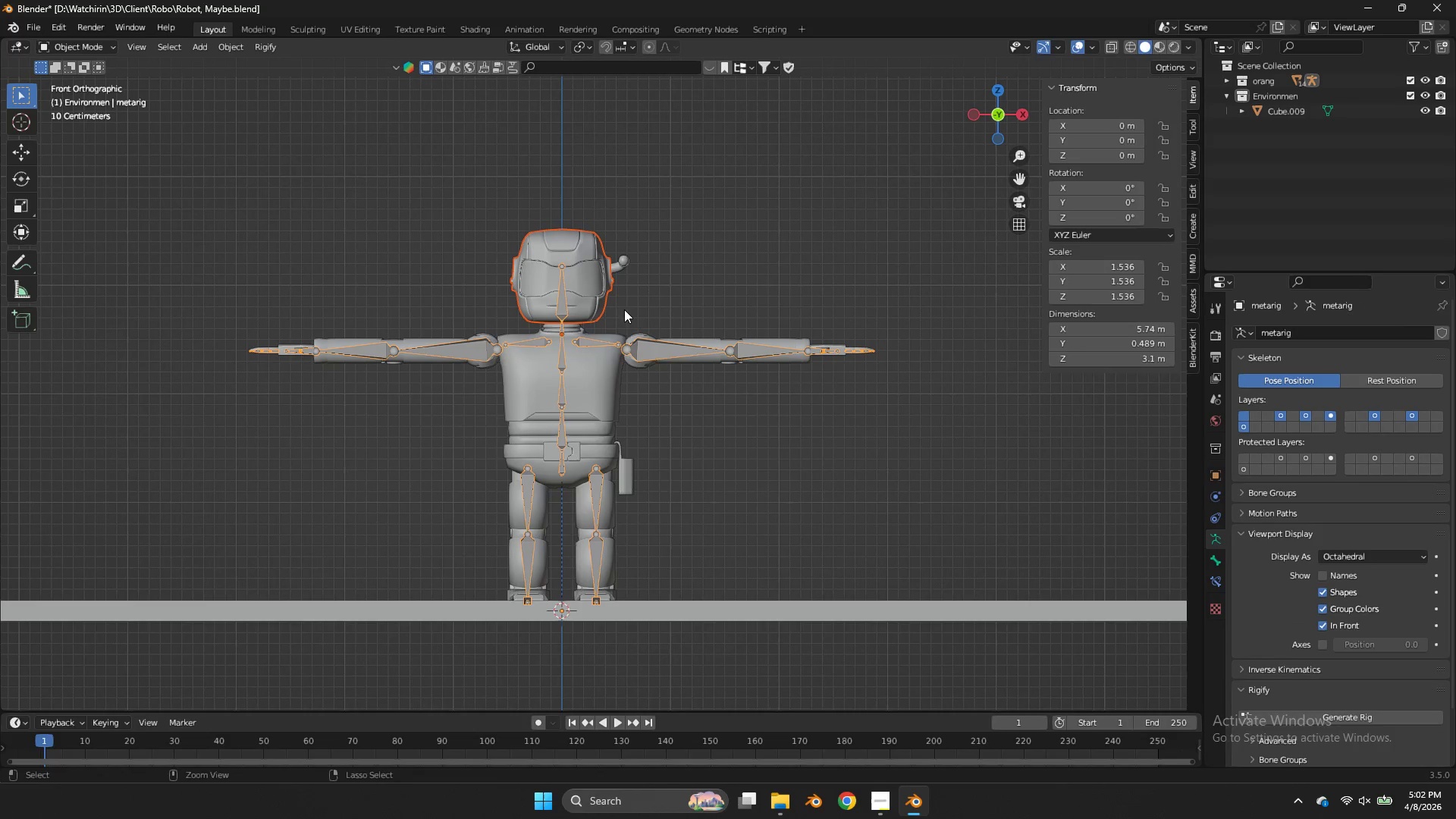 
key(Control+0)
 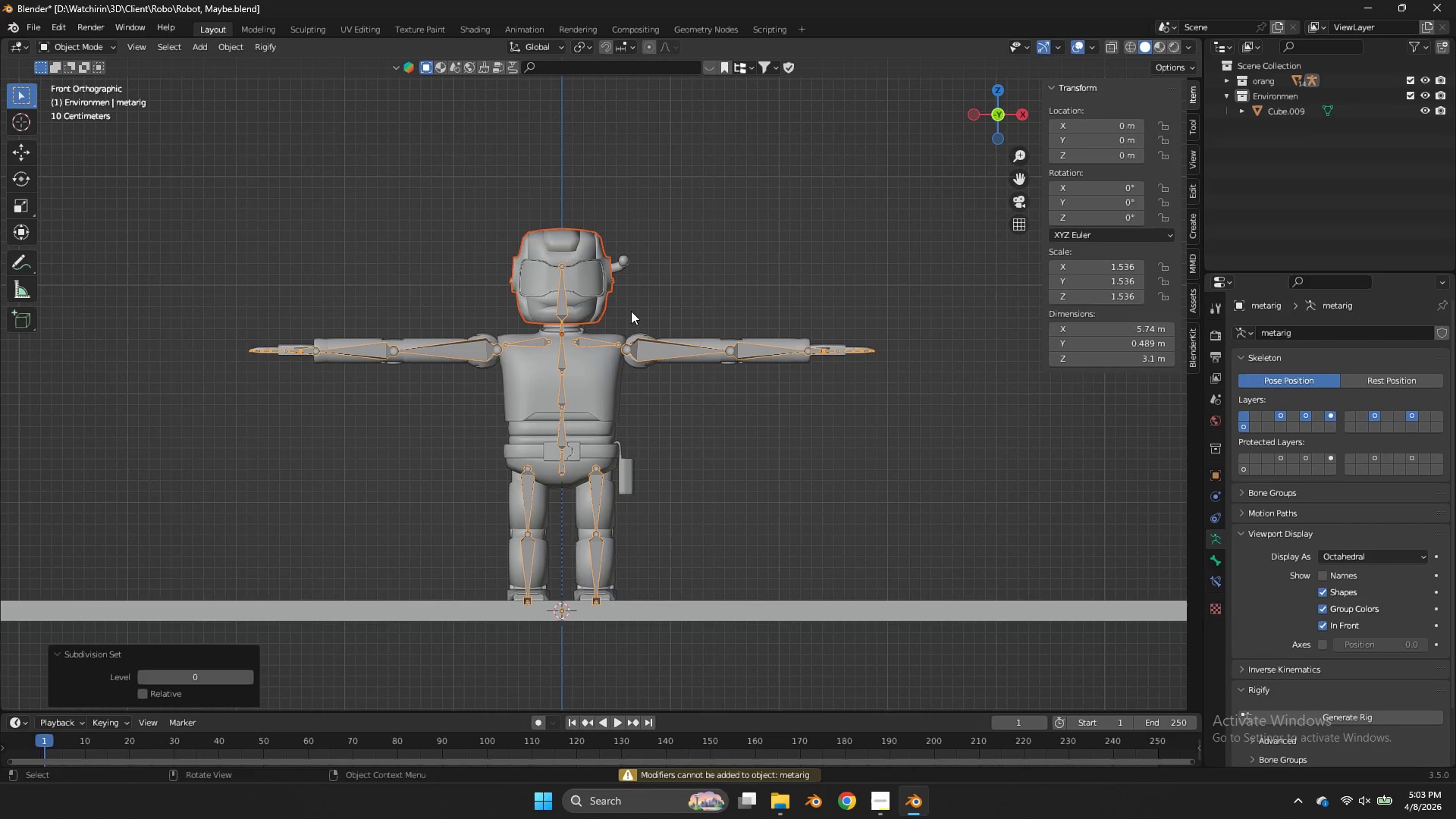 
wait(5.89)
 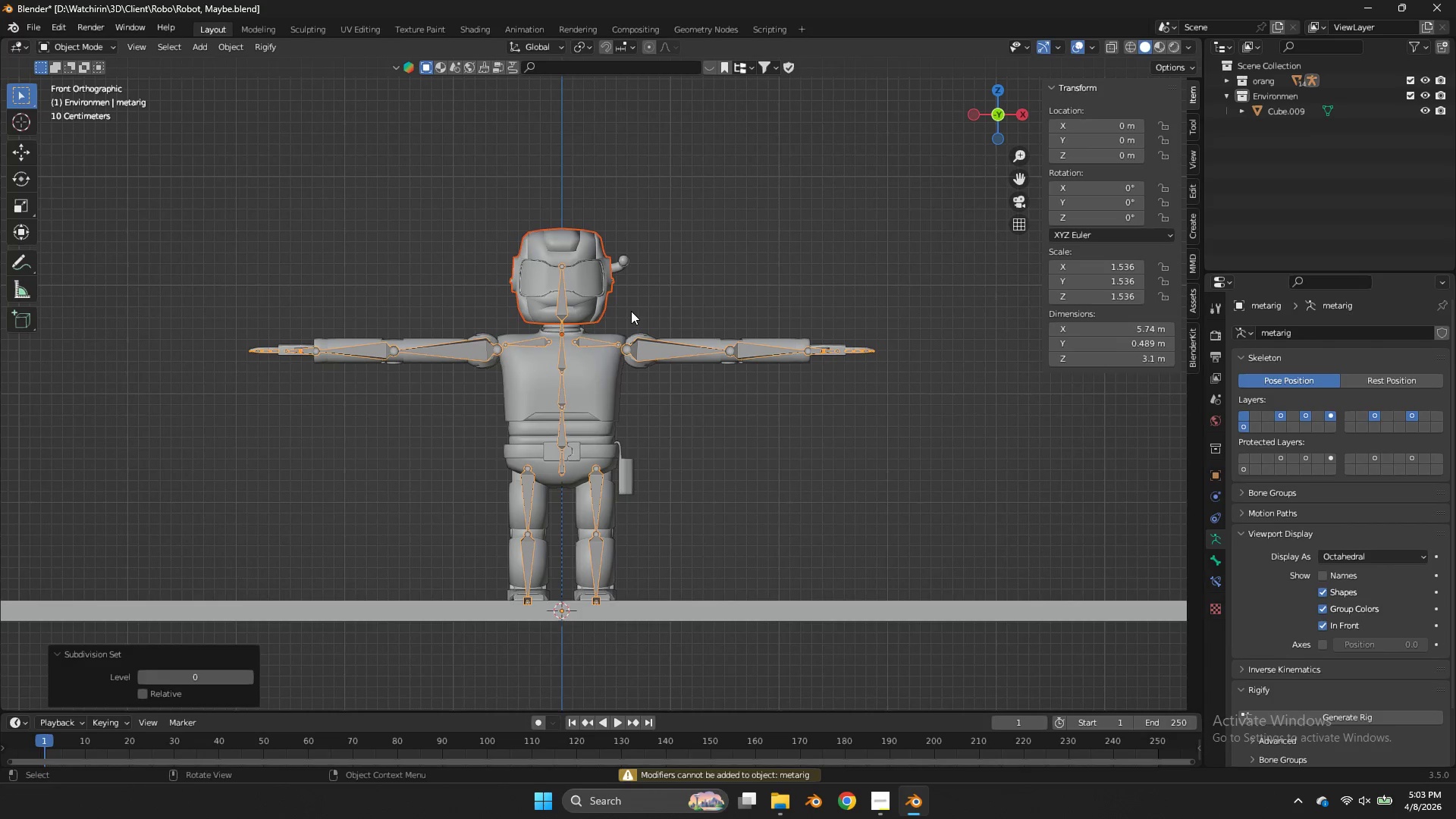 
scroll: coordinate [586, 255], scroll_direction: up, amount: 2.0
 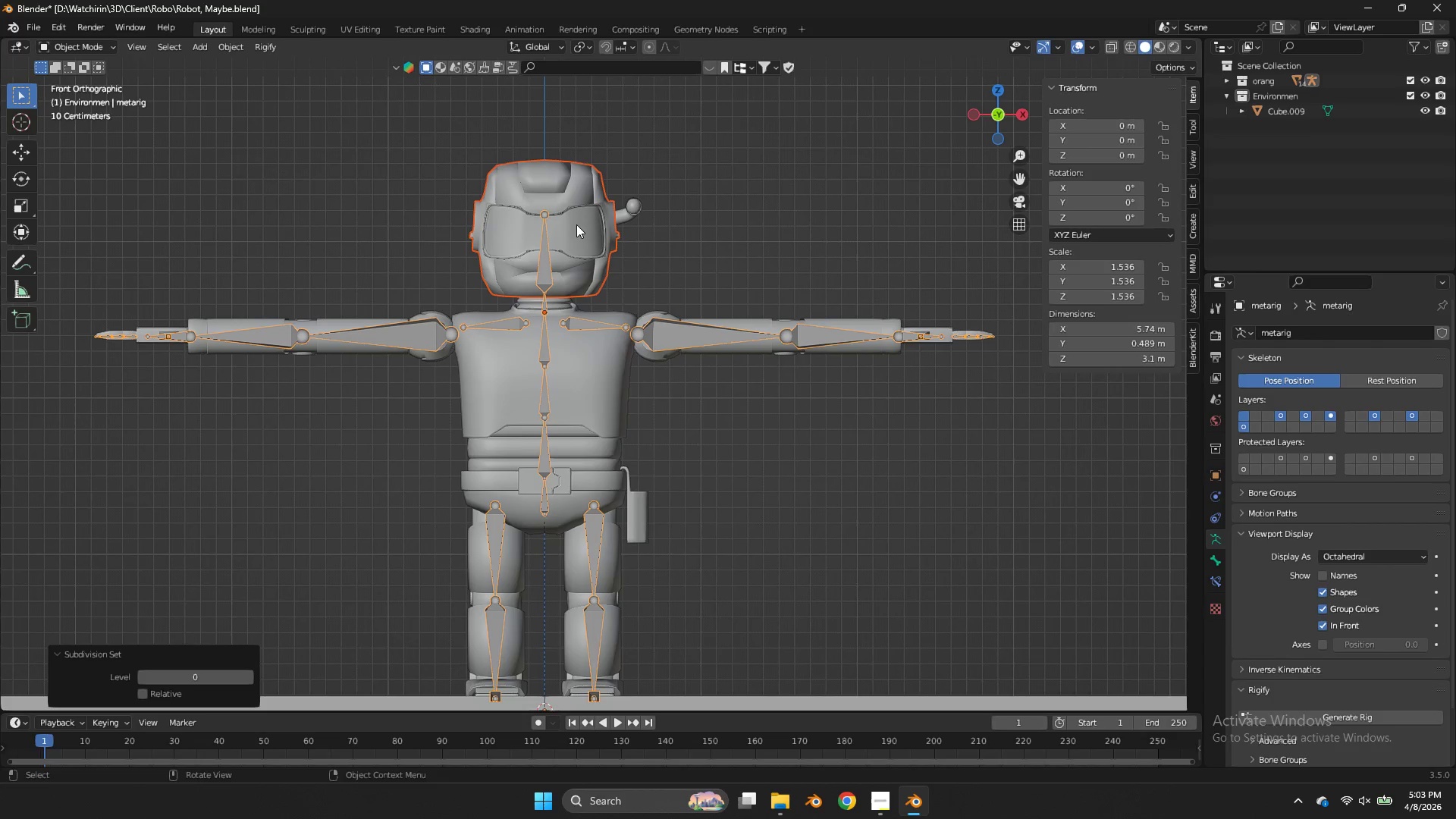 
key(Control+P)
 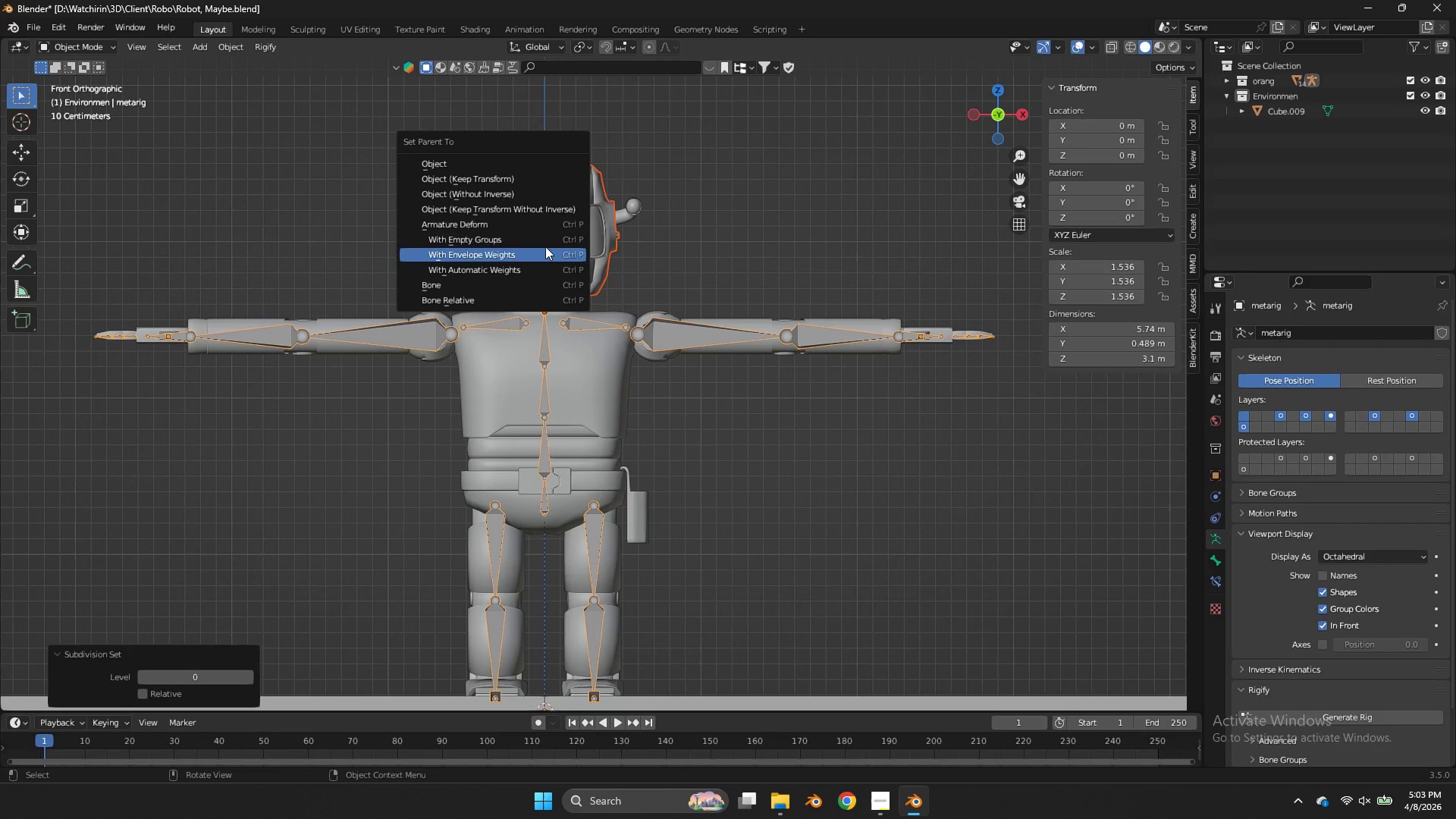 
left_click([545, 243])
 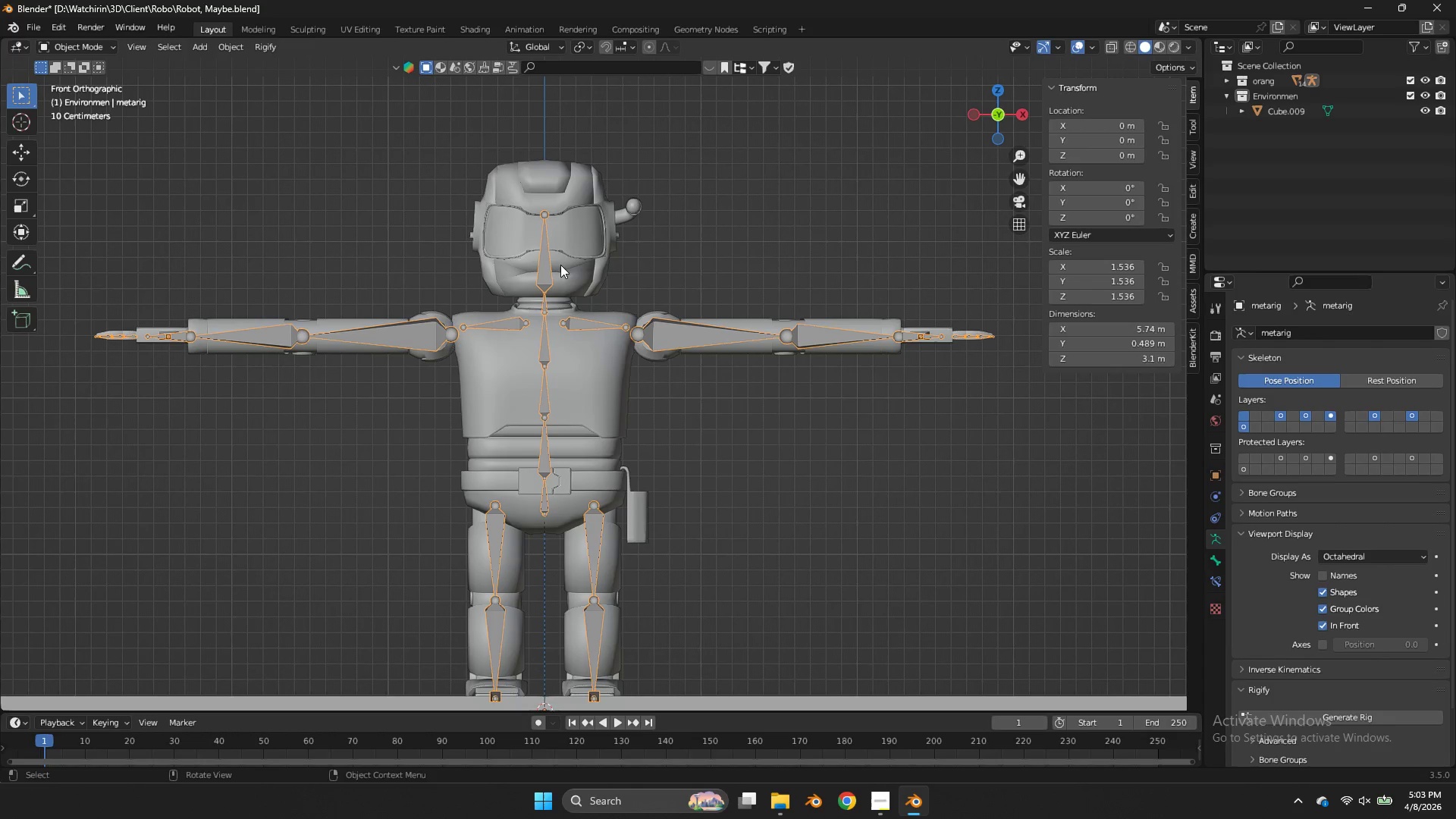 
hold_key(key=ShiftLeft, duration=0.67)
left_click([598, 258])
 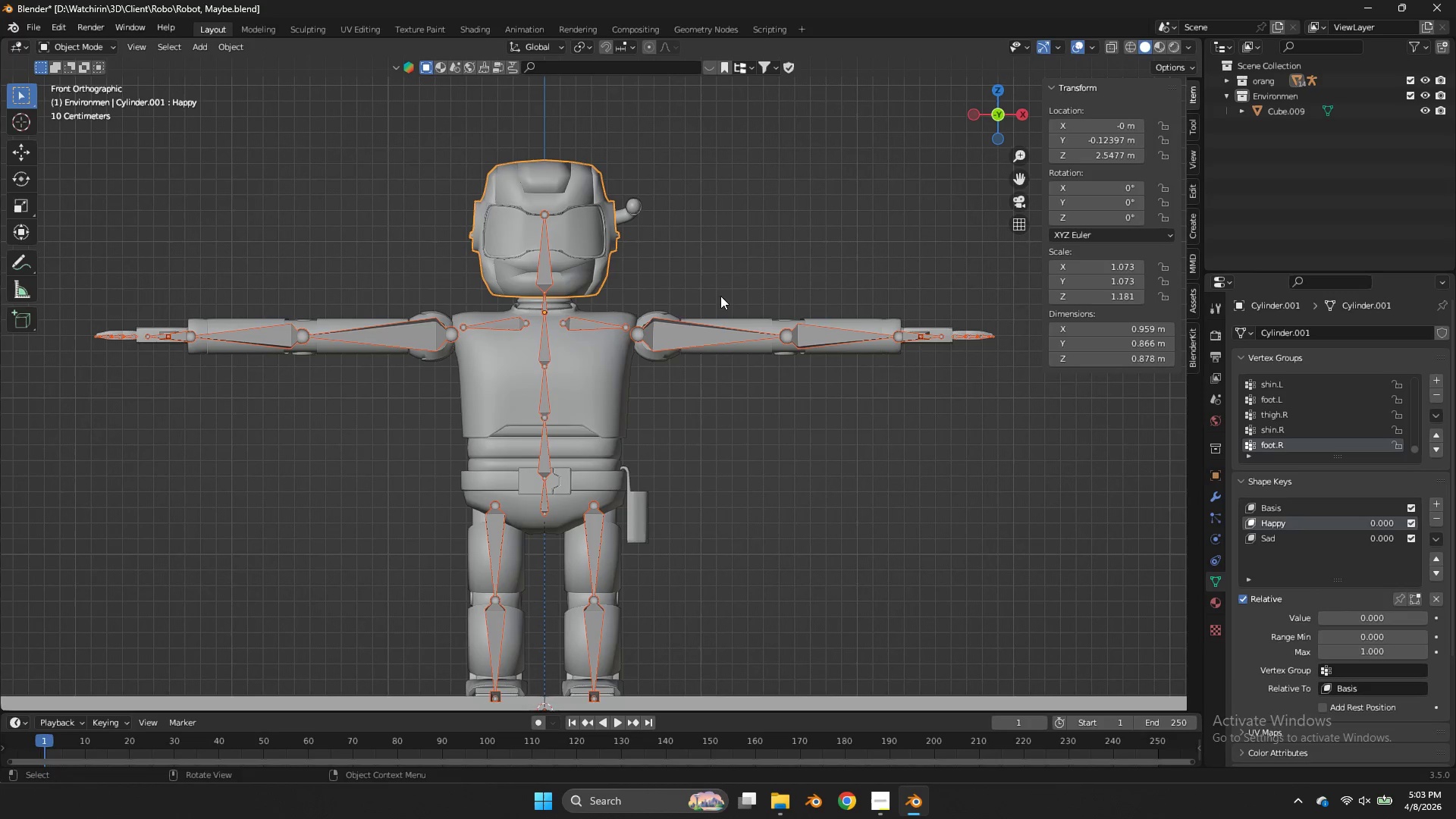 
key(Control+ControlLeft)
 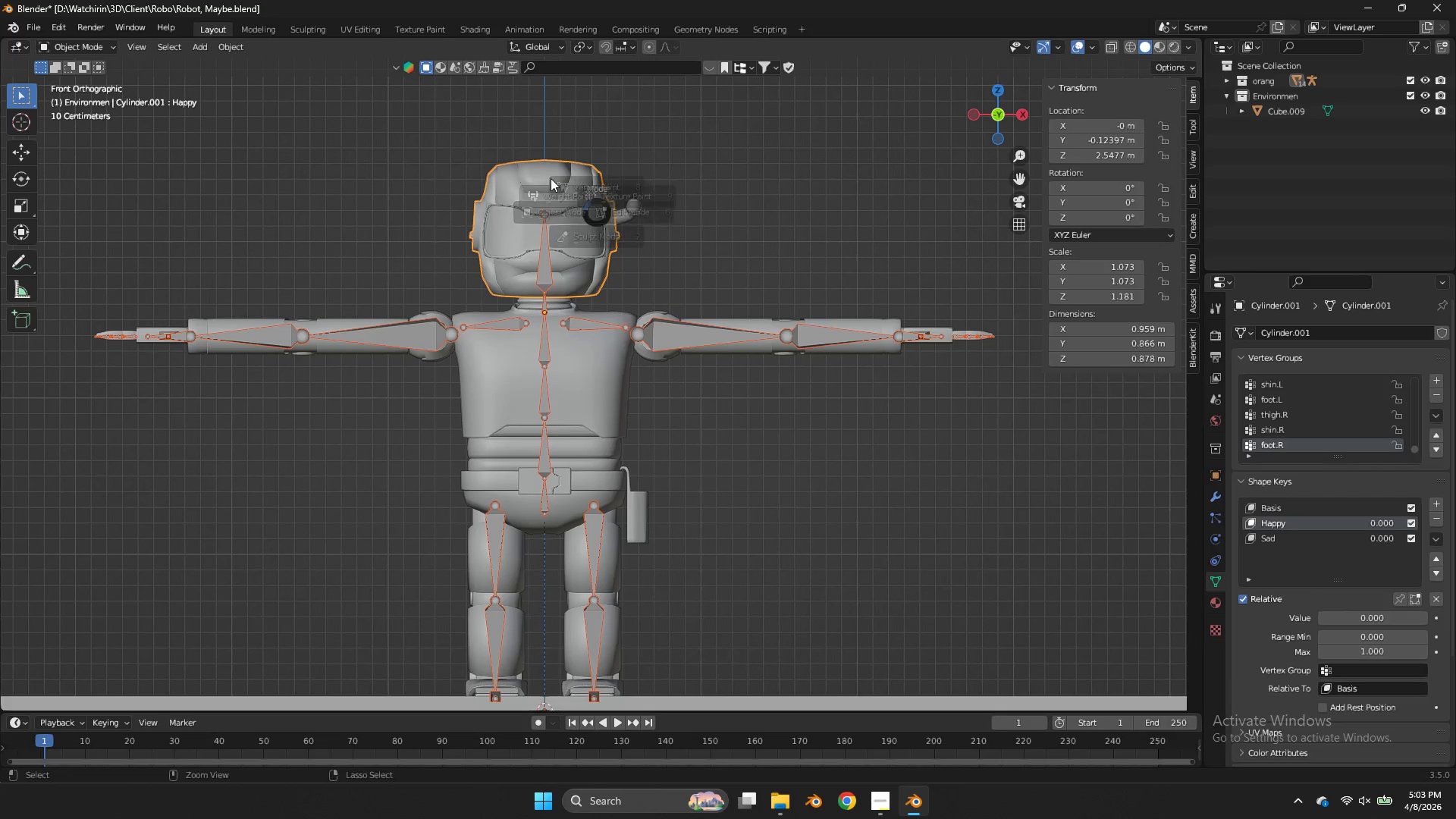 
key(Control+Tab)
 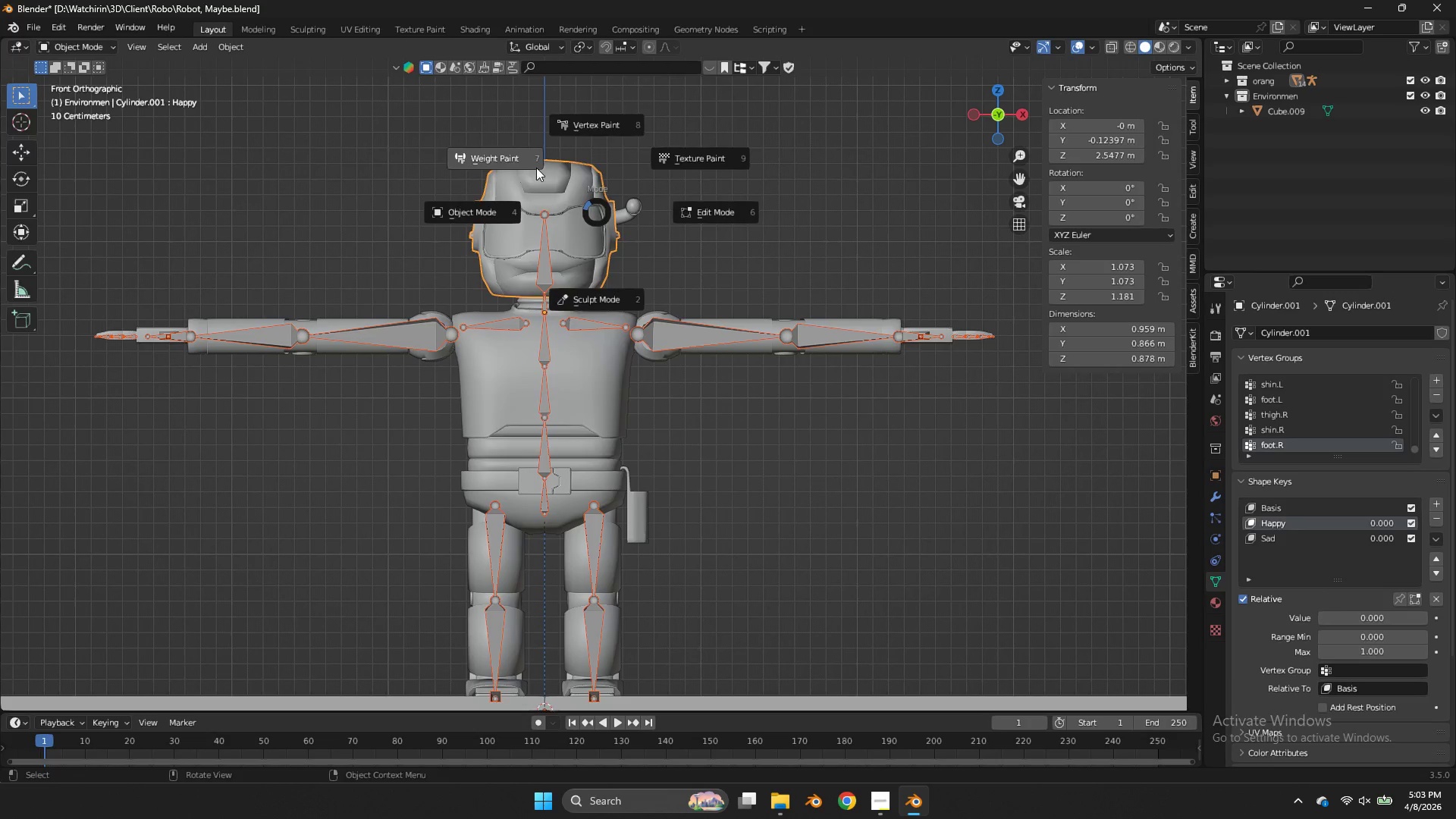 
hold_key(key=ControlLeft, duration=0.55)
 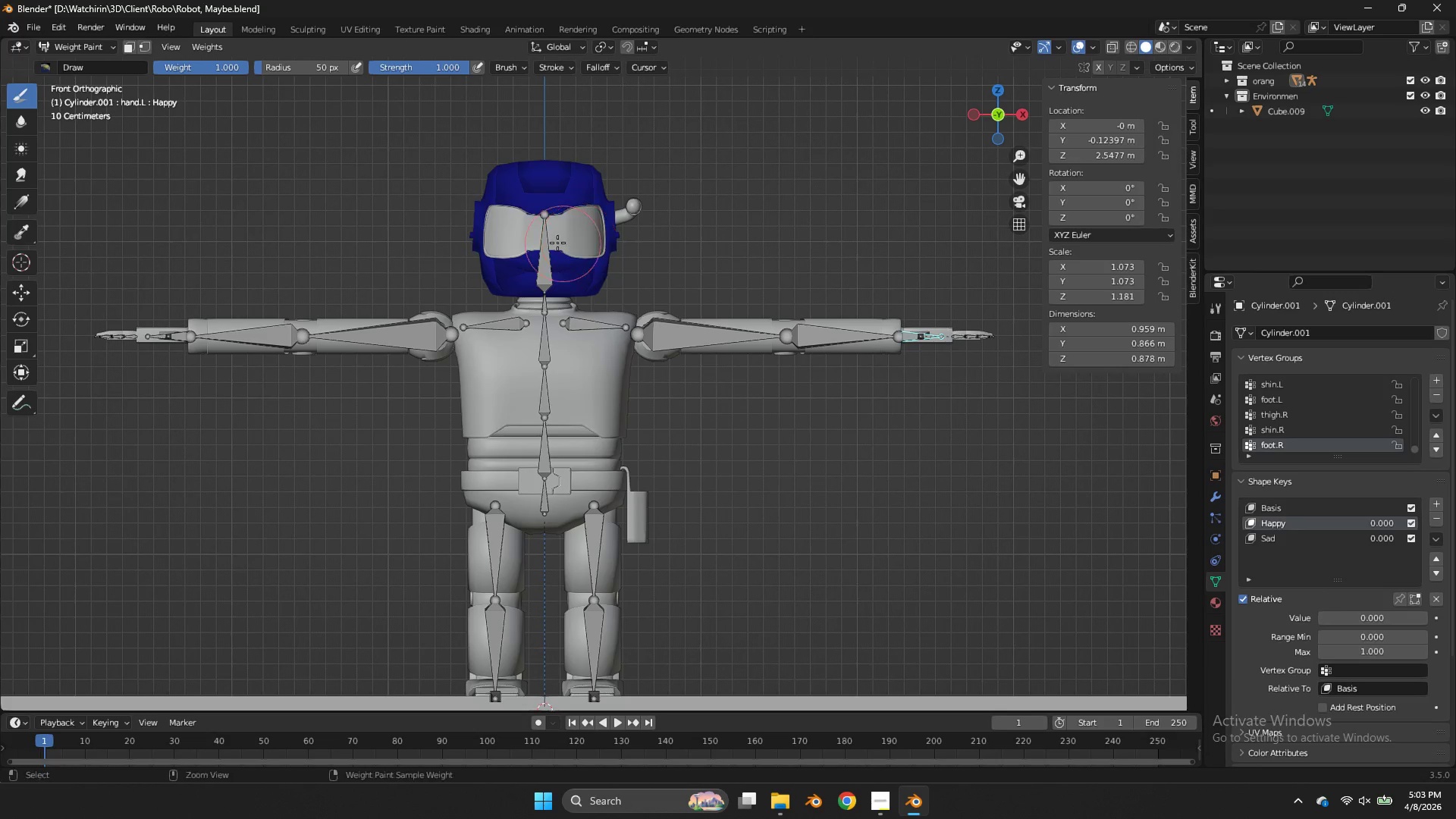 
hold_key(key=ControlLeft, duration=0.38)
left_click([546, 240])
 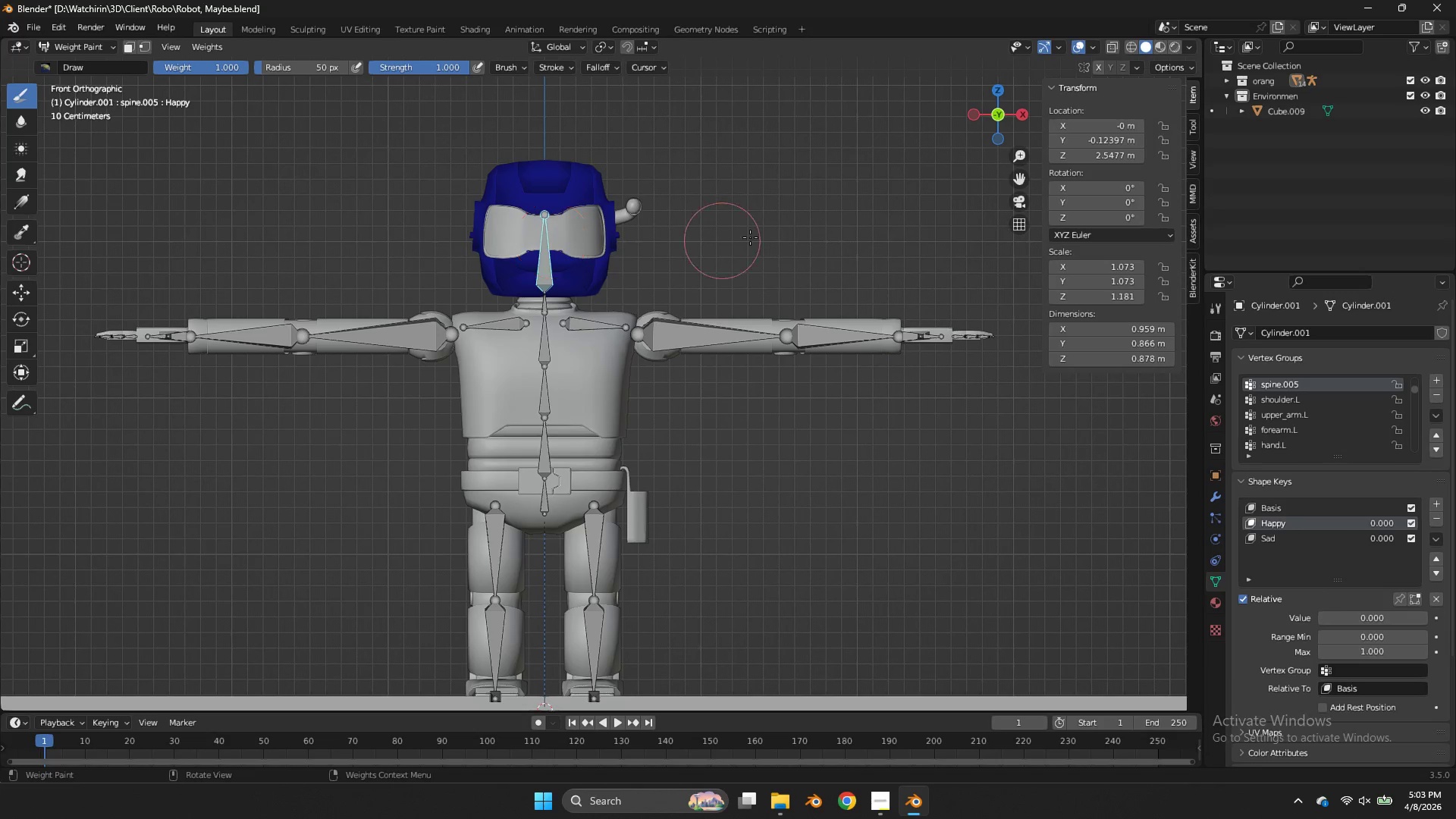 
key(Tab)
 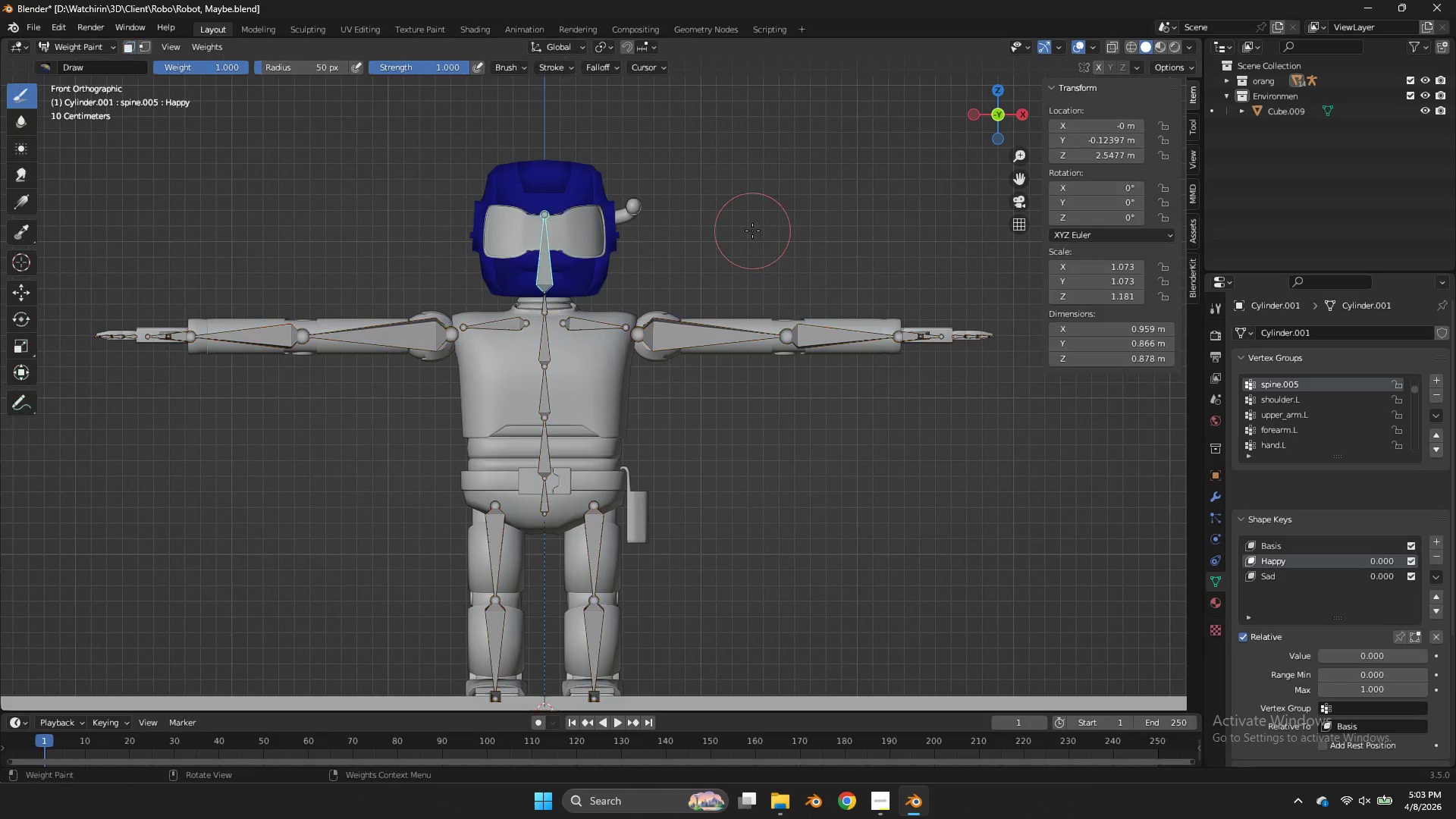 
key(Tab)
 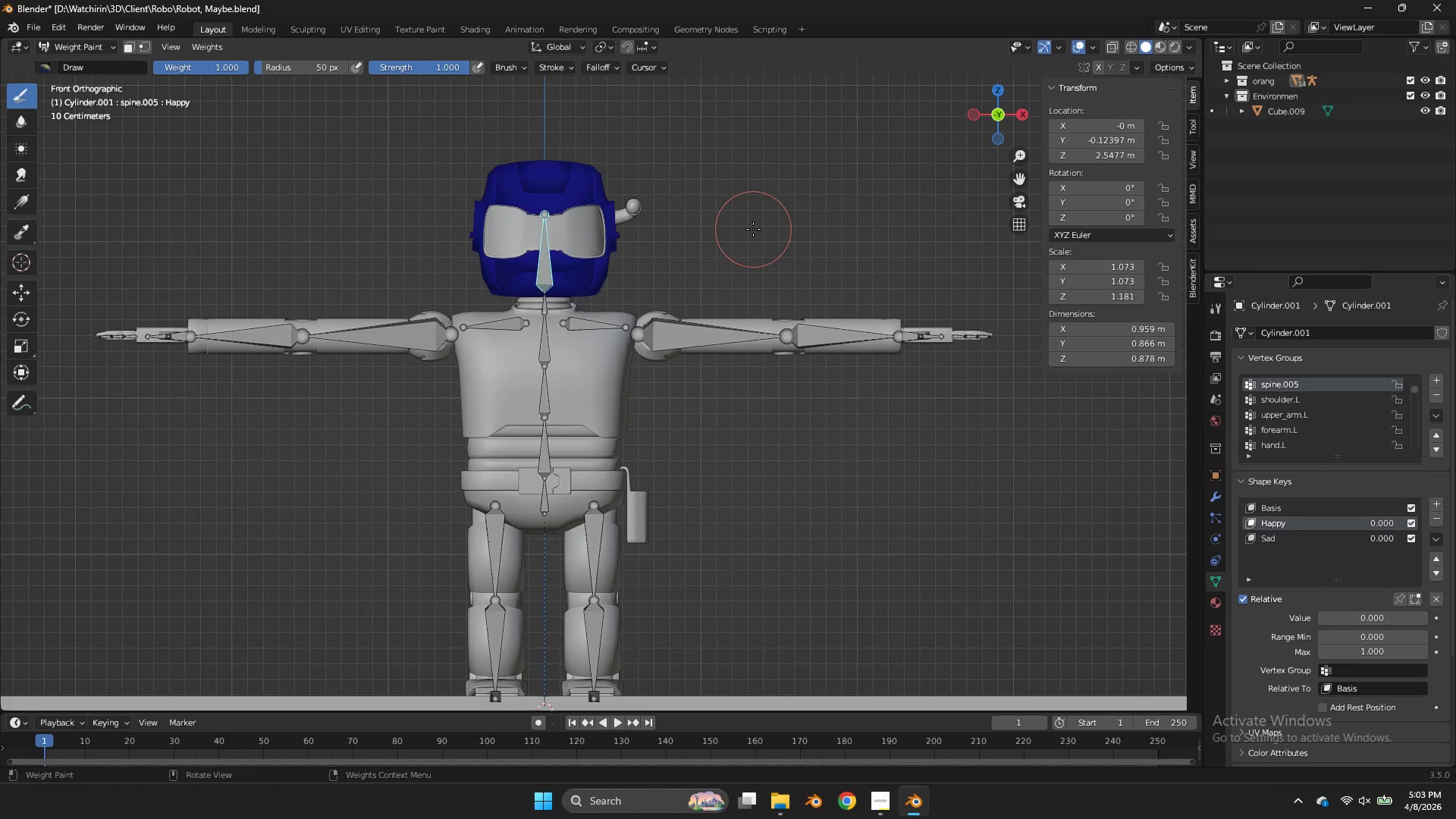 
key(A)
 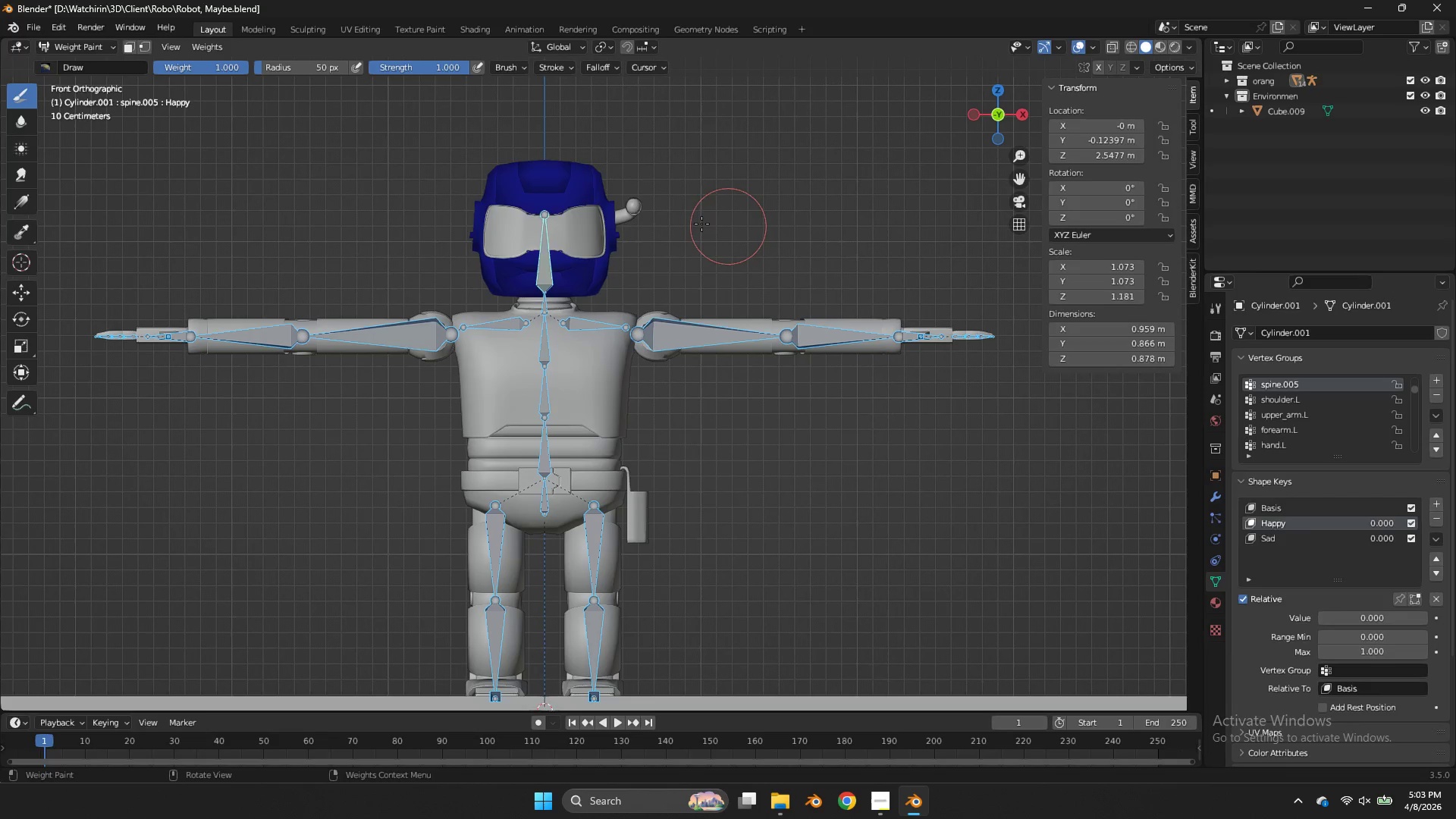 
key(Tab)
 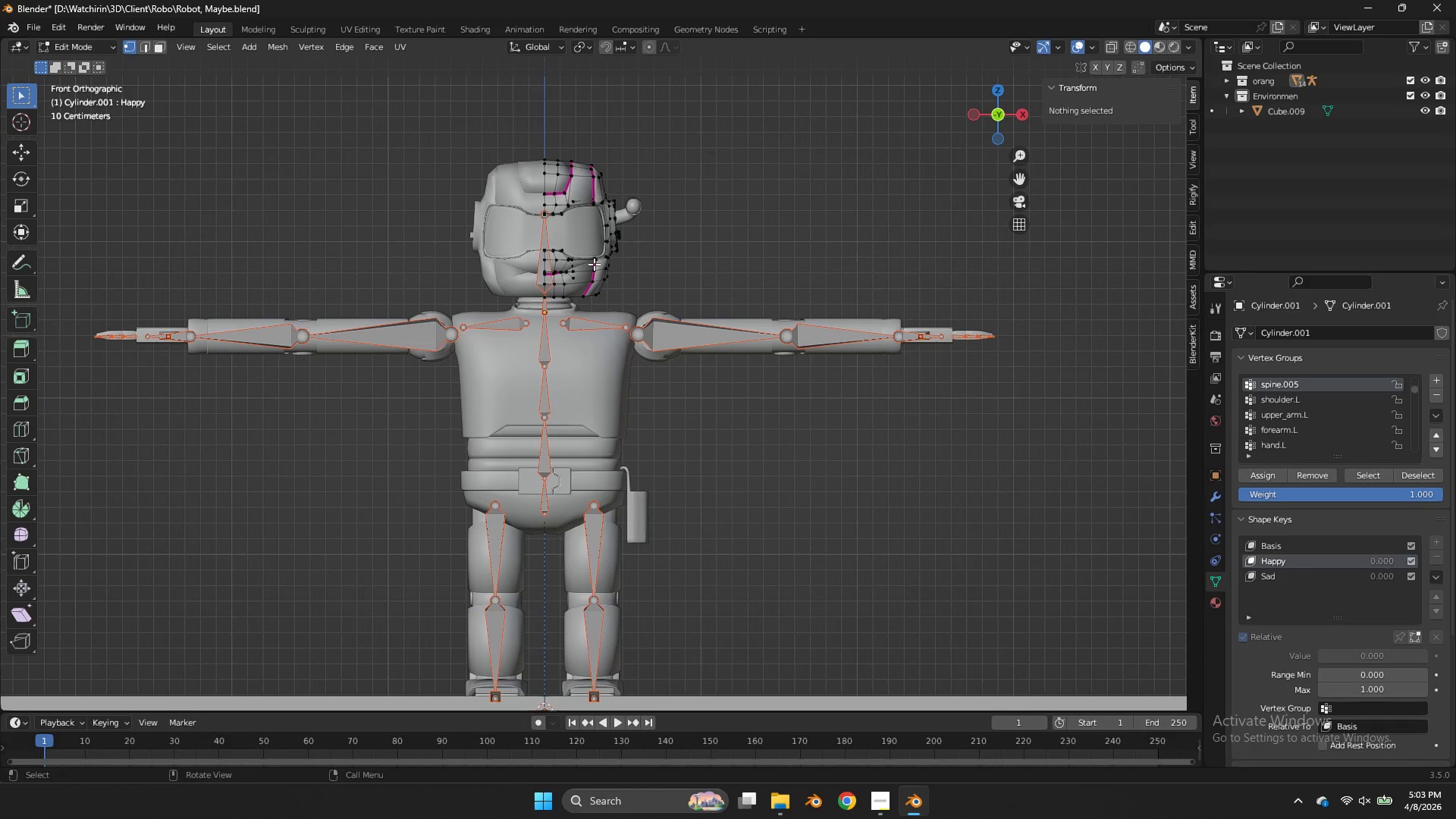 
key(Tab)
 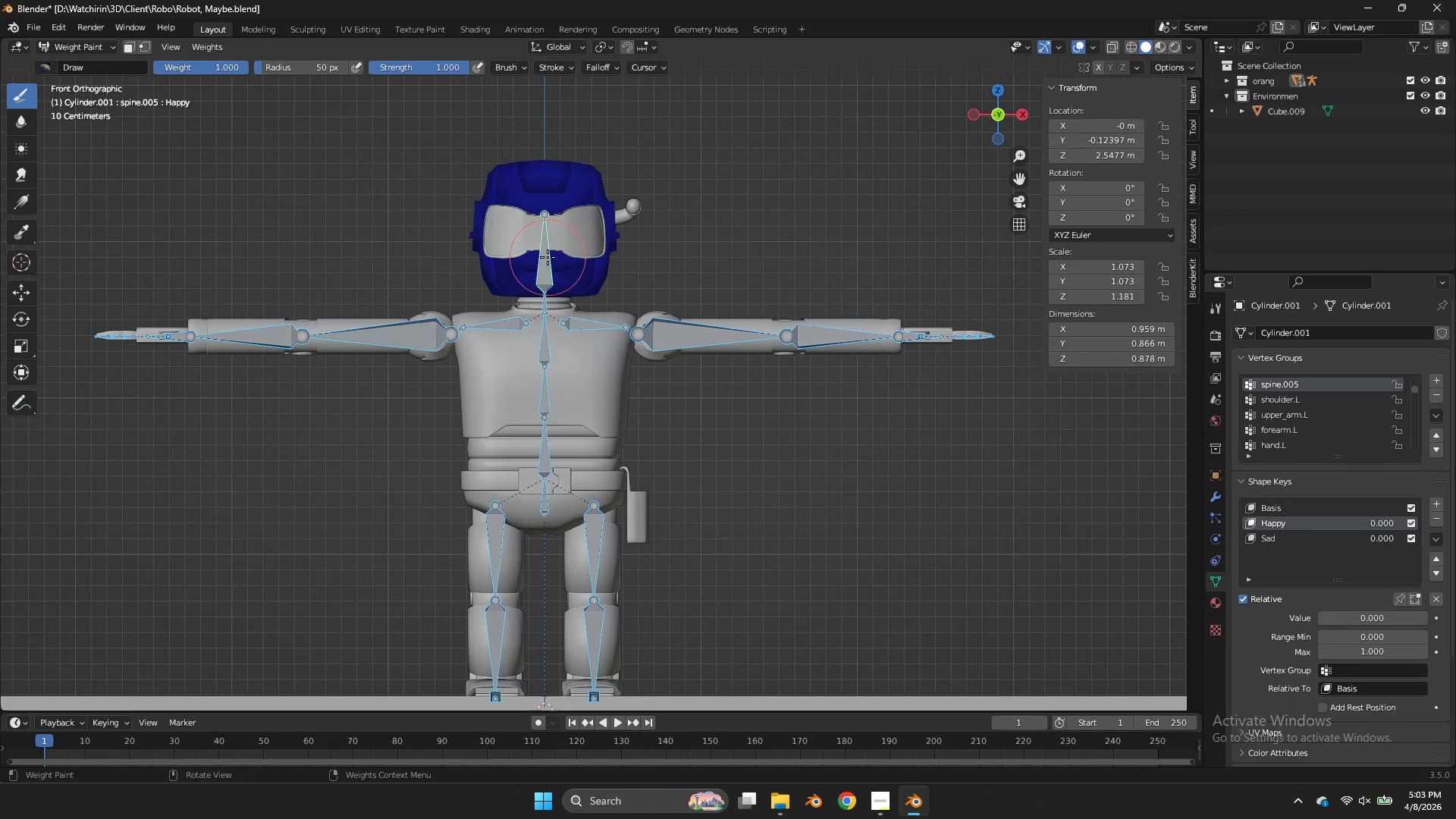 
hold_key(key=ControlLeft, duration=0.31)
left_click([548, 257])
 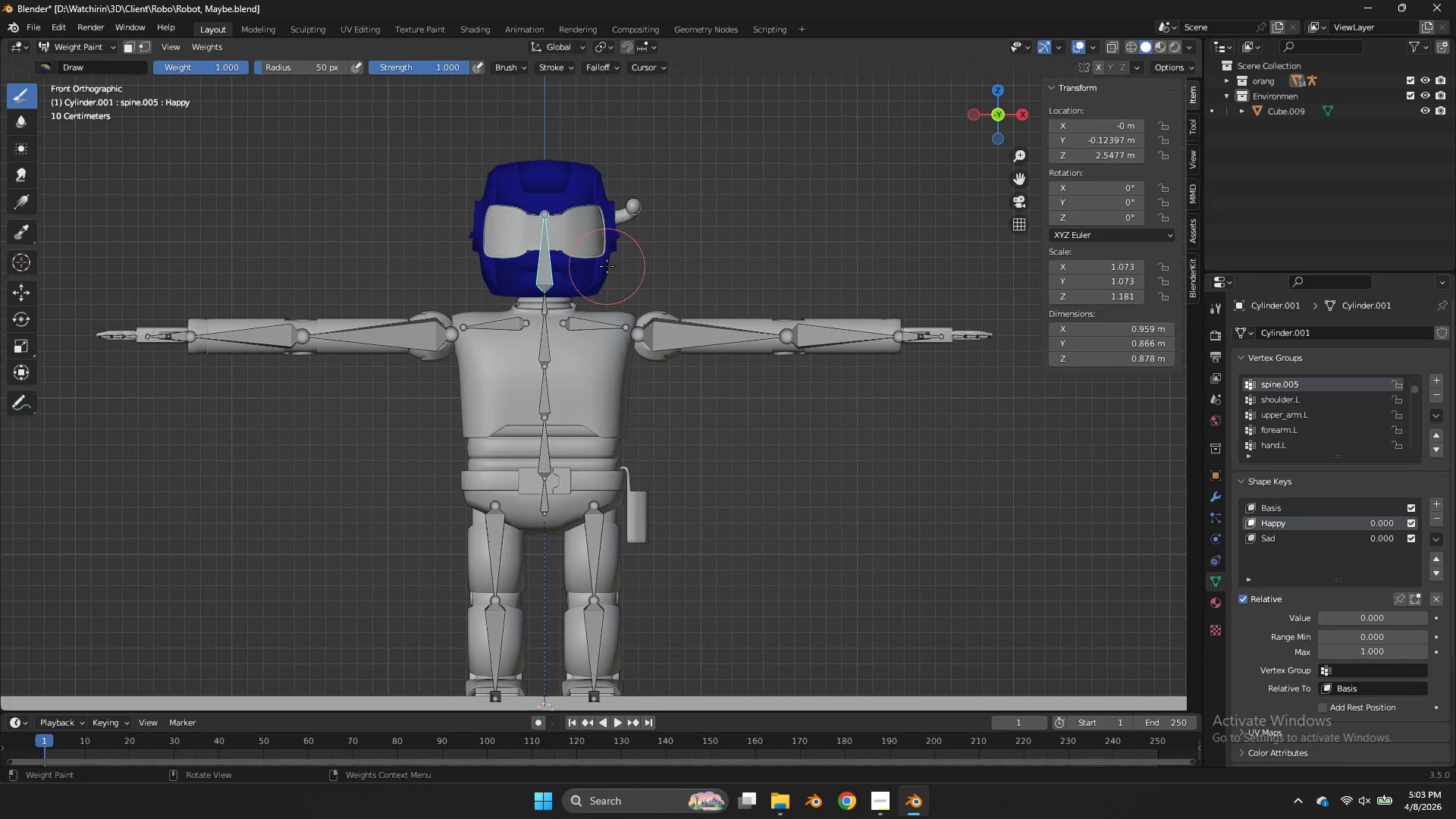 
key(Tab)
 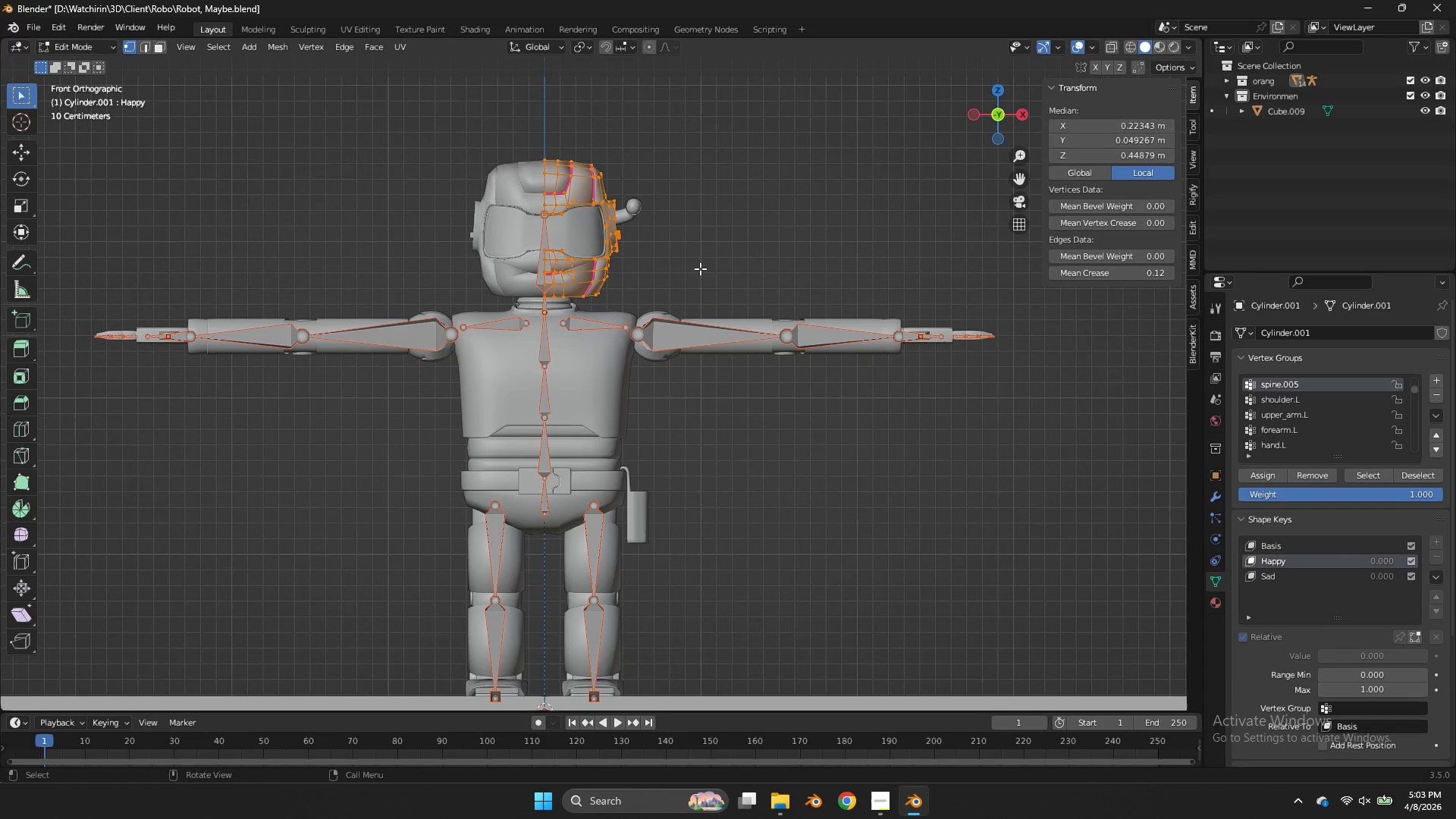 
key(A)
 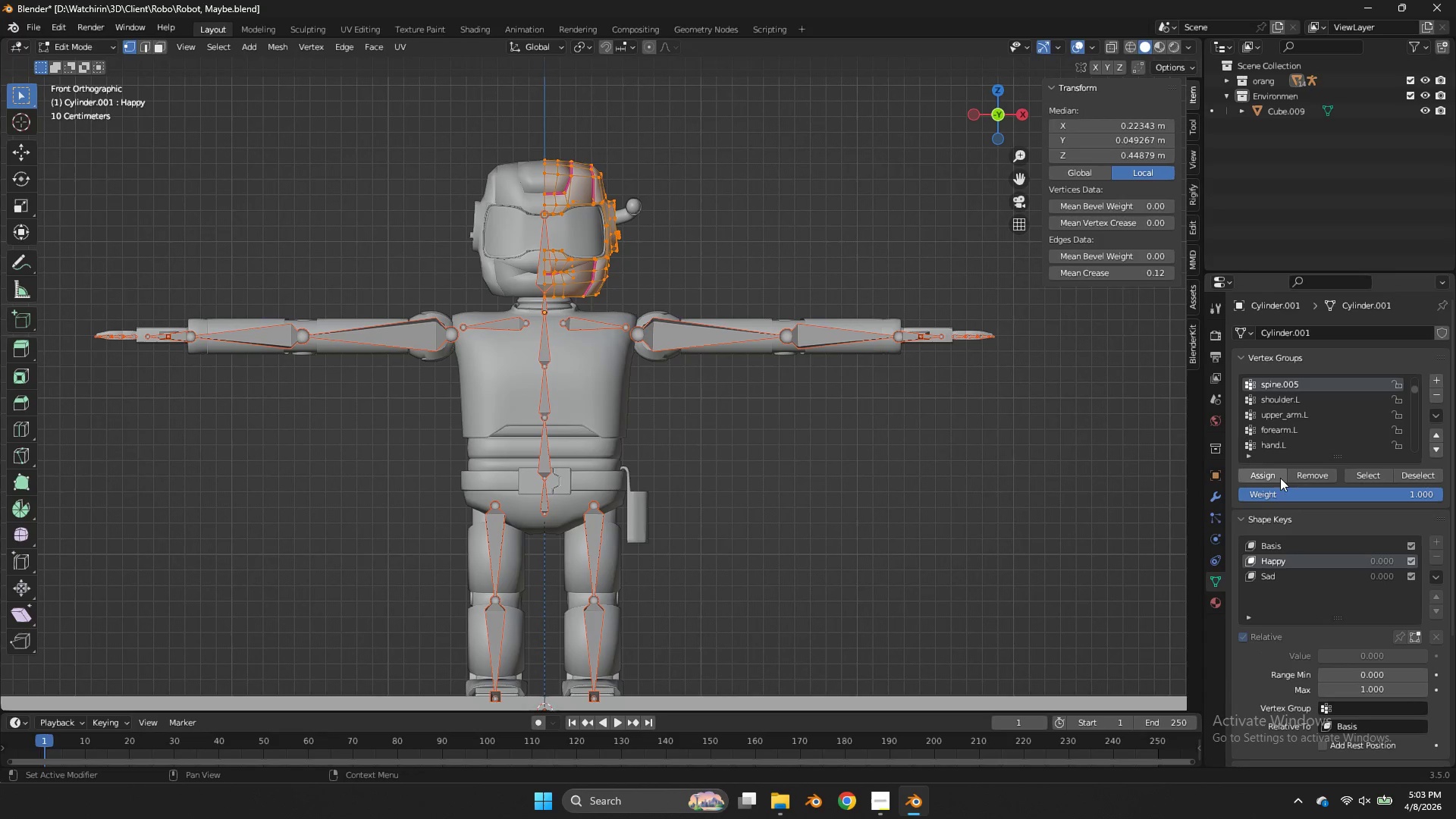 
left_click([1271, 473])
 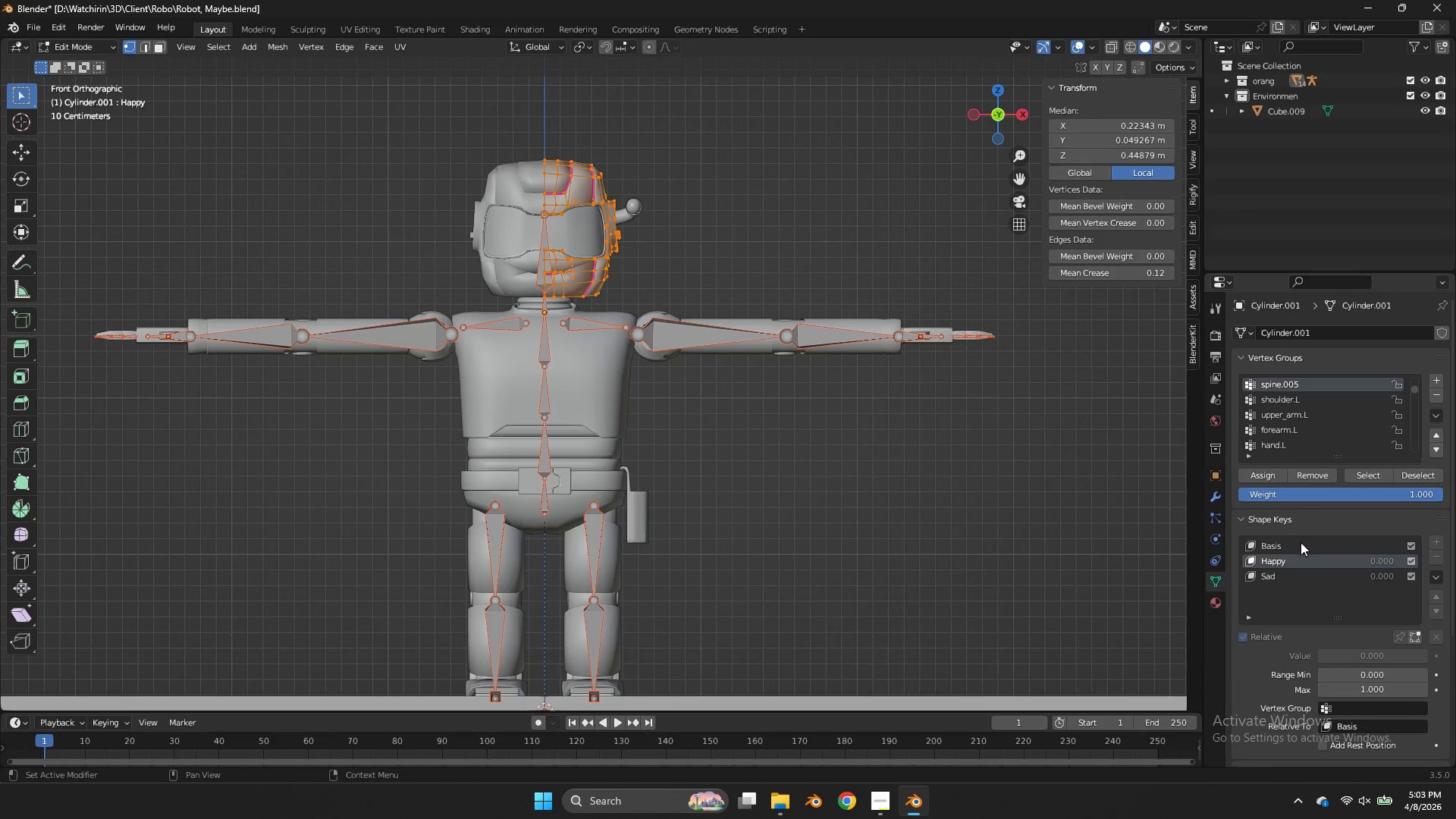 
left_click([1301, 546])
 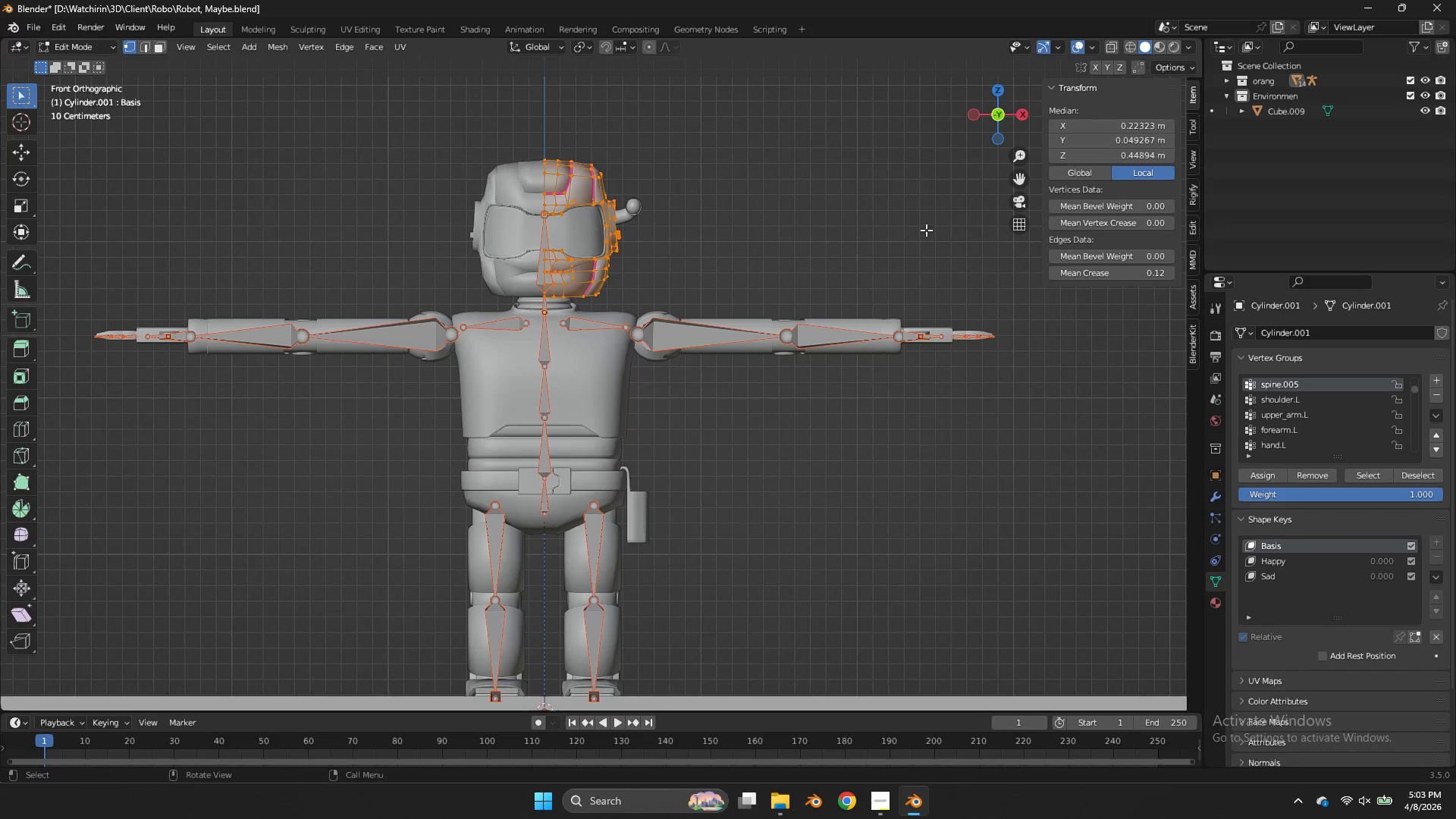 
key(Tab)
 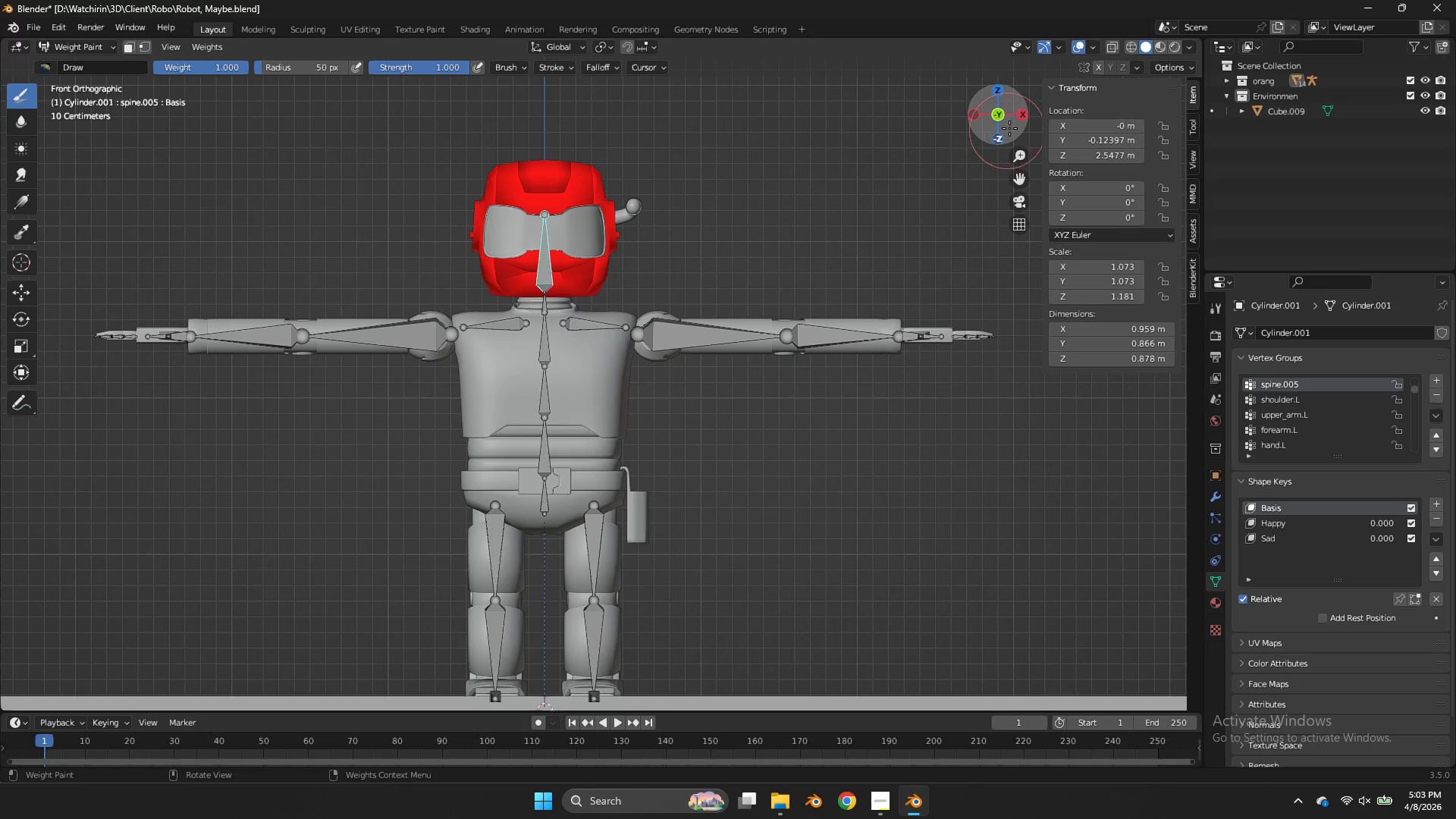 
left_click([1021, 124])
 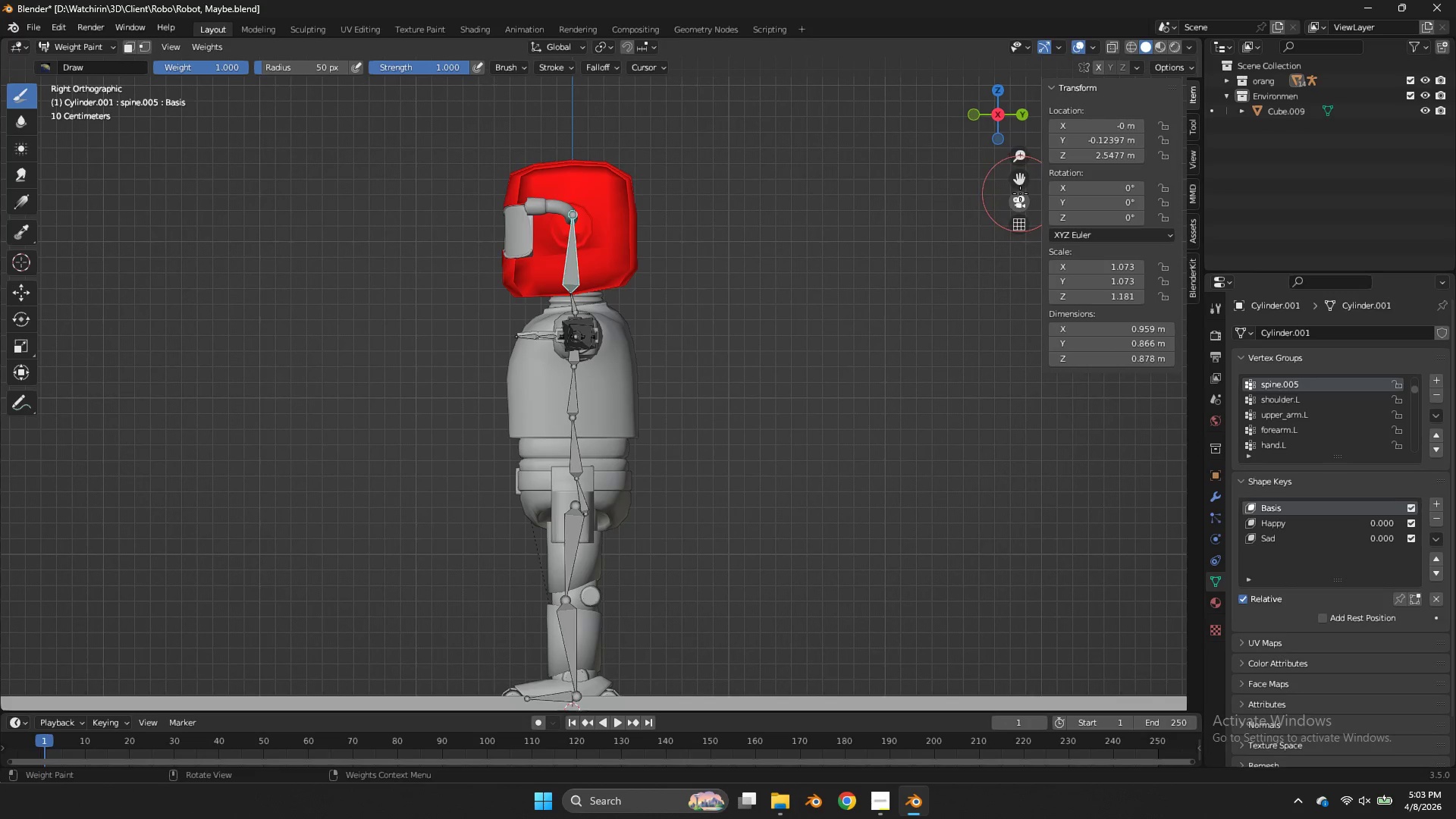 
left_click_drag(start_coordinate=[1025, 182], to_coordinate=[1058, 281])
 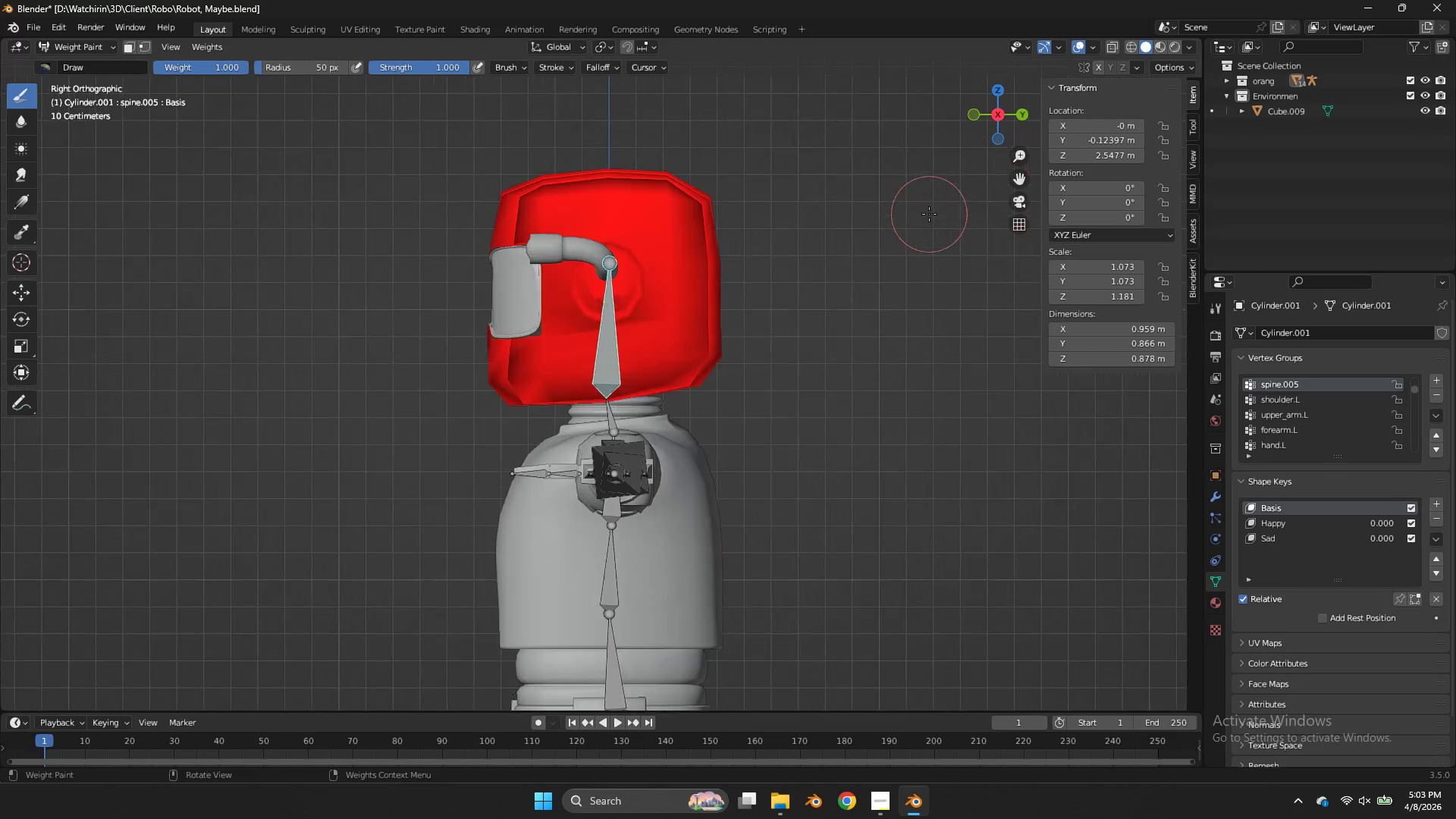 
key(Control+ControlLeft)
 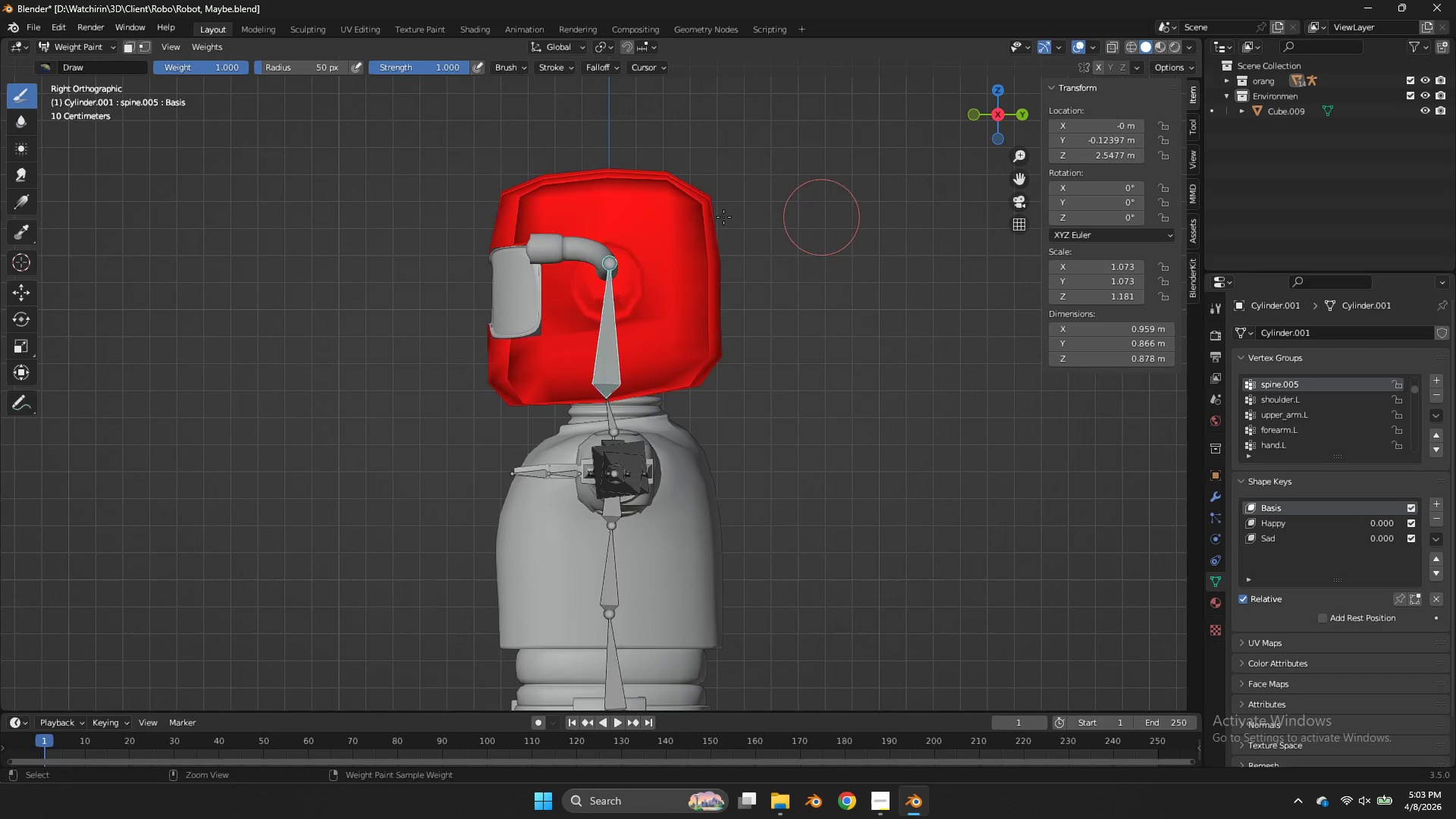 
key(Control+Tab)
 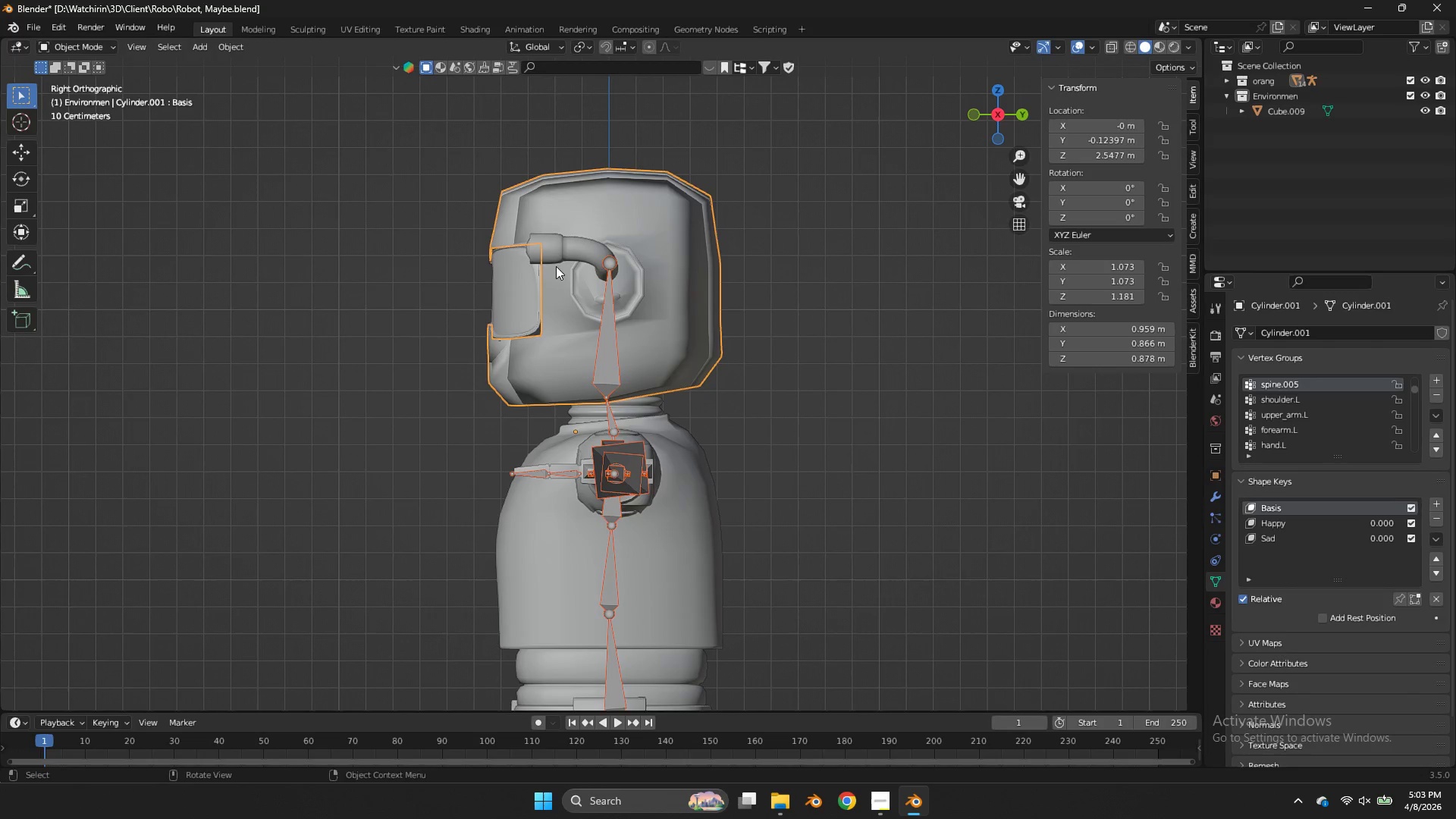 
scroll: coordinate [929, 214], scroll_direction: up, amount: 3.0
 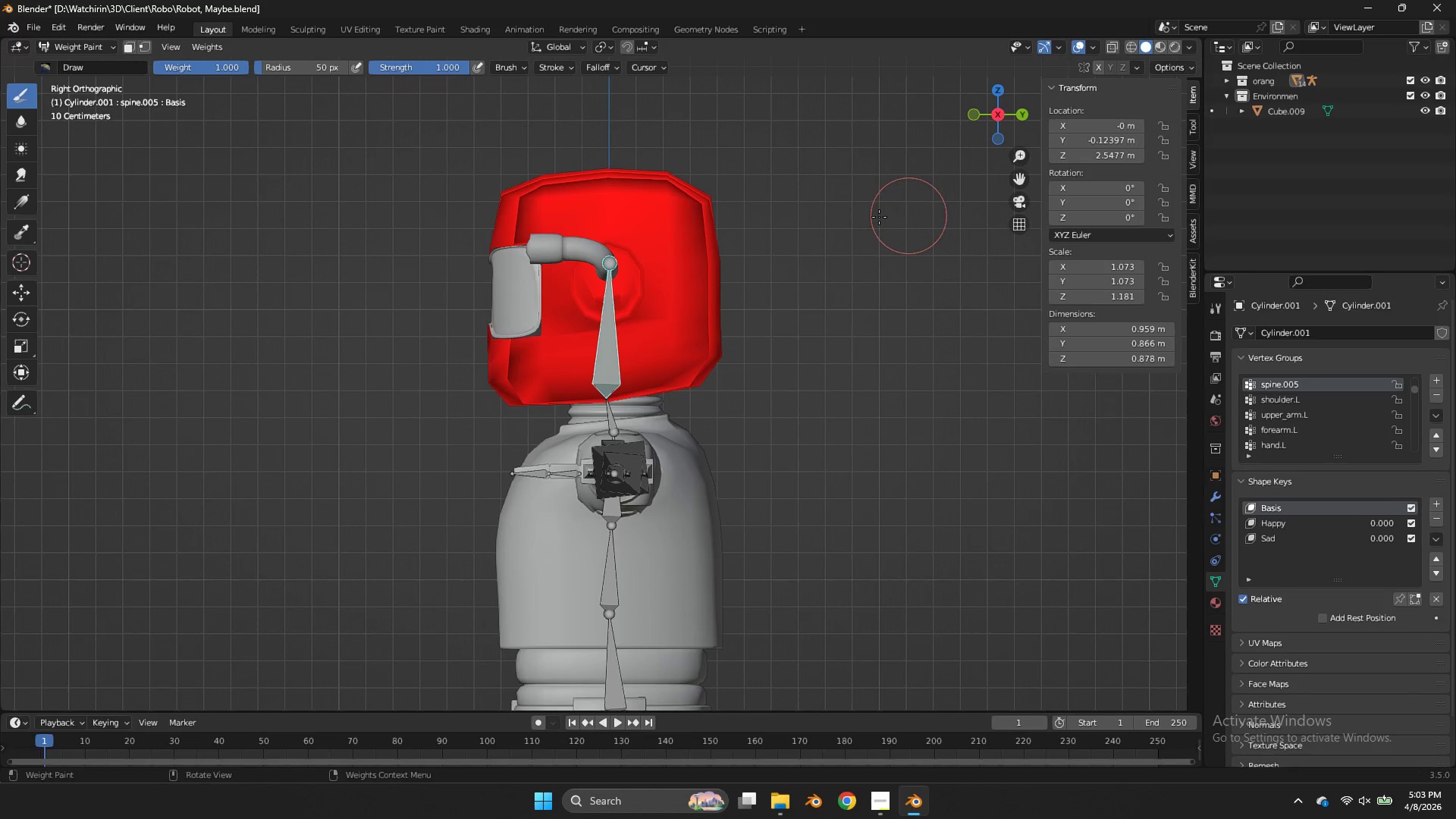 
key(Shift+ShiftLeft)
 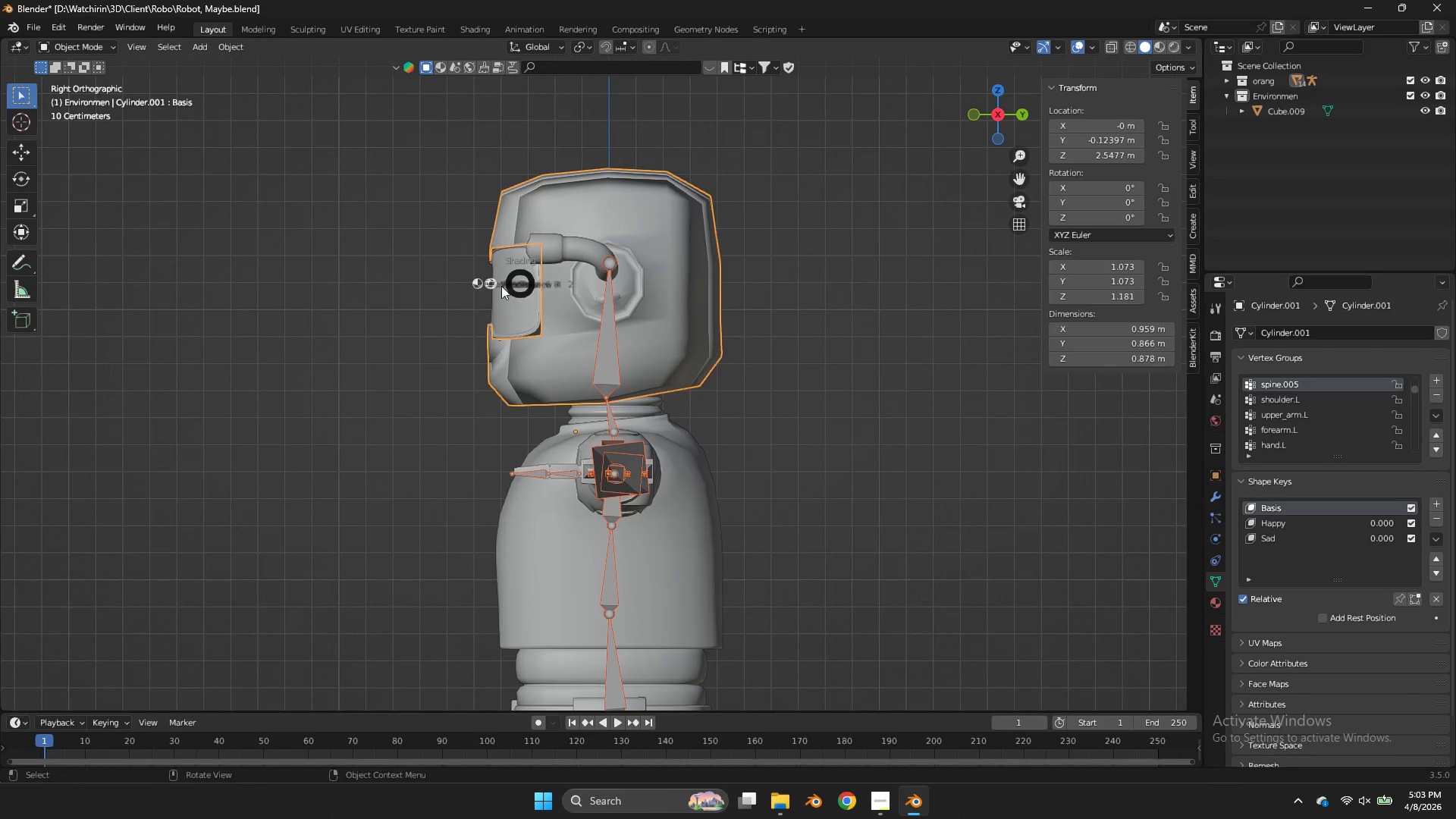 
key(Z)
 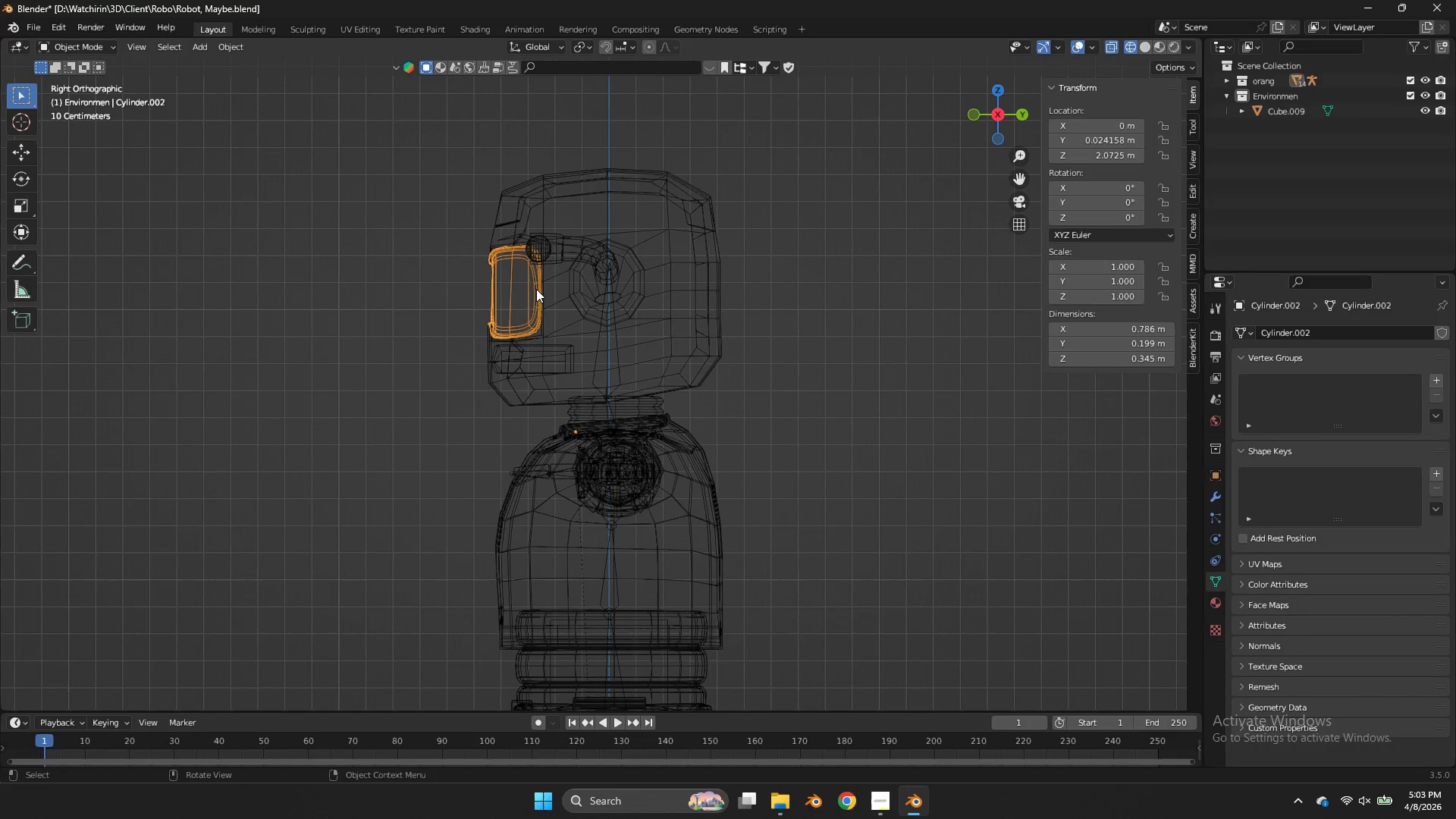 
double_click([537, 288])
 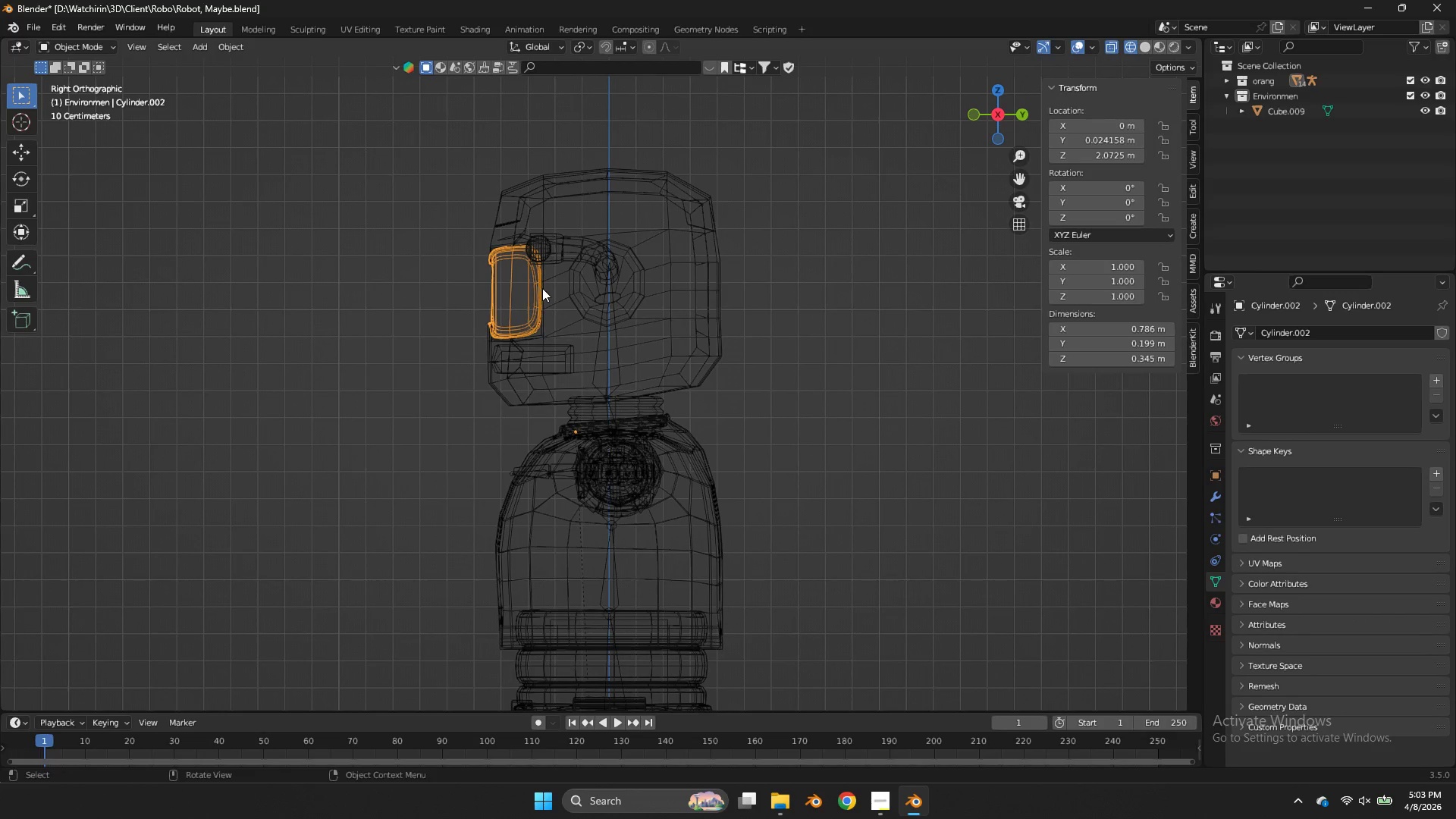 
triple_click([542, 288])
 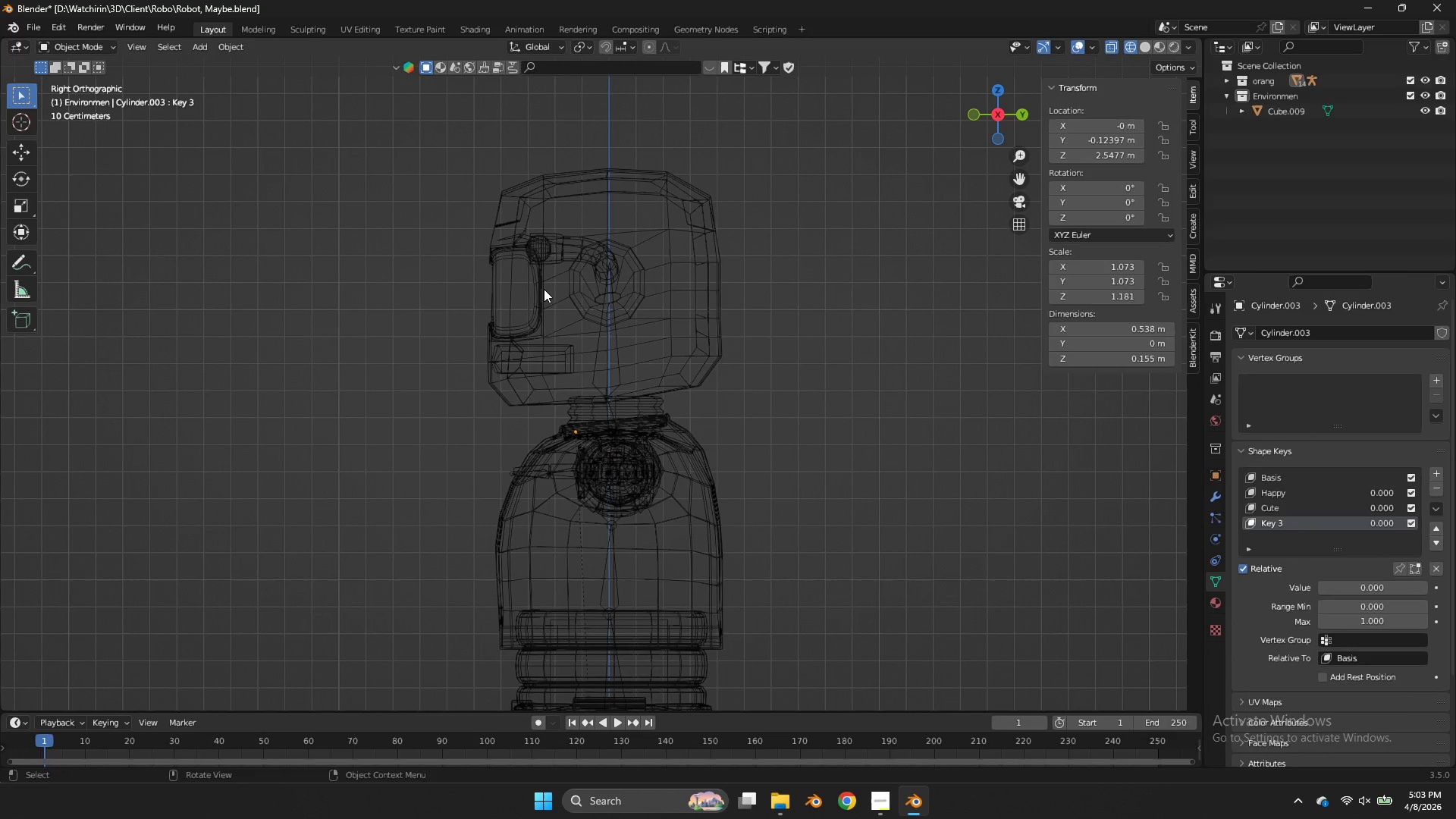 
left_click([541, 289])
 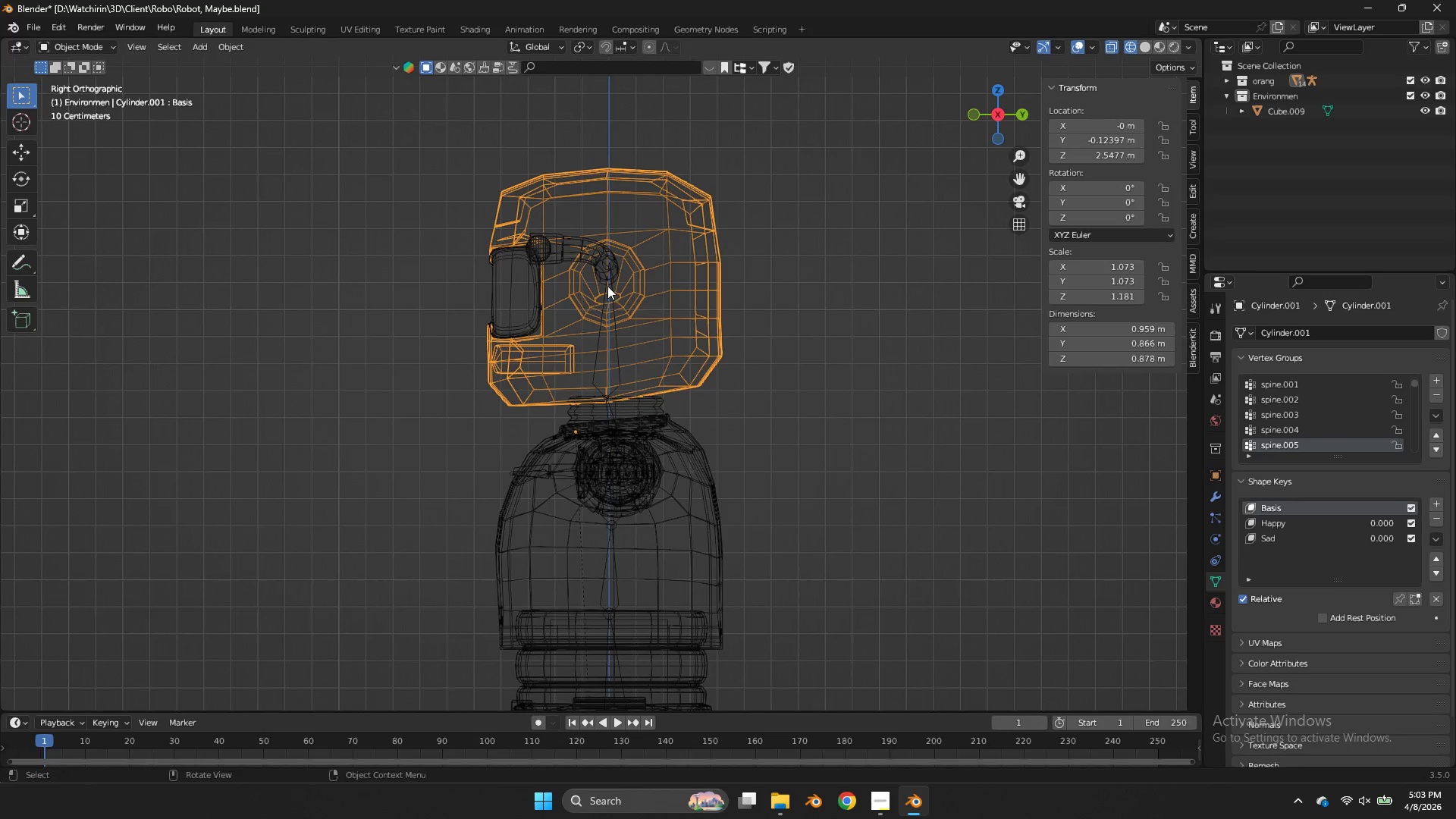 
hold_key(key=ShiftLeft, duration=0.33)
left_click([617, 301])
 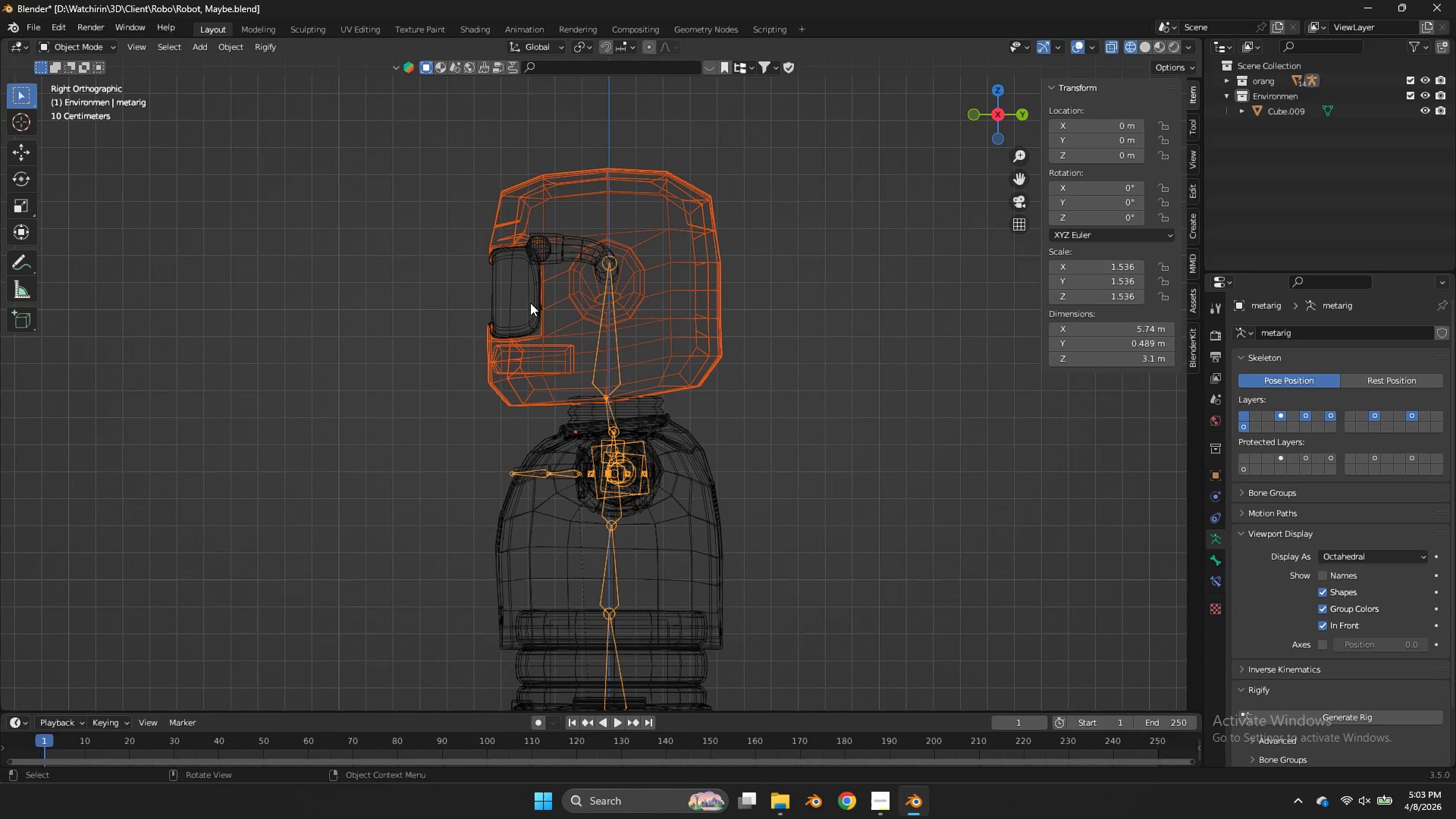 
left_click([509, 311])
 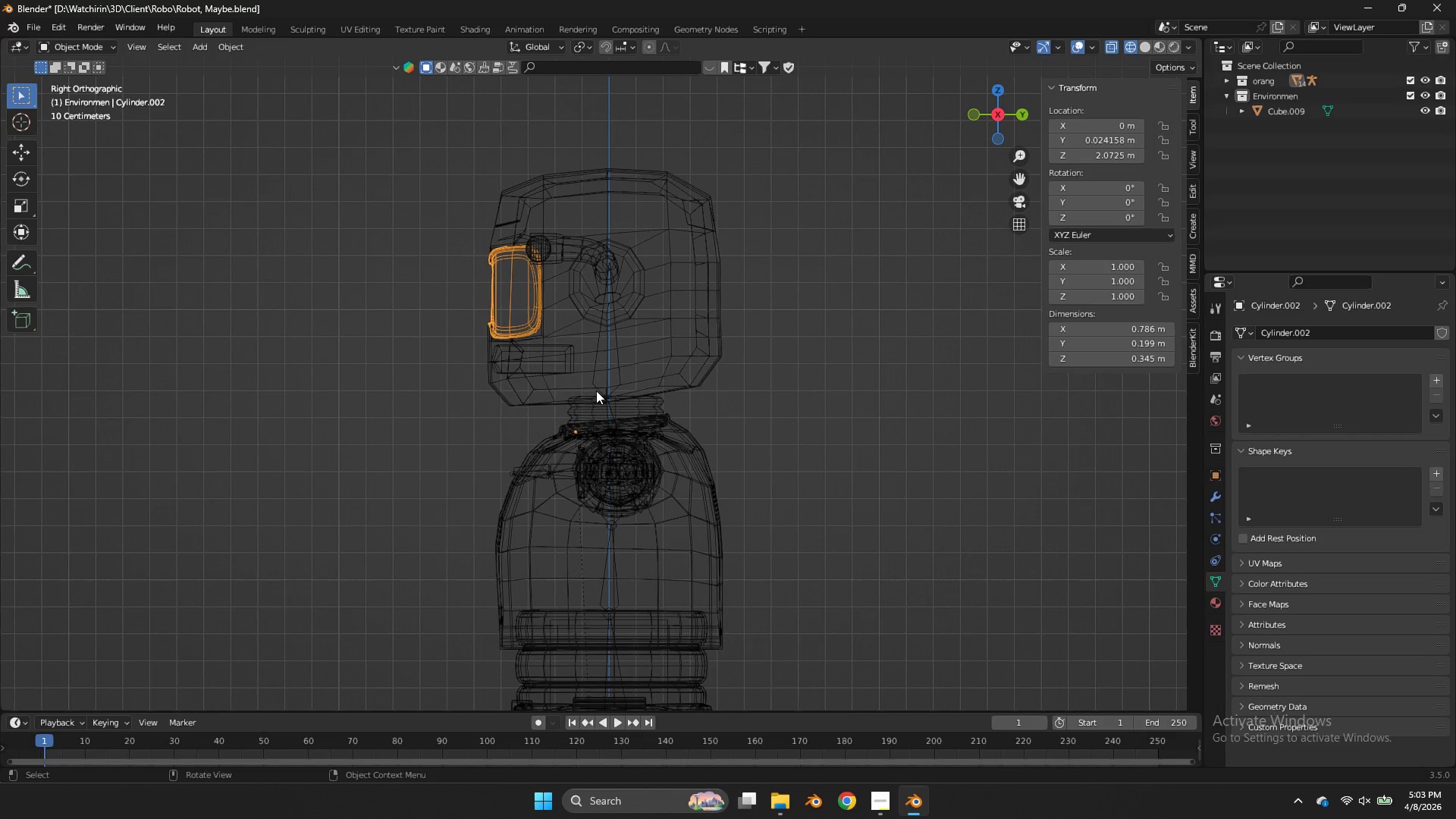 
key(Z)
 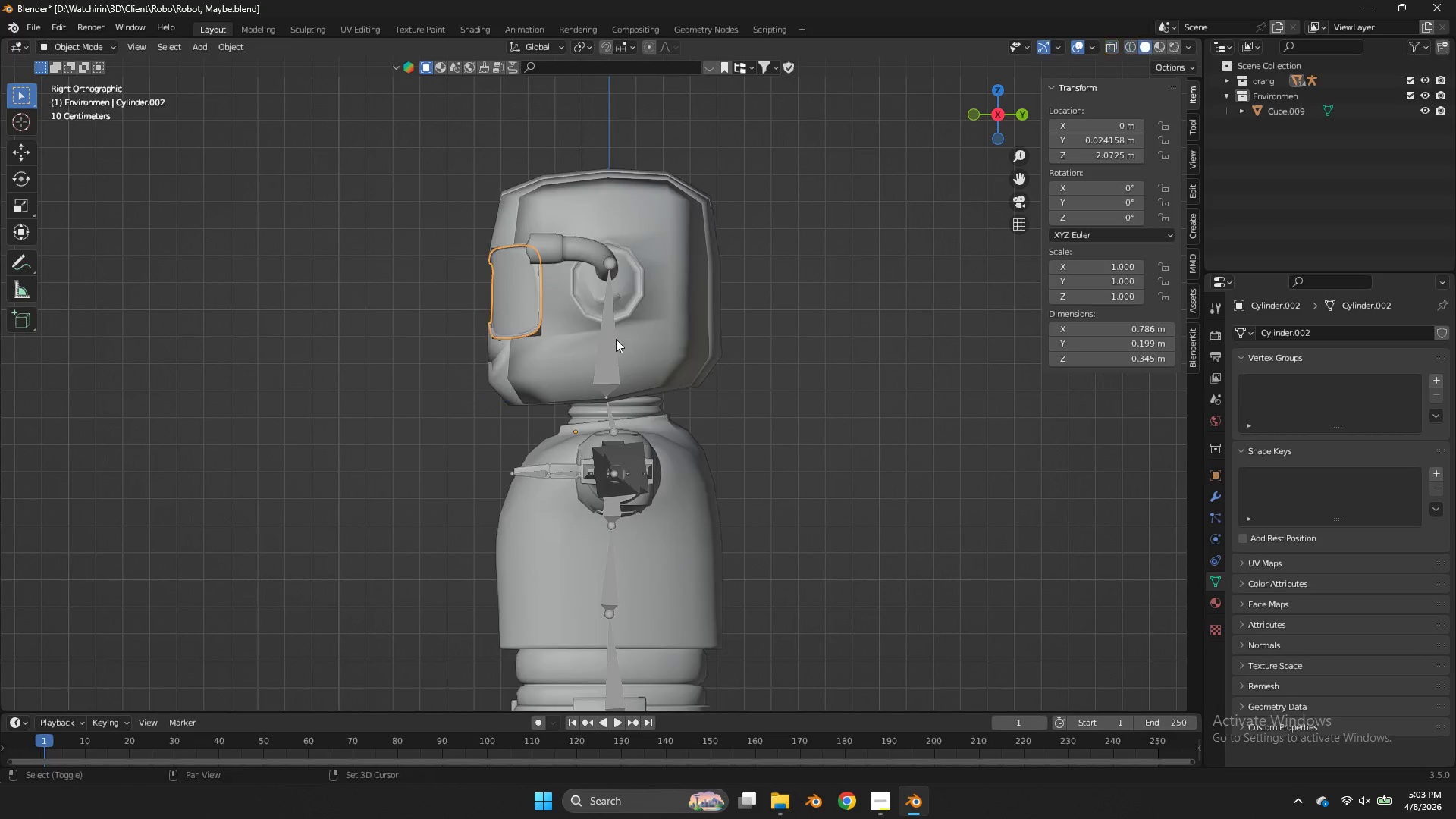 
hold_key(key=ShiftLeft, duration=0.77)
left_click([610, 334])
 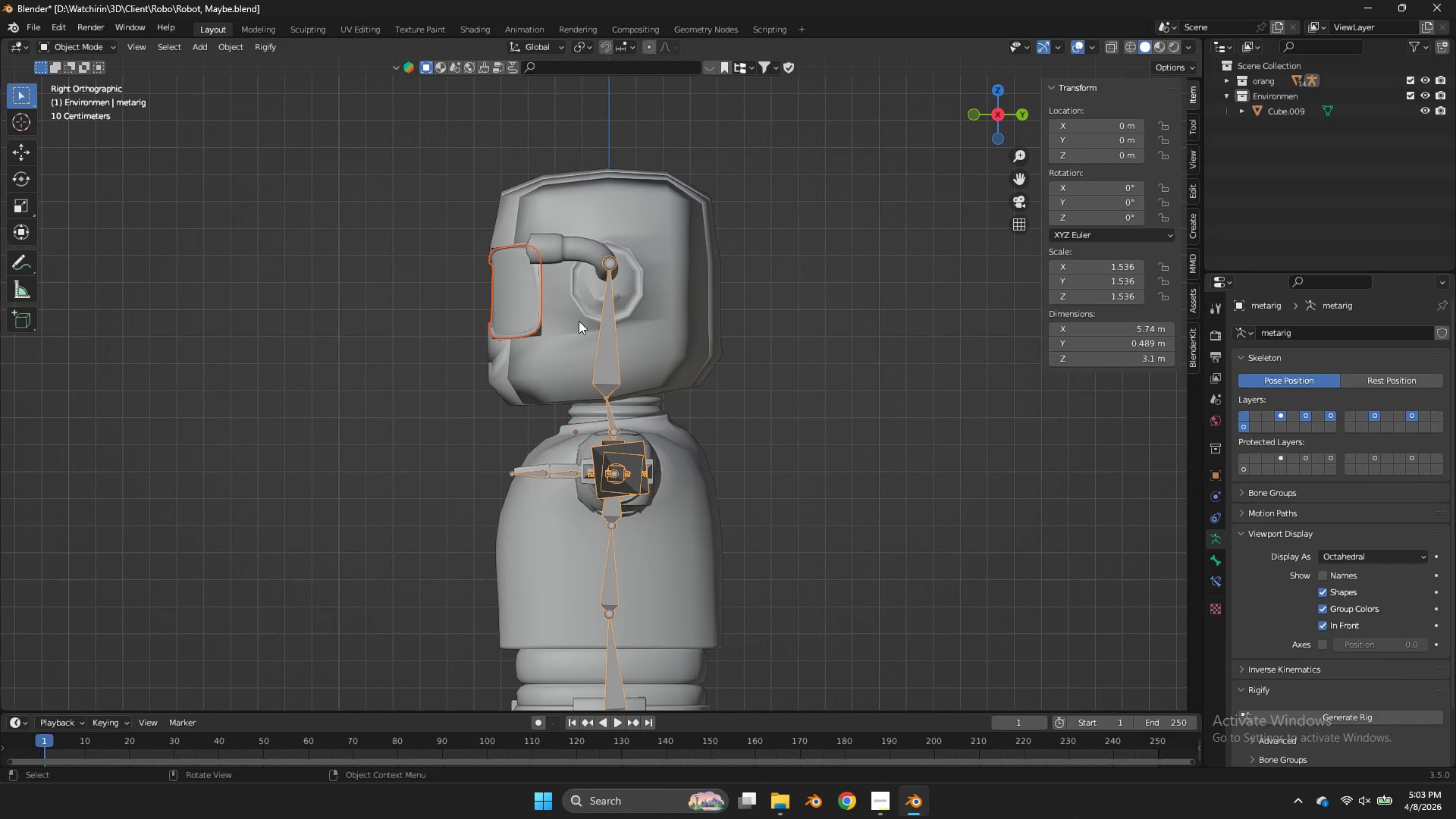 
key(Shift+ShiftLeft)
 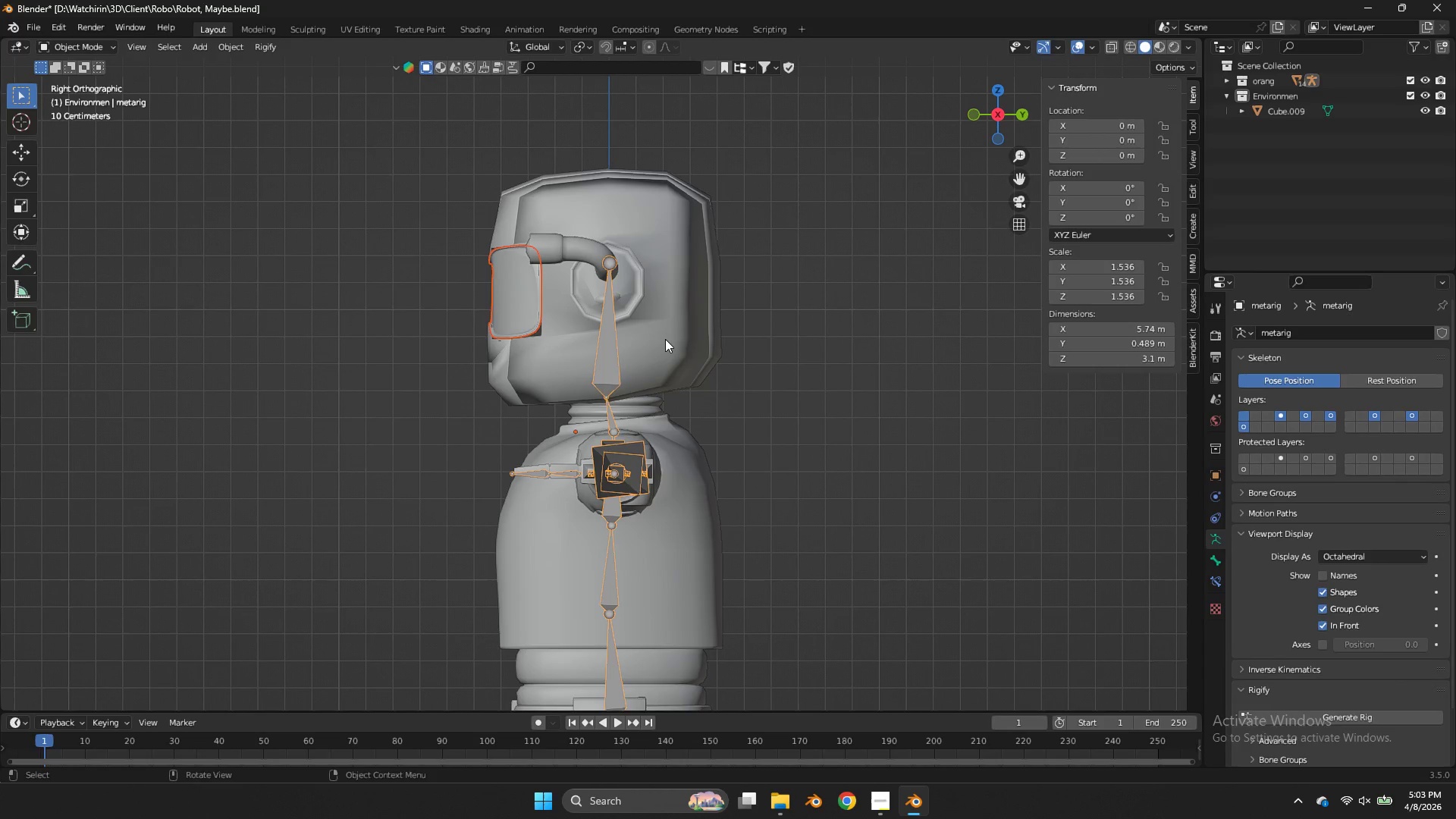 
key(Control+P)
 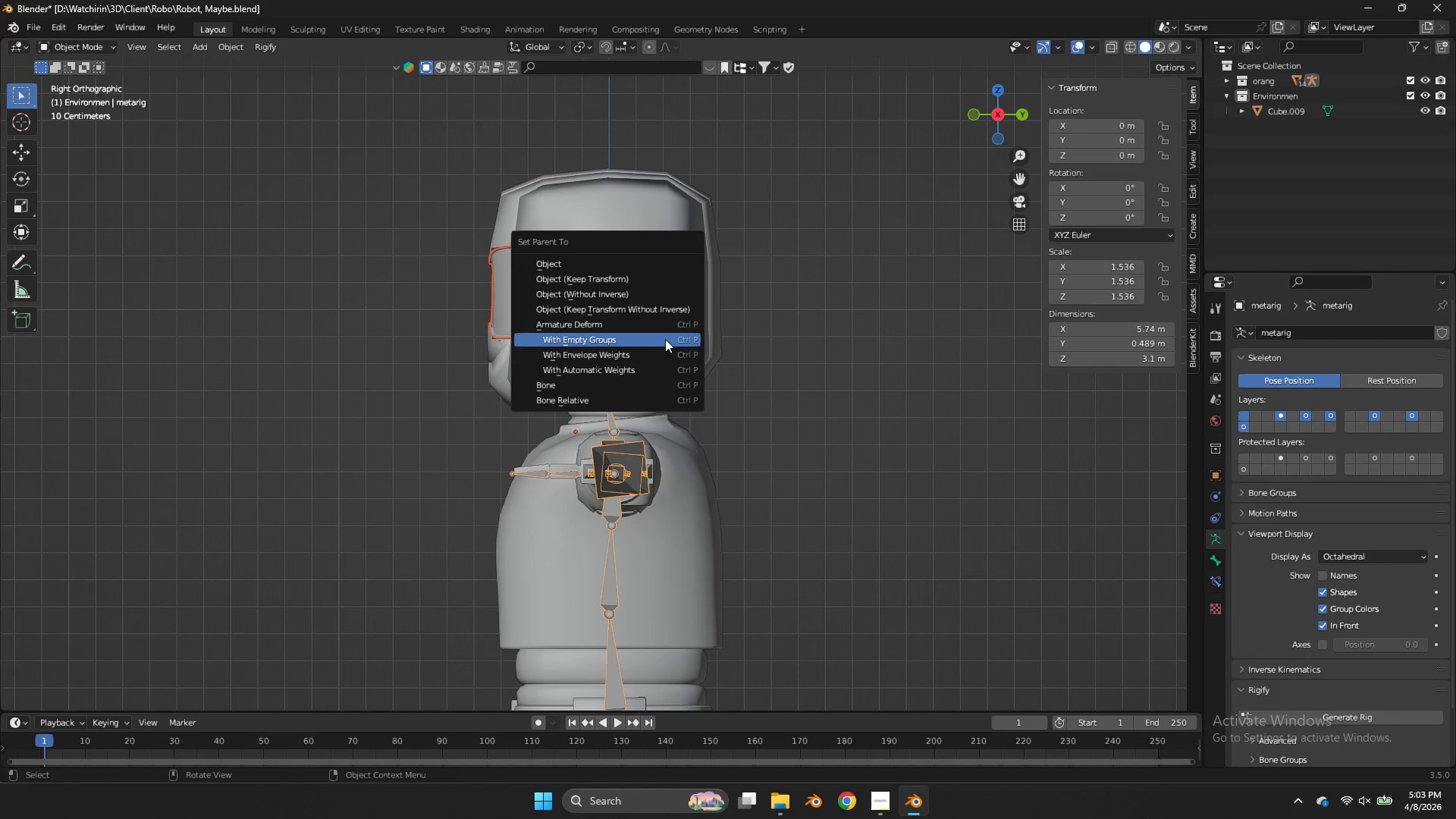 
left_click([665, 339])
 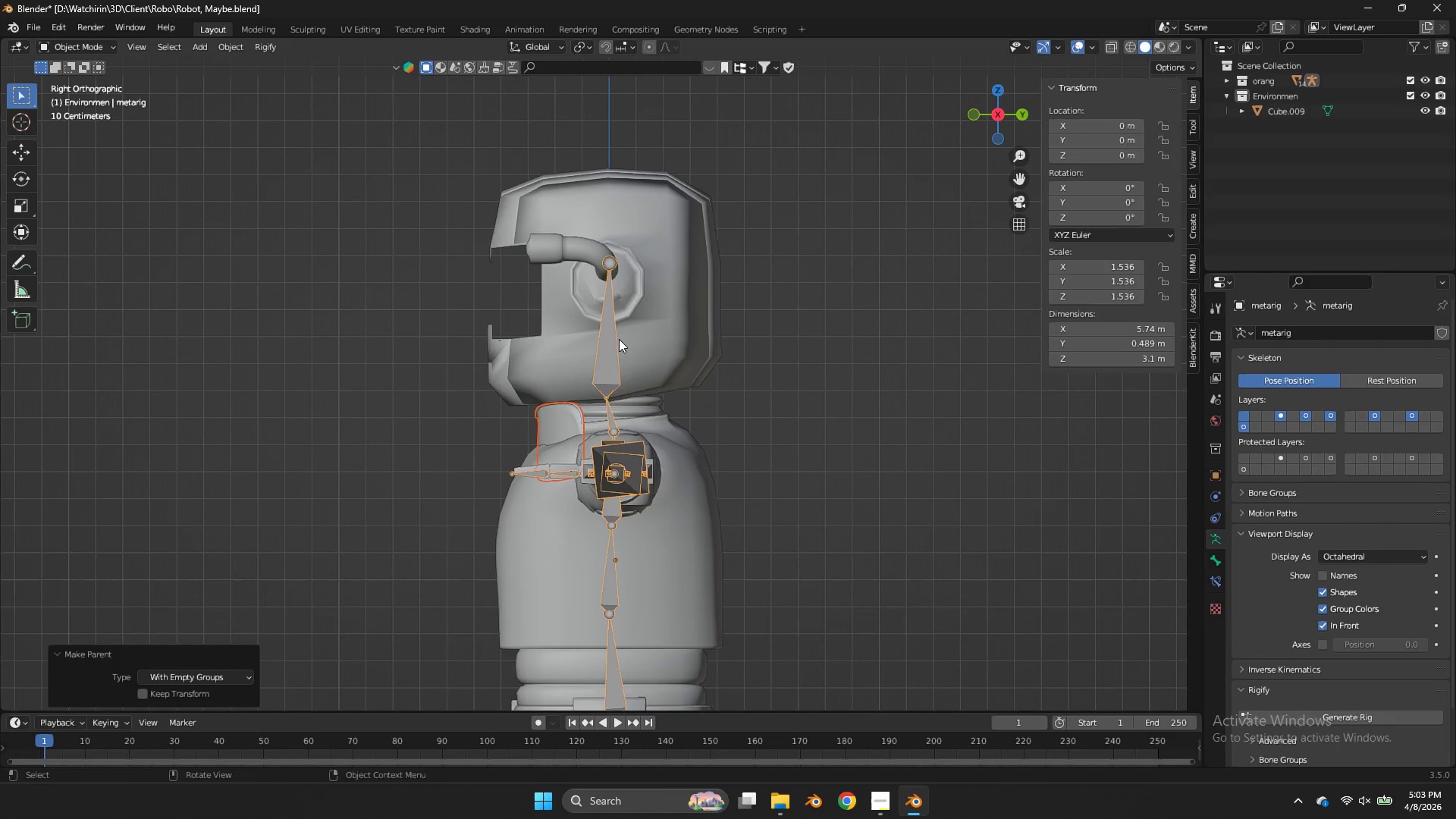 
key(Control+Z)
 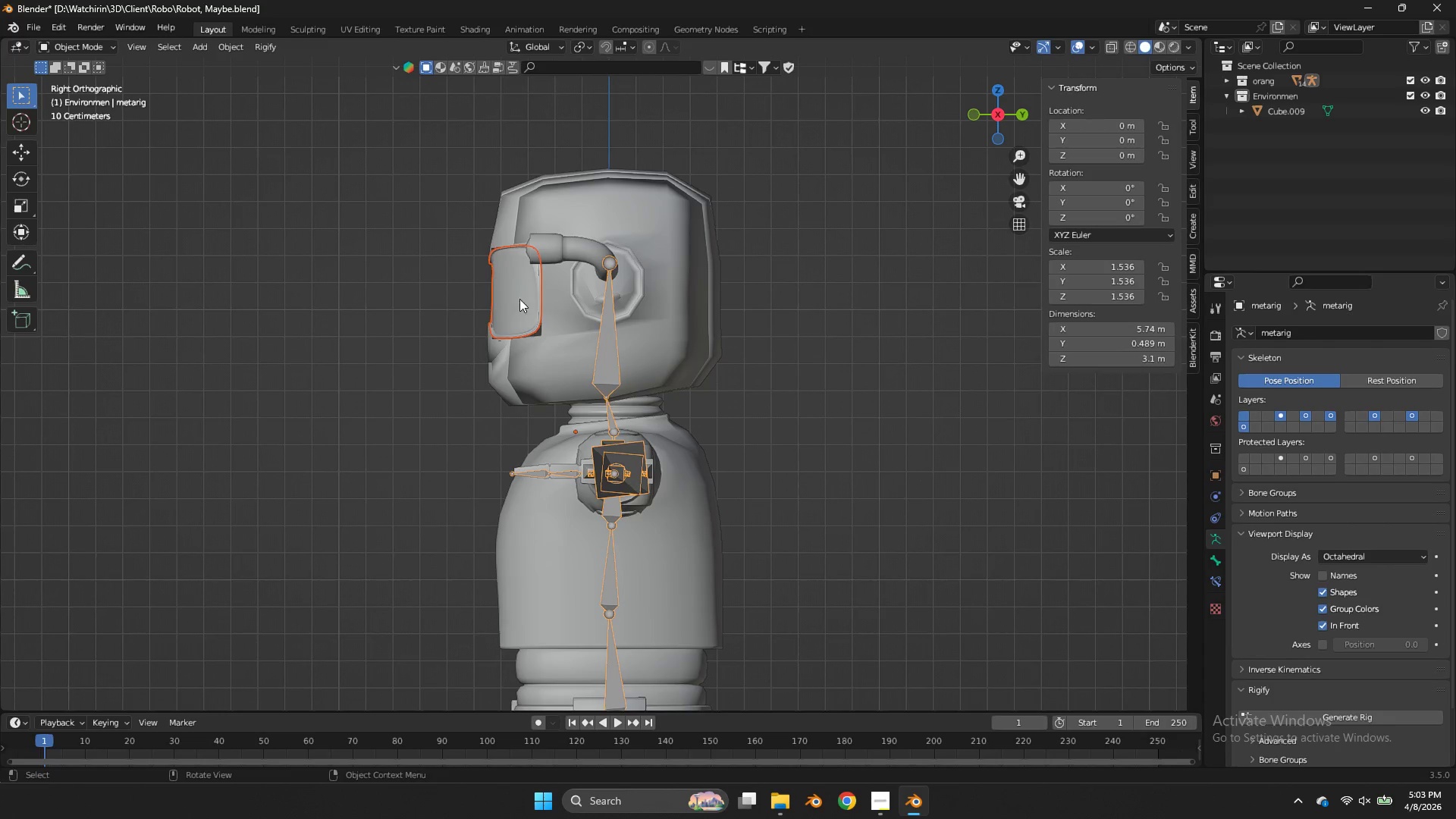 
left_click([508, 293])
 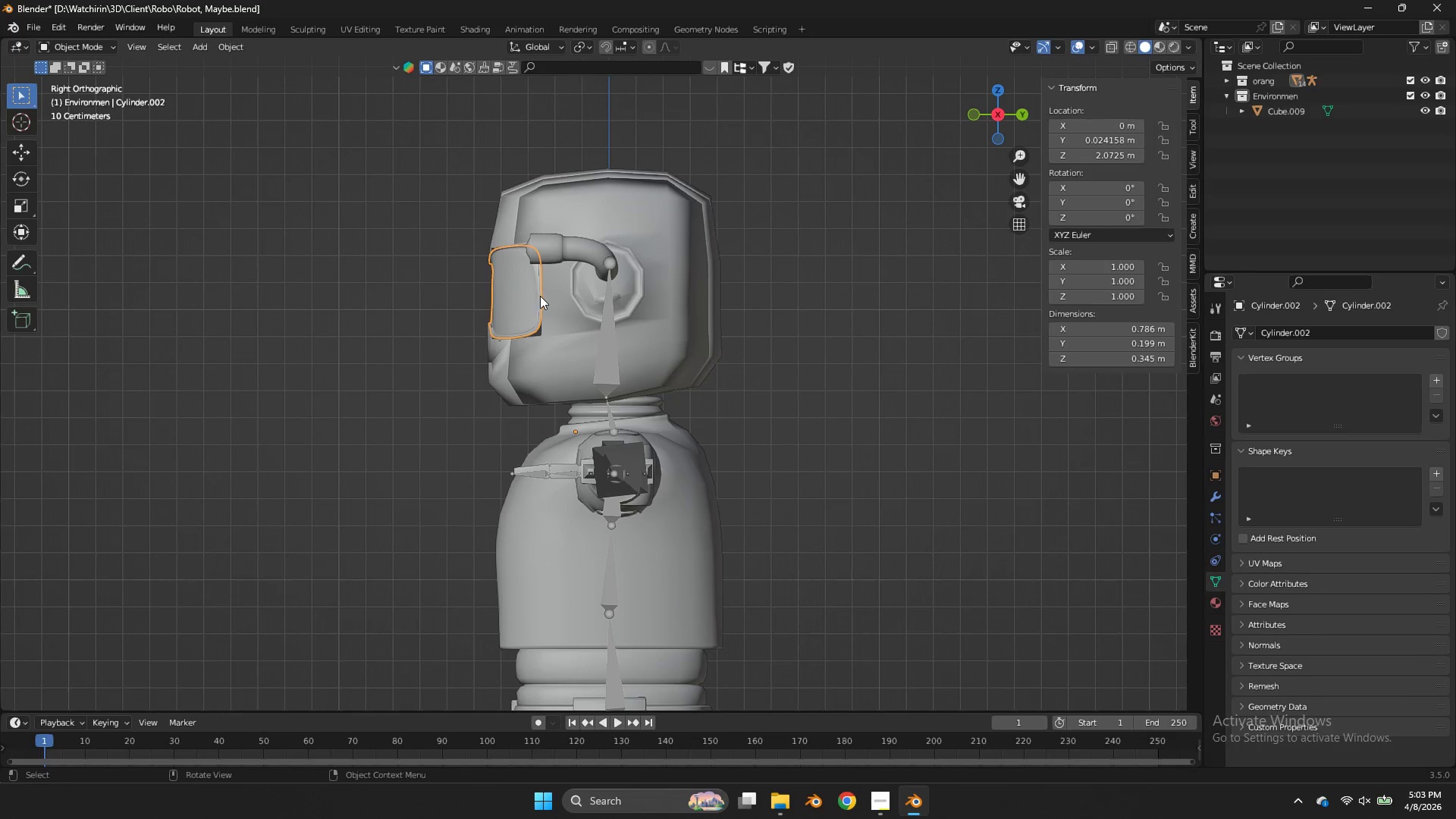 
key(Control+P)
 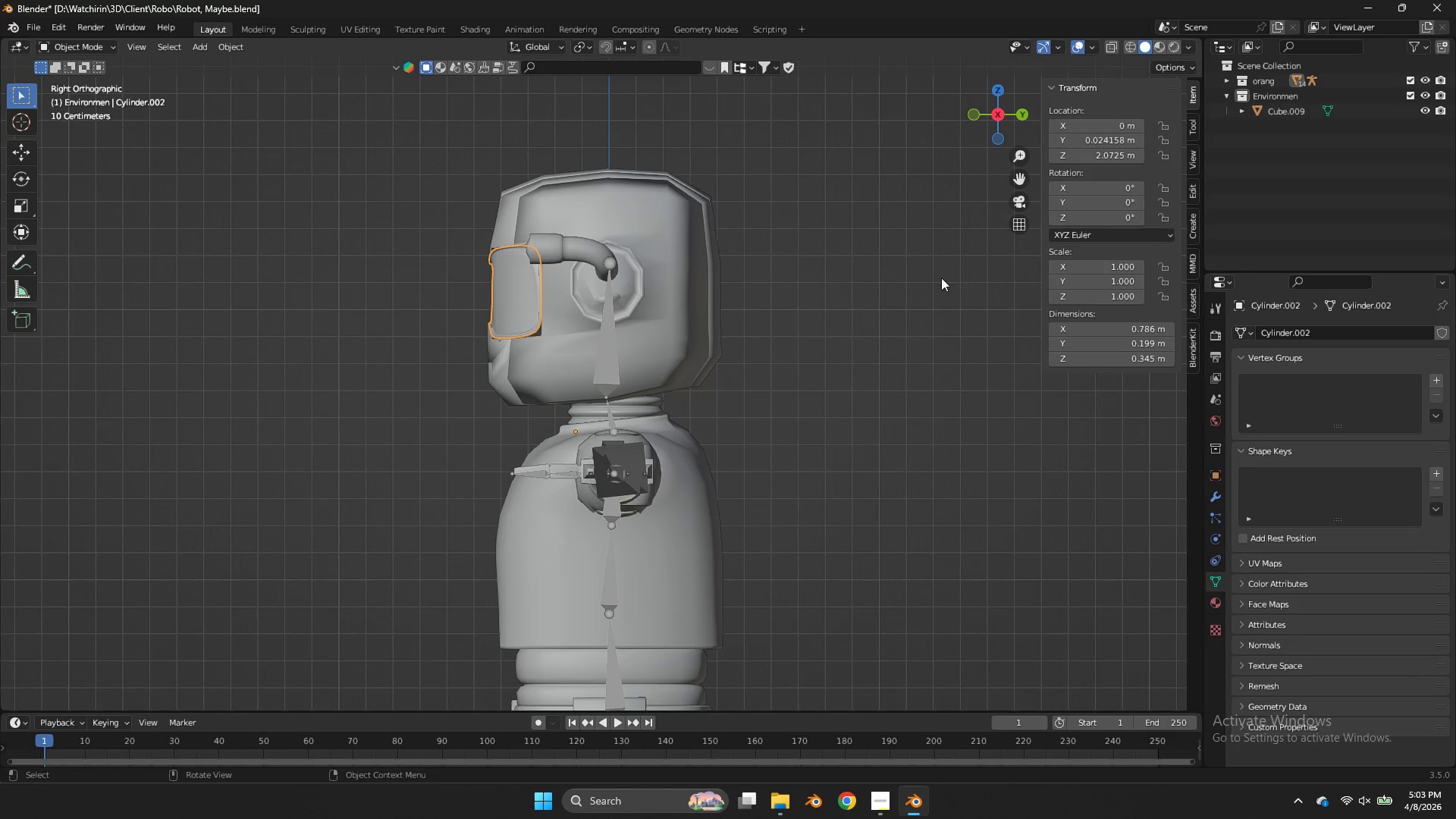 
key(Alt+P)
 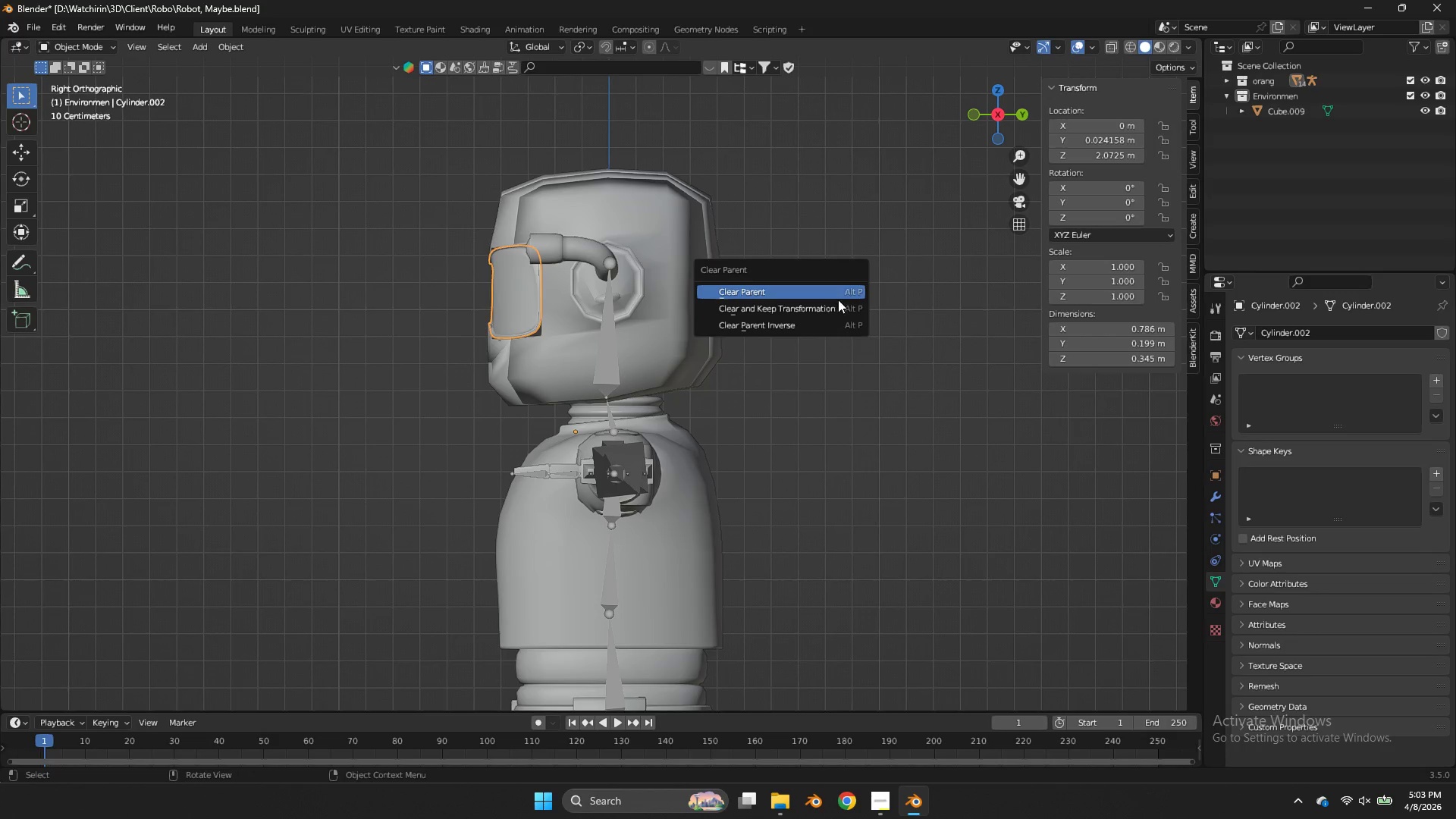 
left_click([838, 303])
 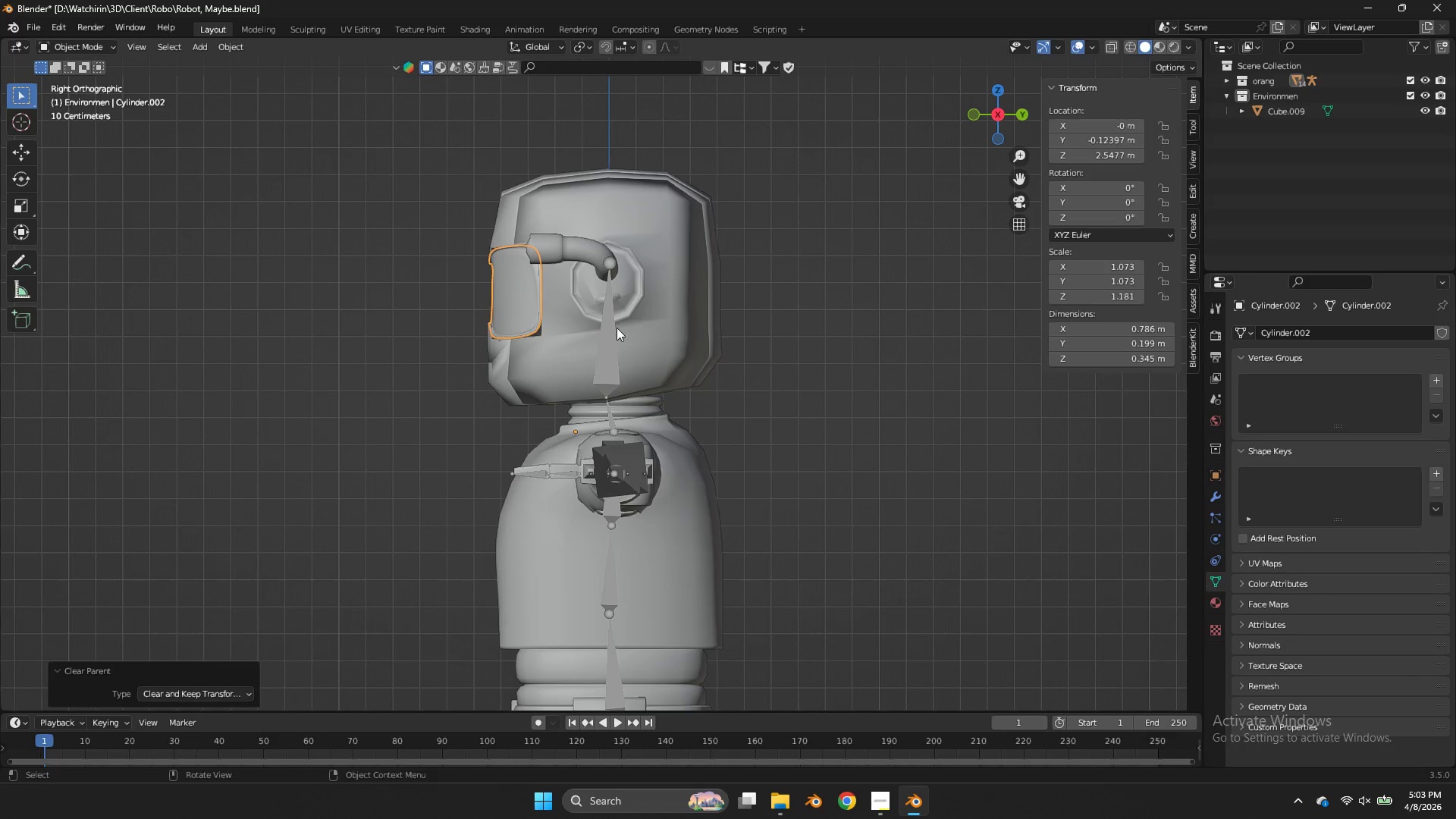 
left_click([613, 331])
 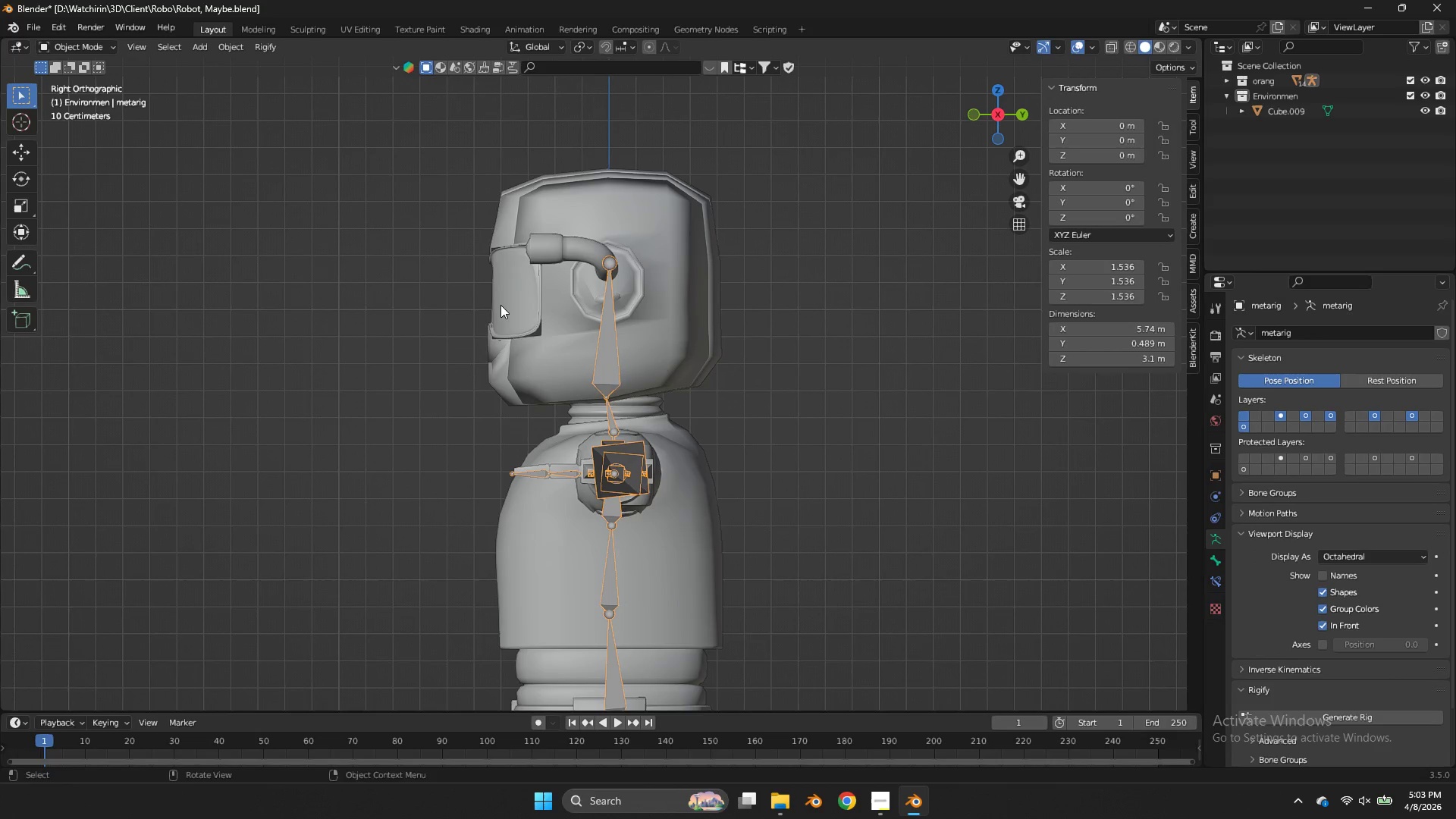 
hold_key(key=ShiftLeft, duration=2.06)
left_click([500, 305])
 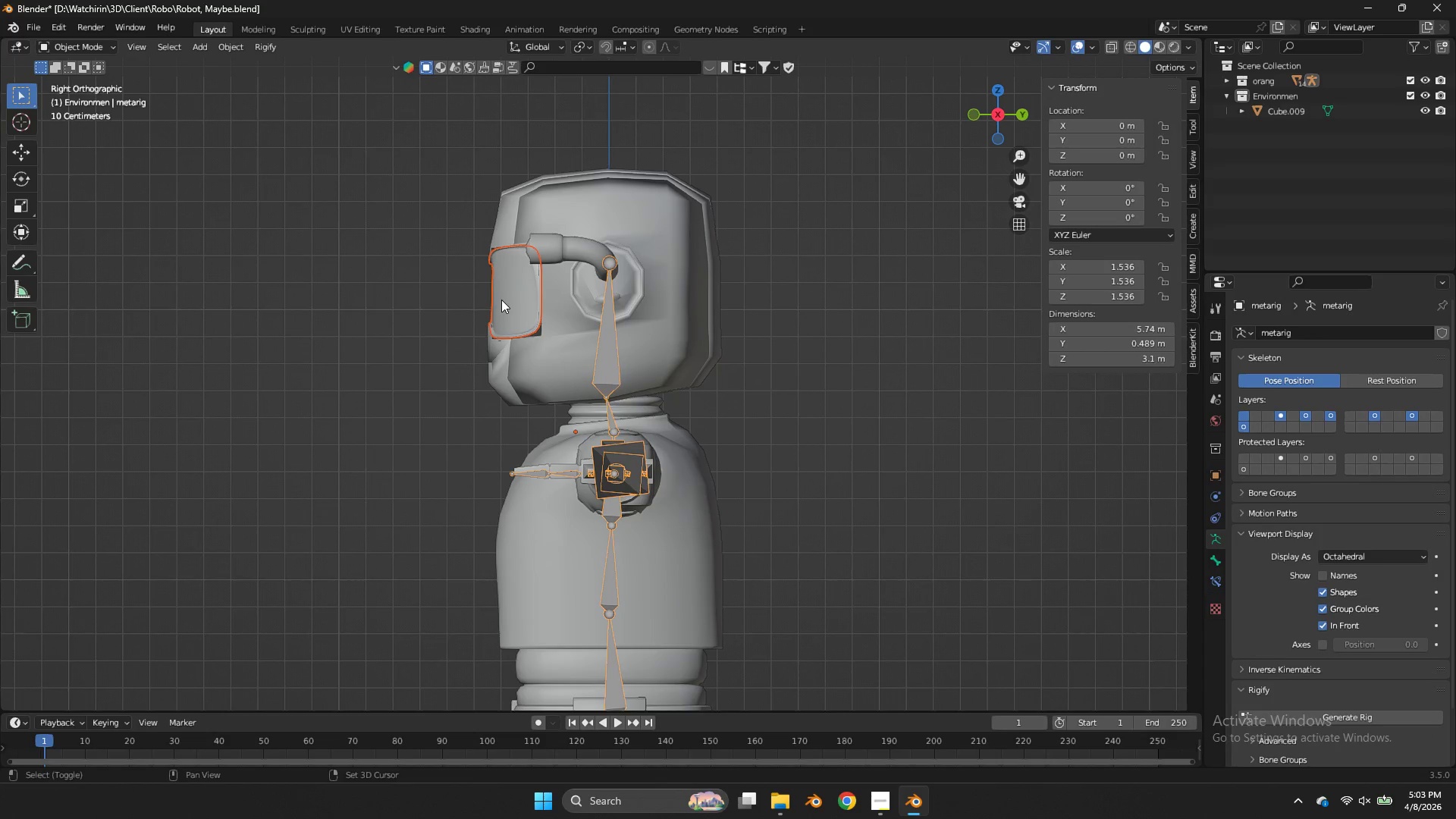 
key(Control+P)
 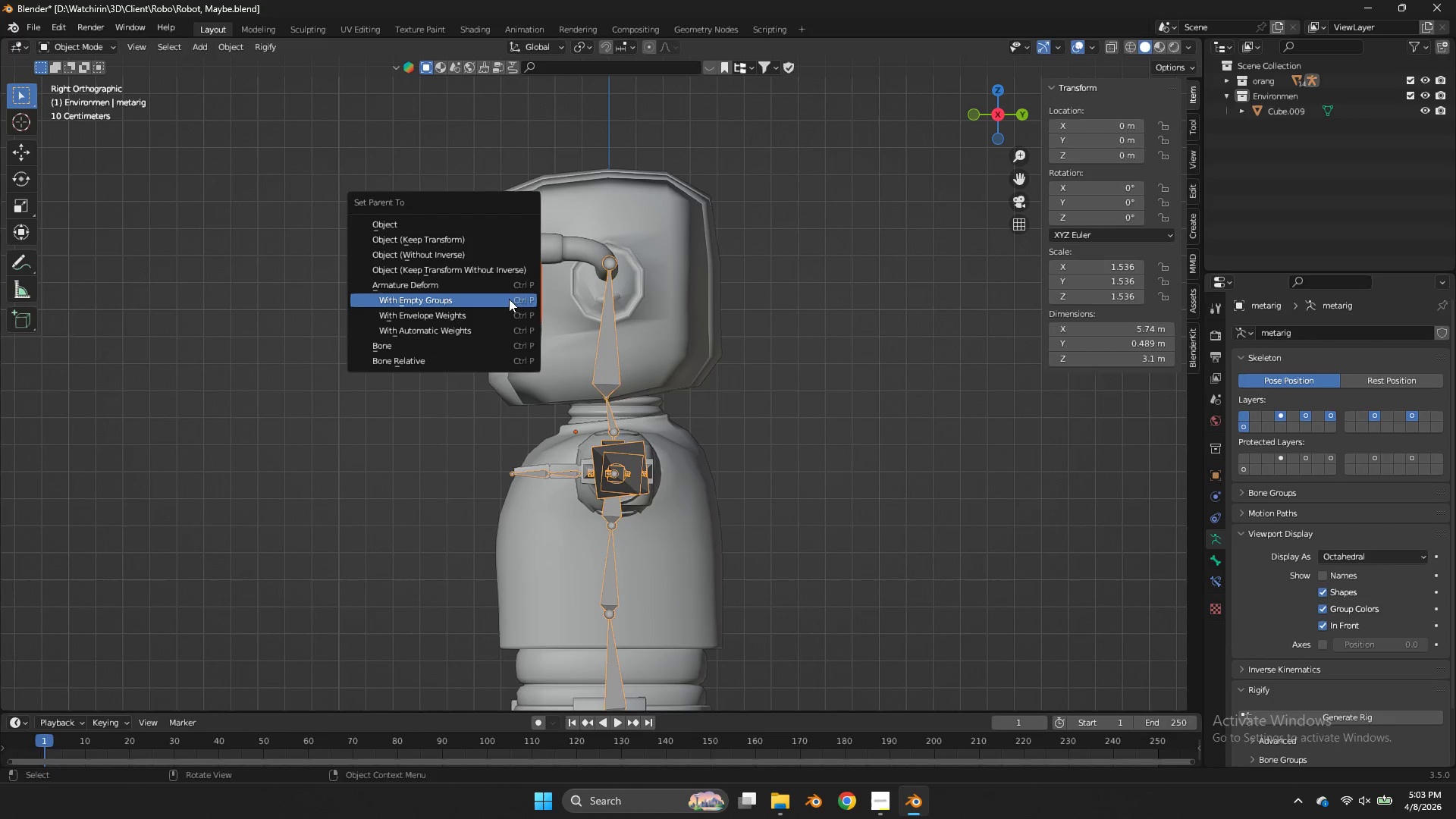 
left_click([511, 298])
 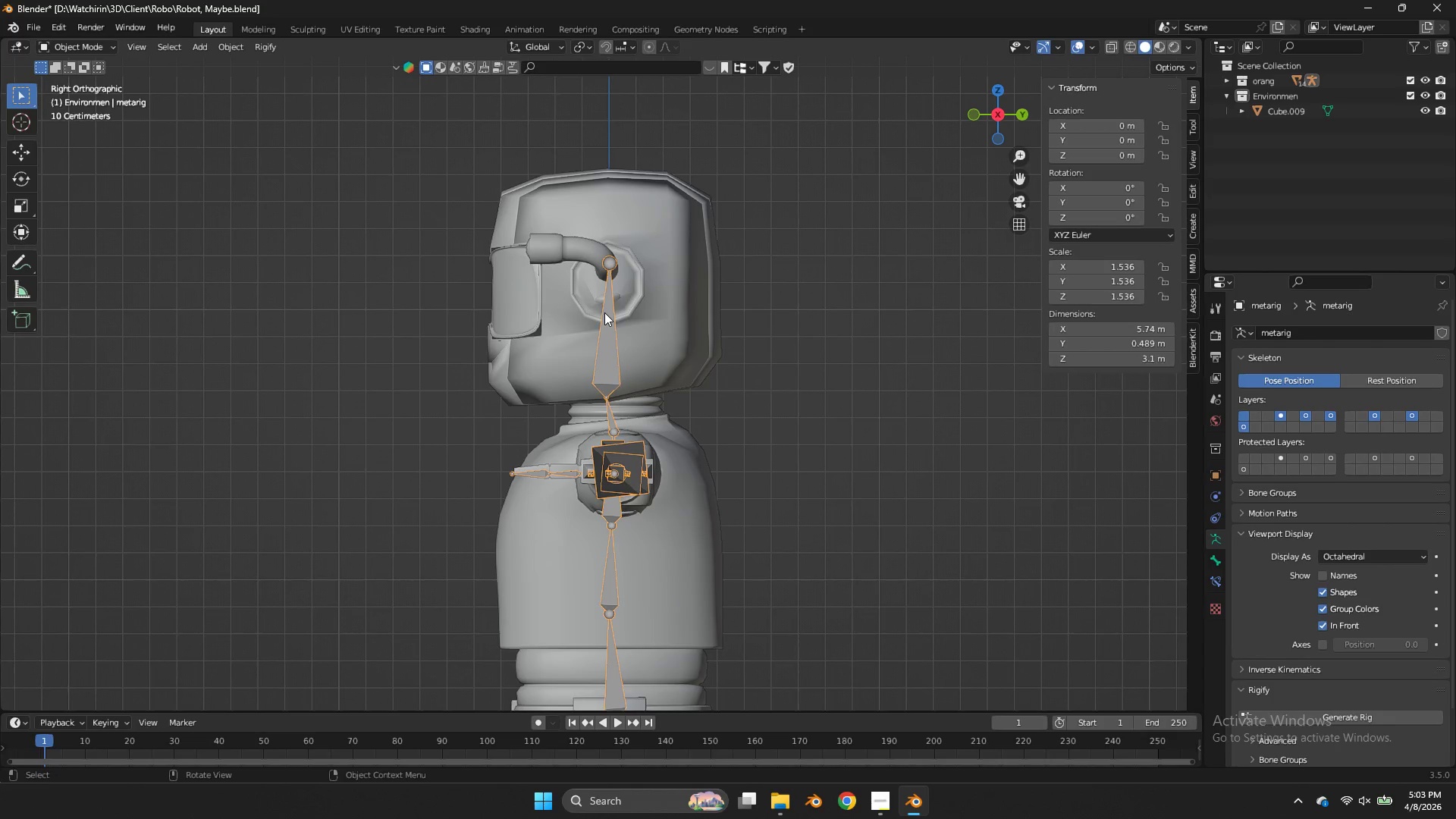 
key(Shift+ShiftLeft)
 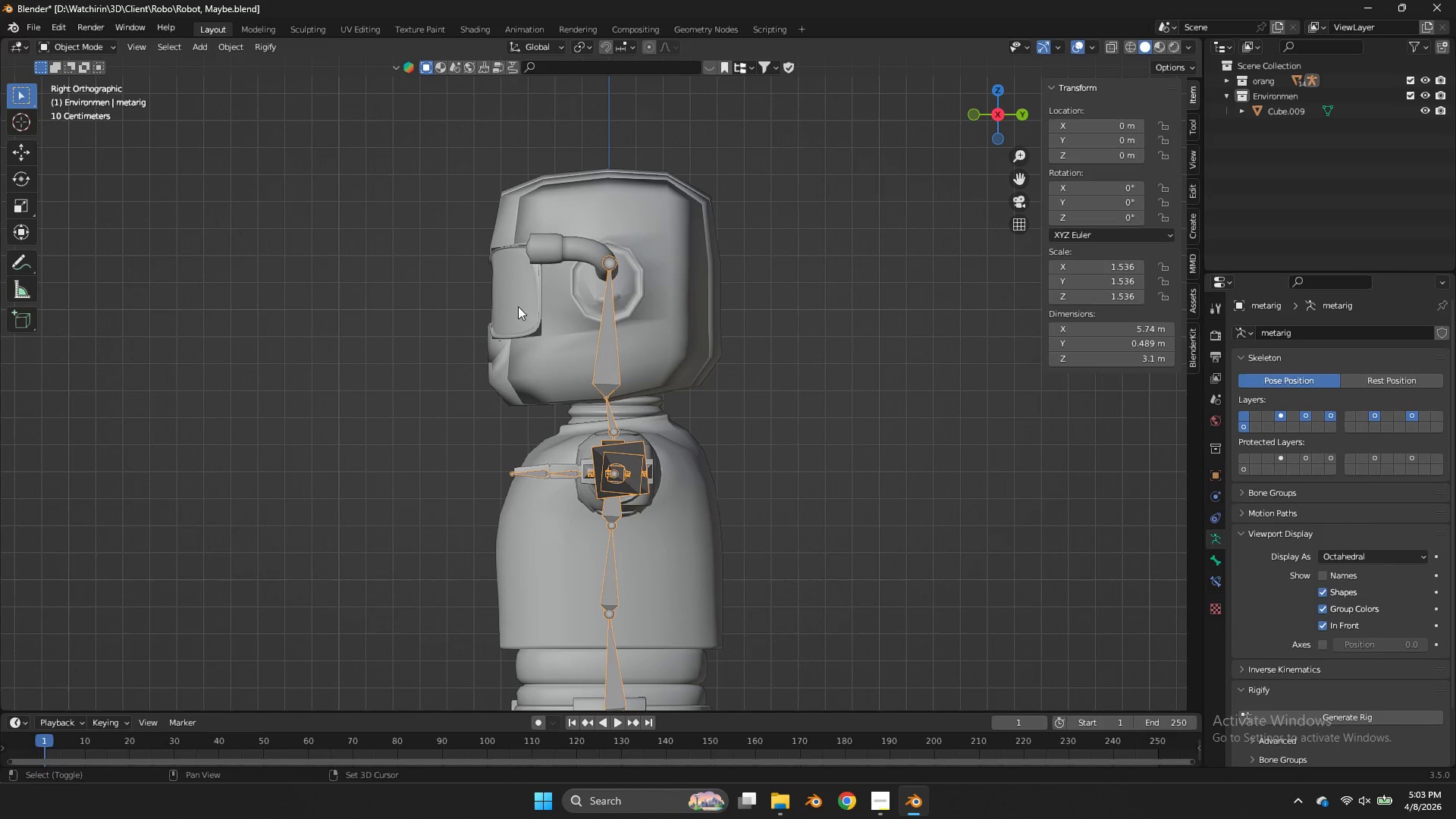 
left_click([518, 306])
 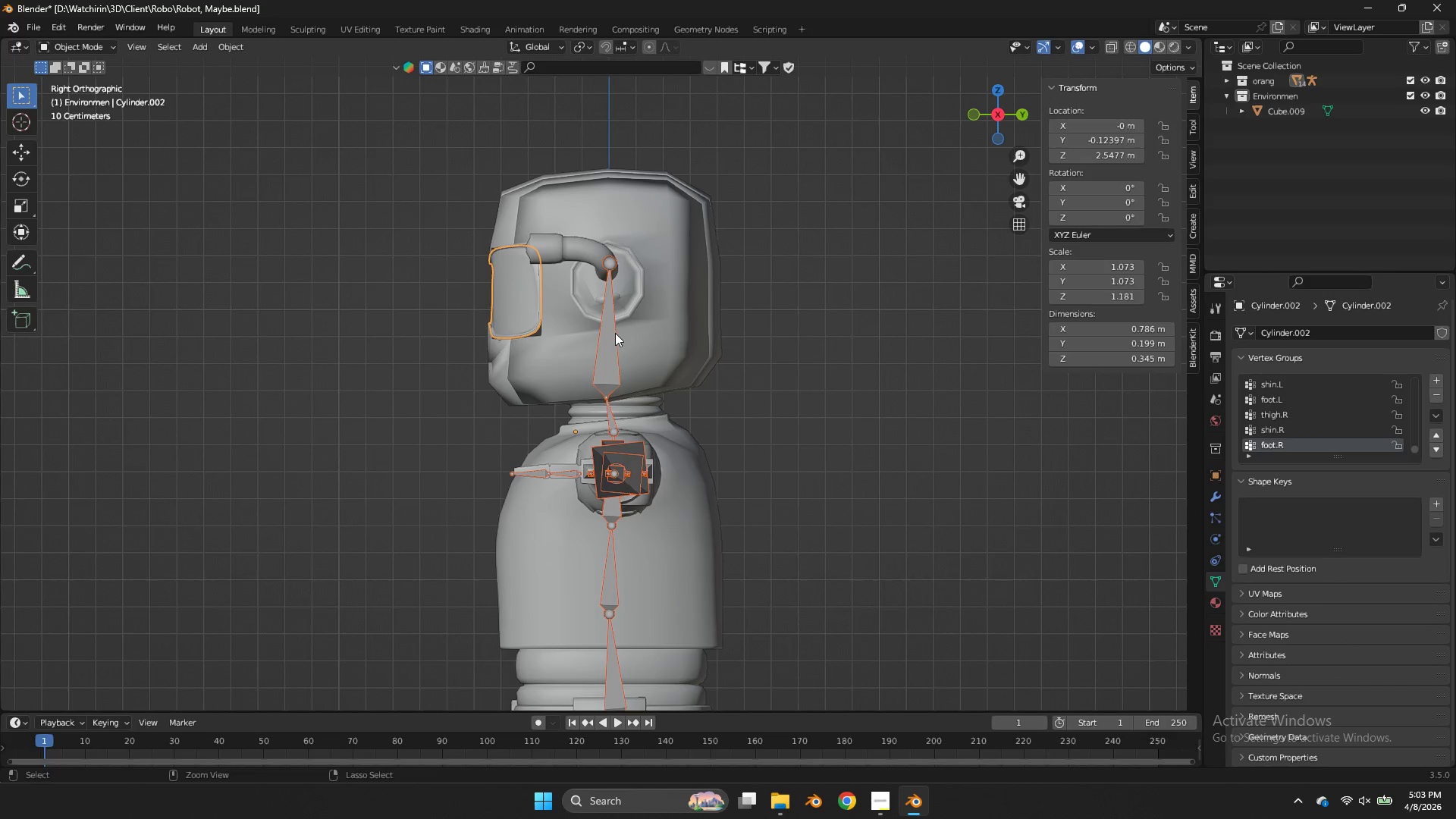 
key(Control+Tab)
 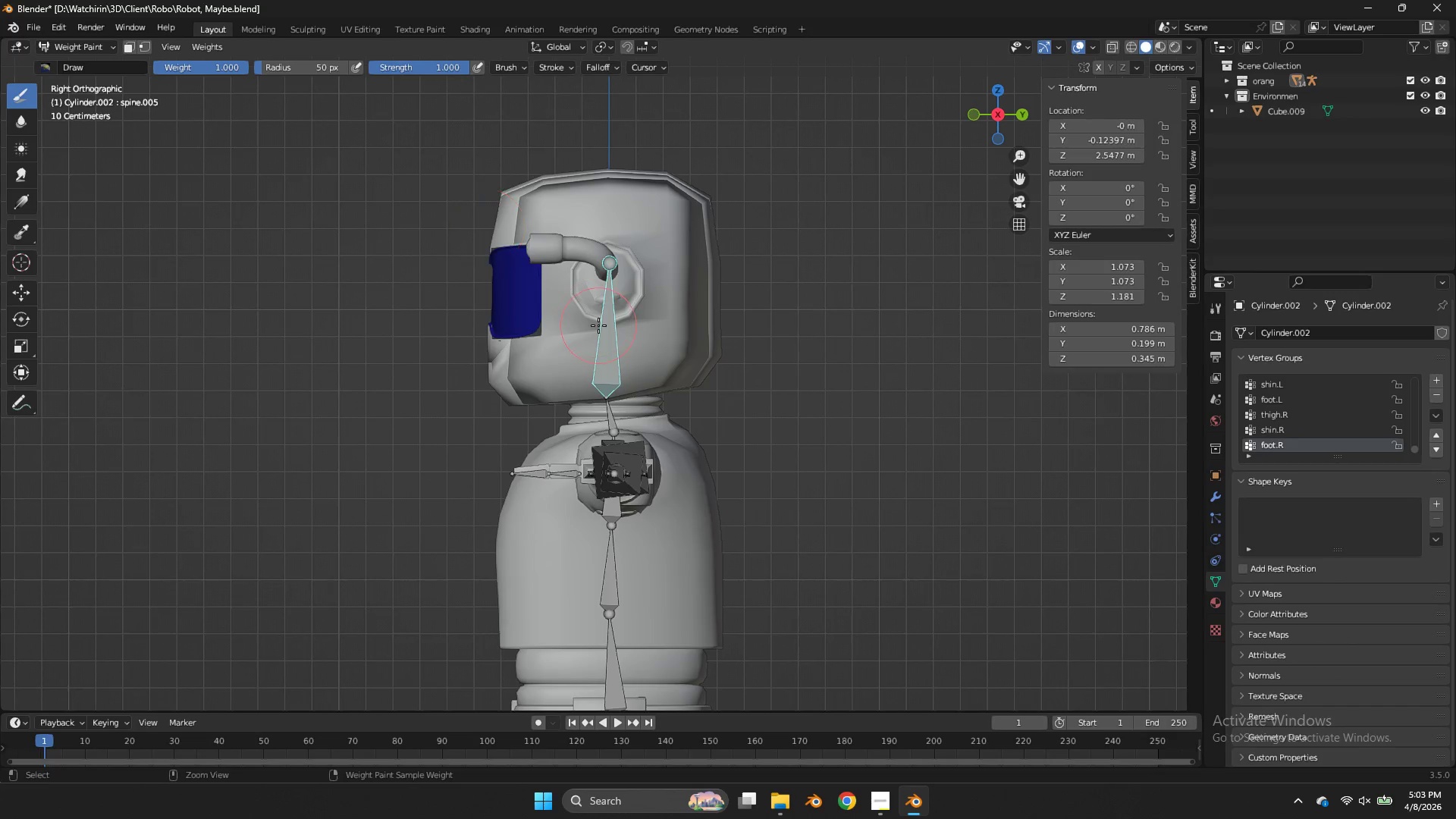 
left_click([598, 325])
 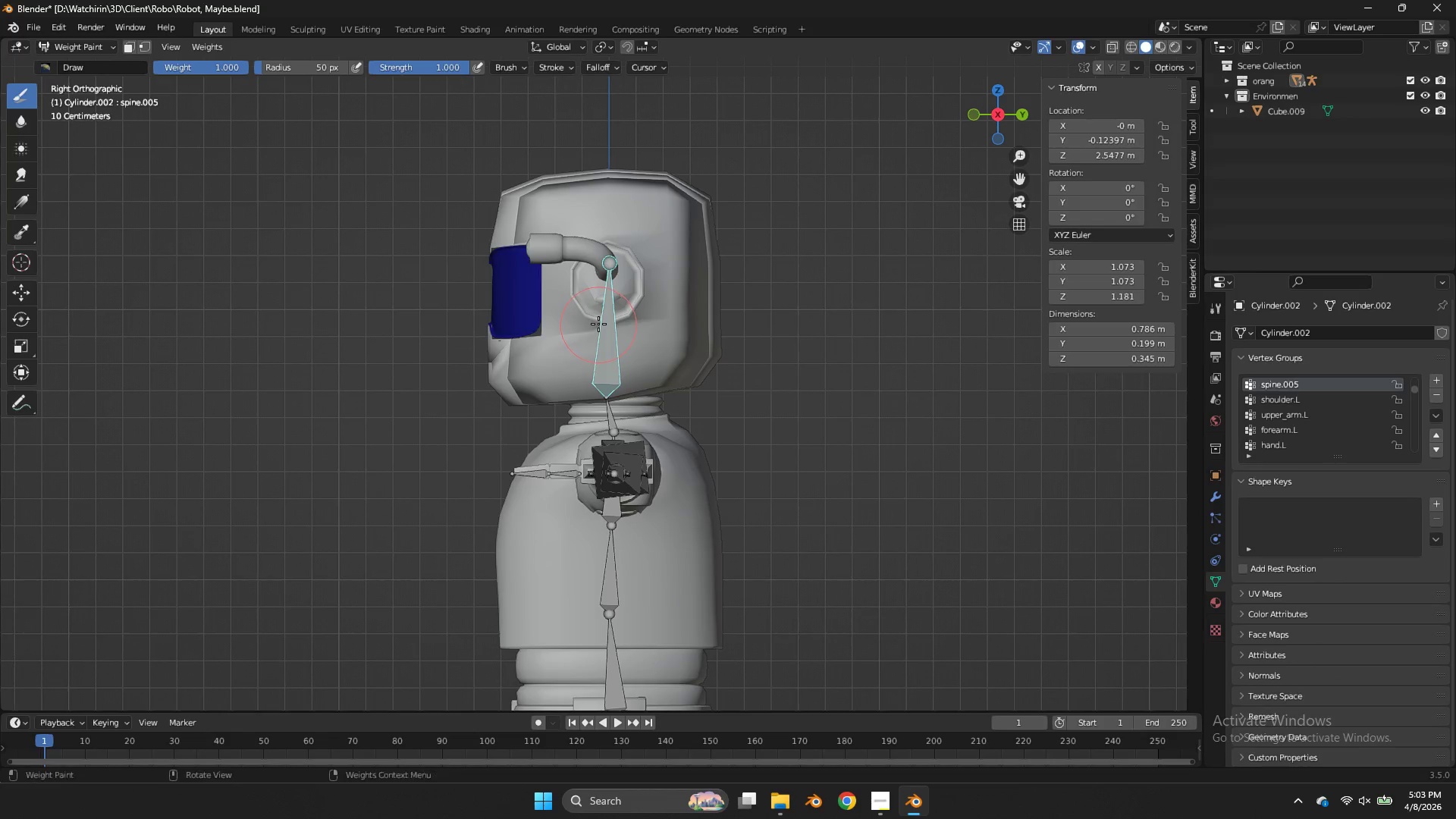 
key(Tab)
 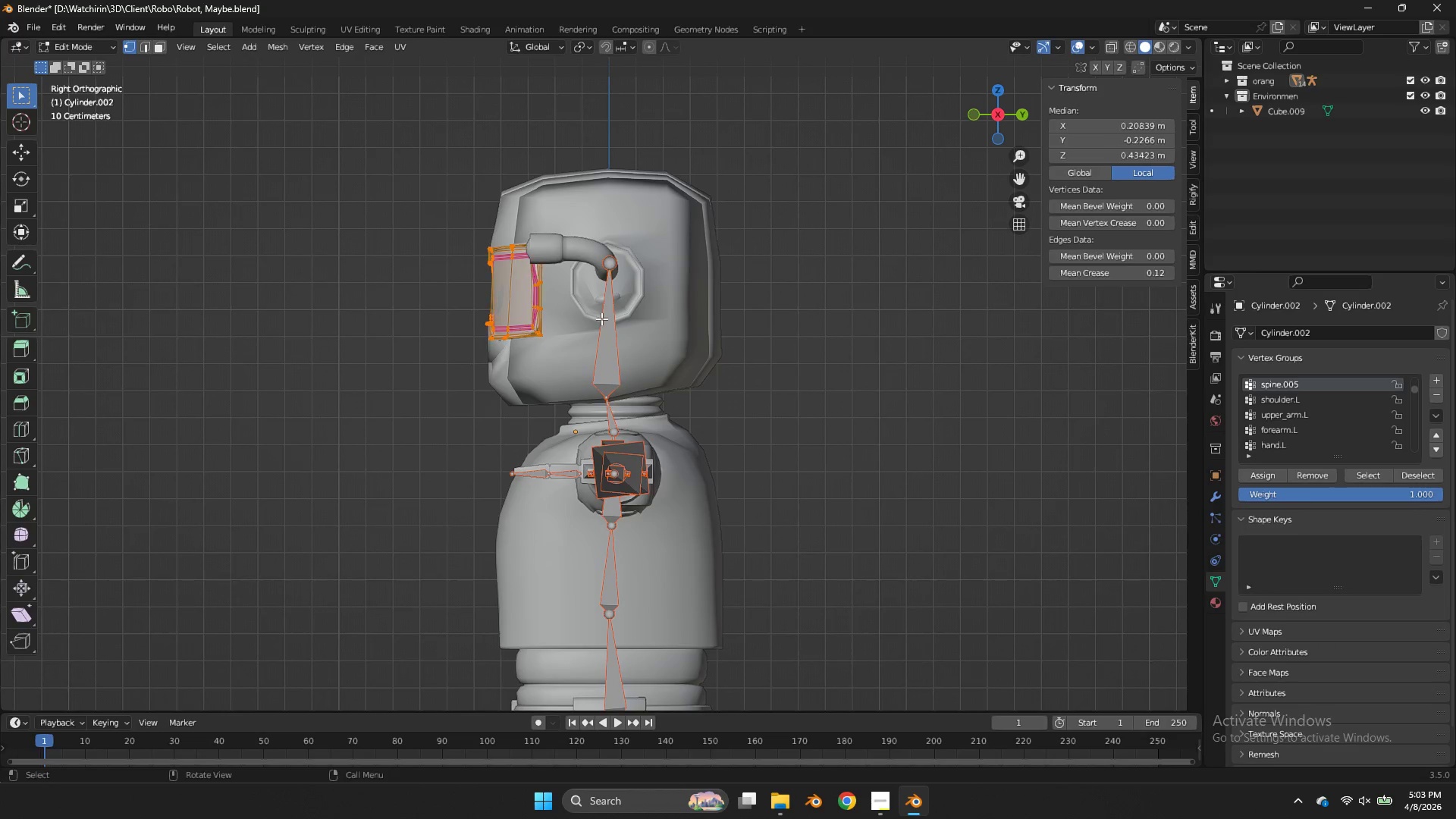 
key(A)
 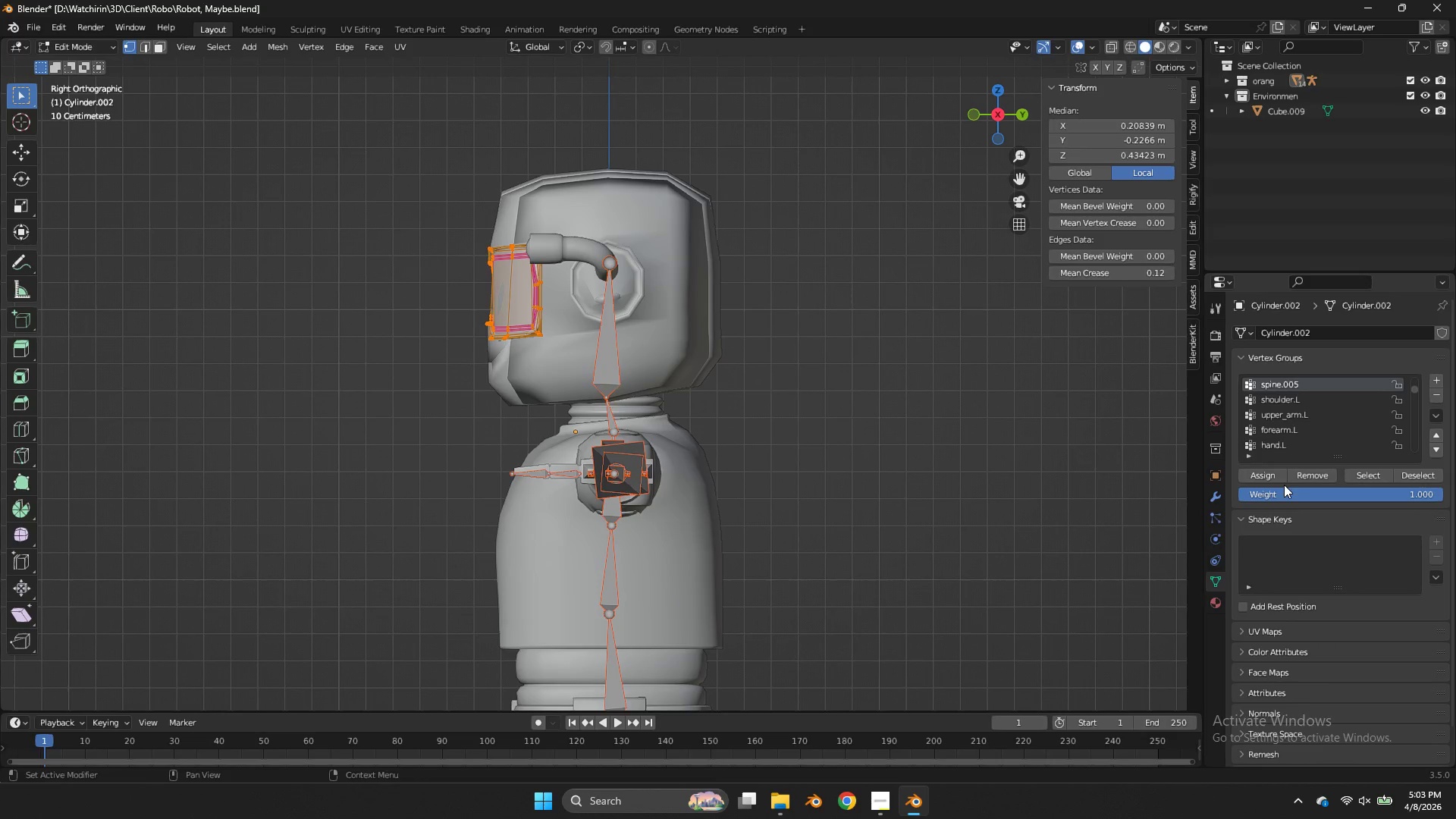 
left_click([1278, 477])
 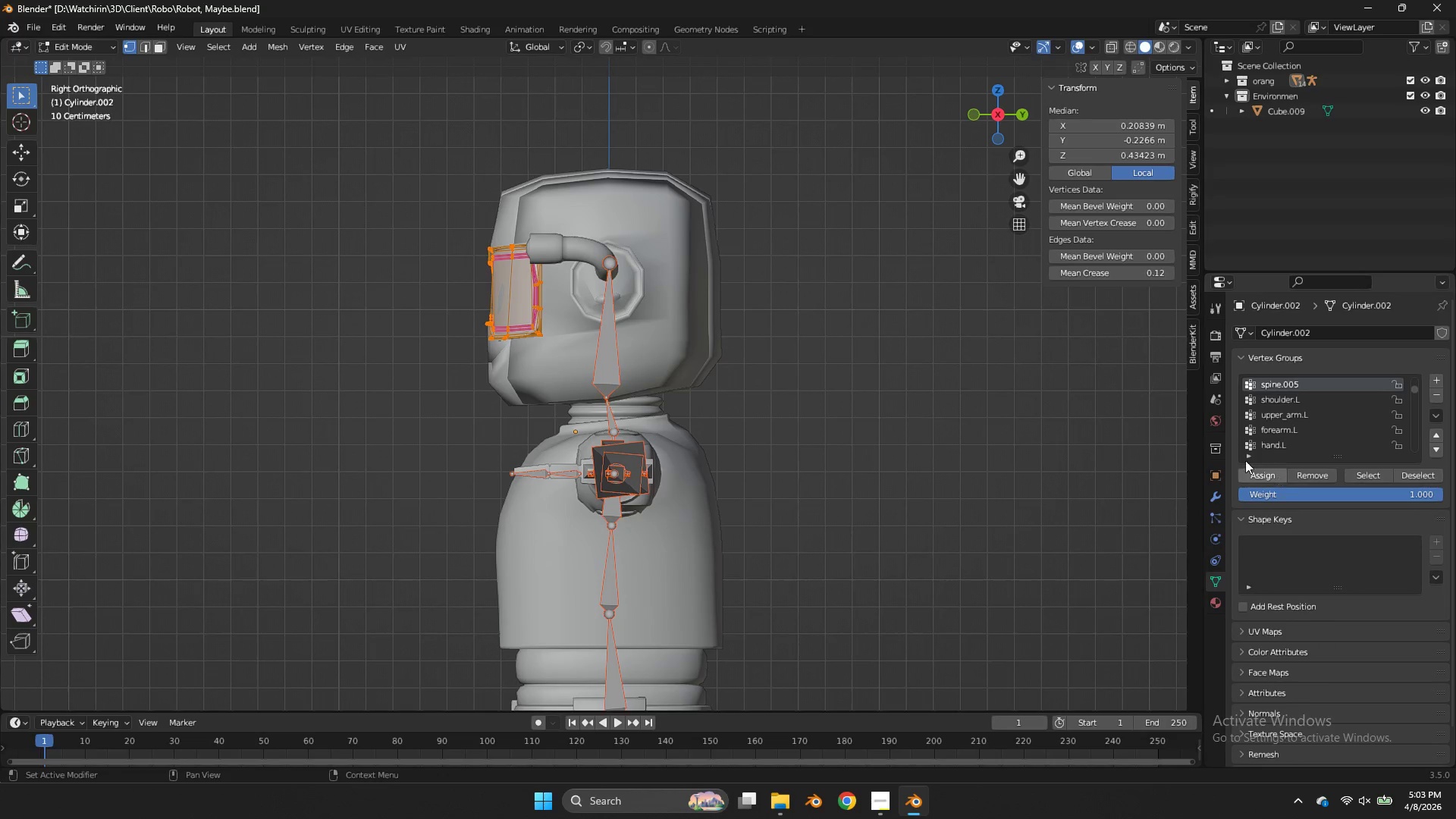 
key(Tab)
 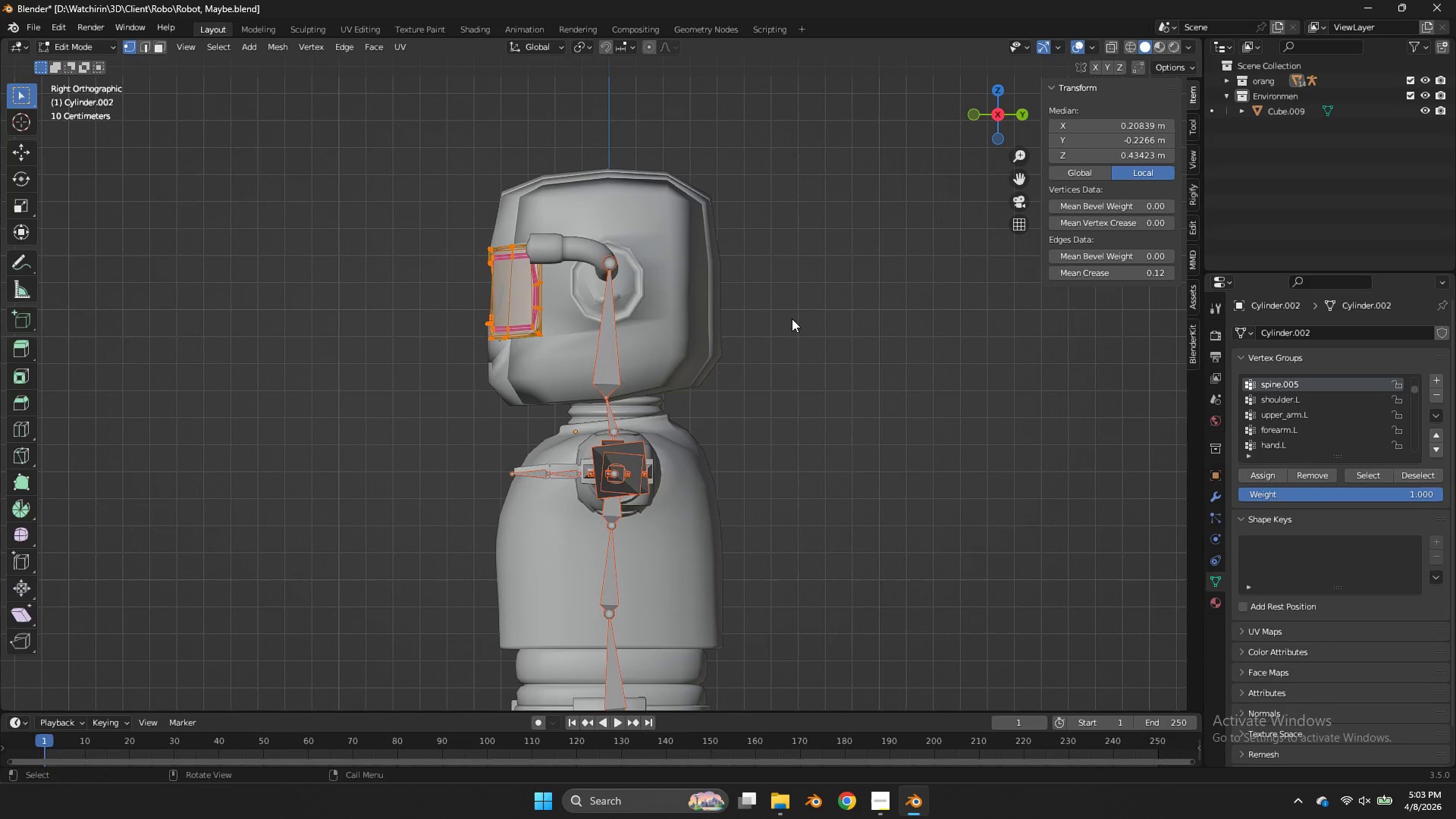 
key(Tab)
 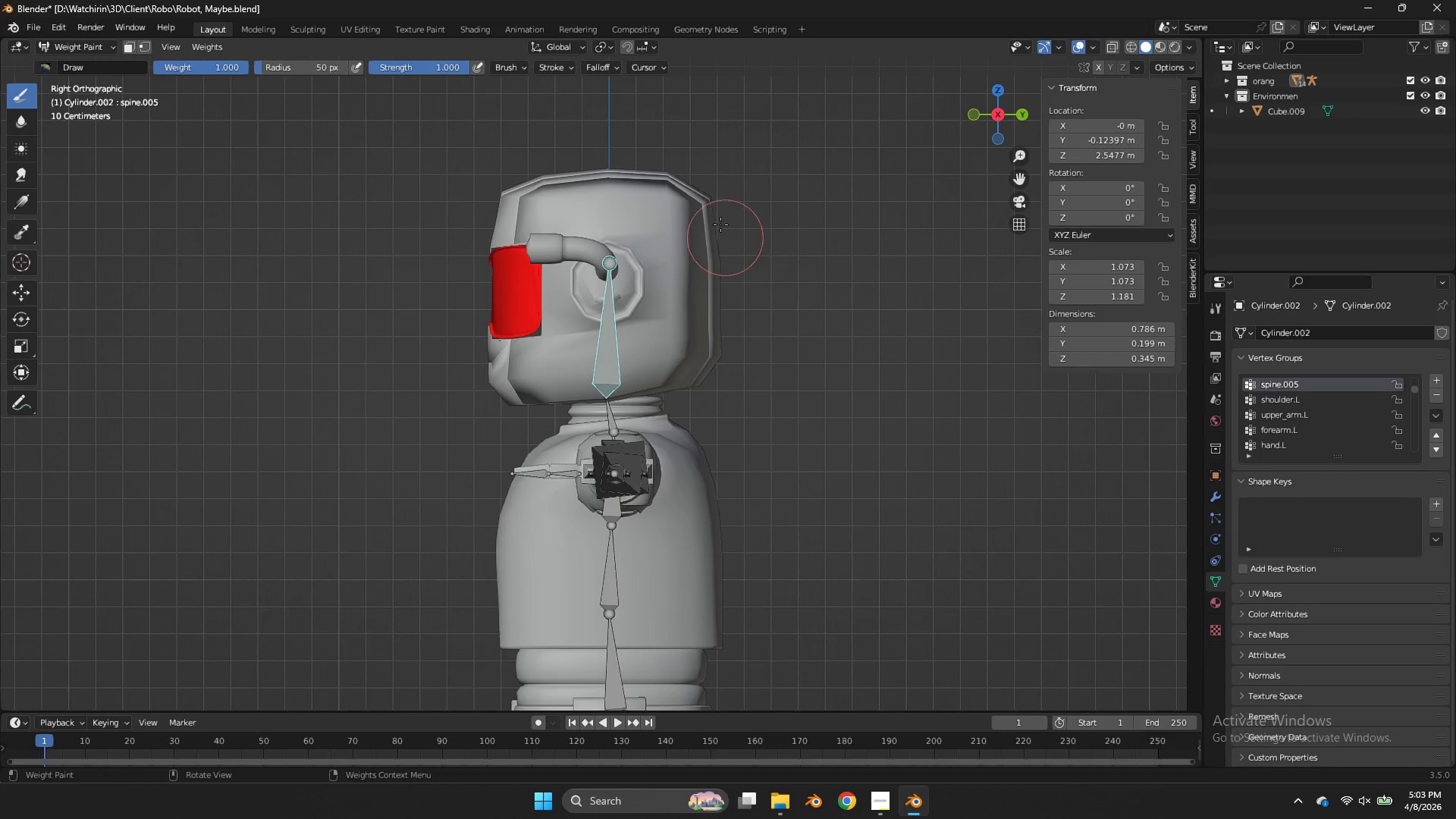 
key(Control+S)
 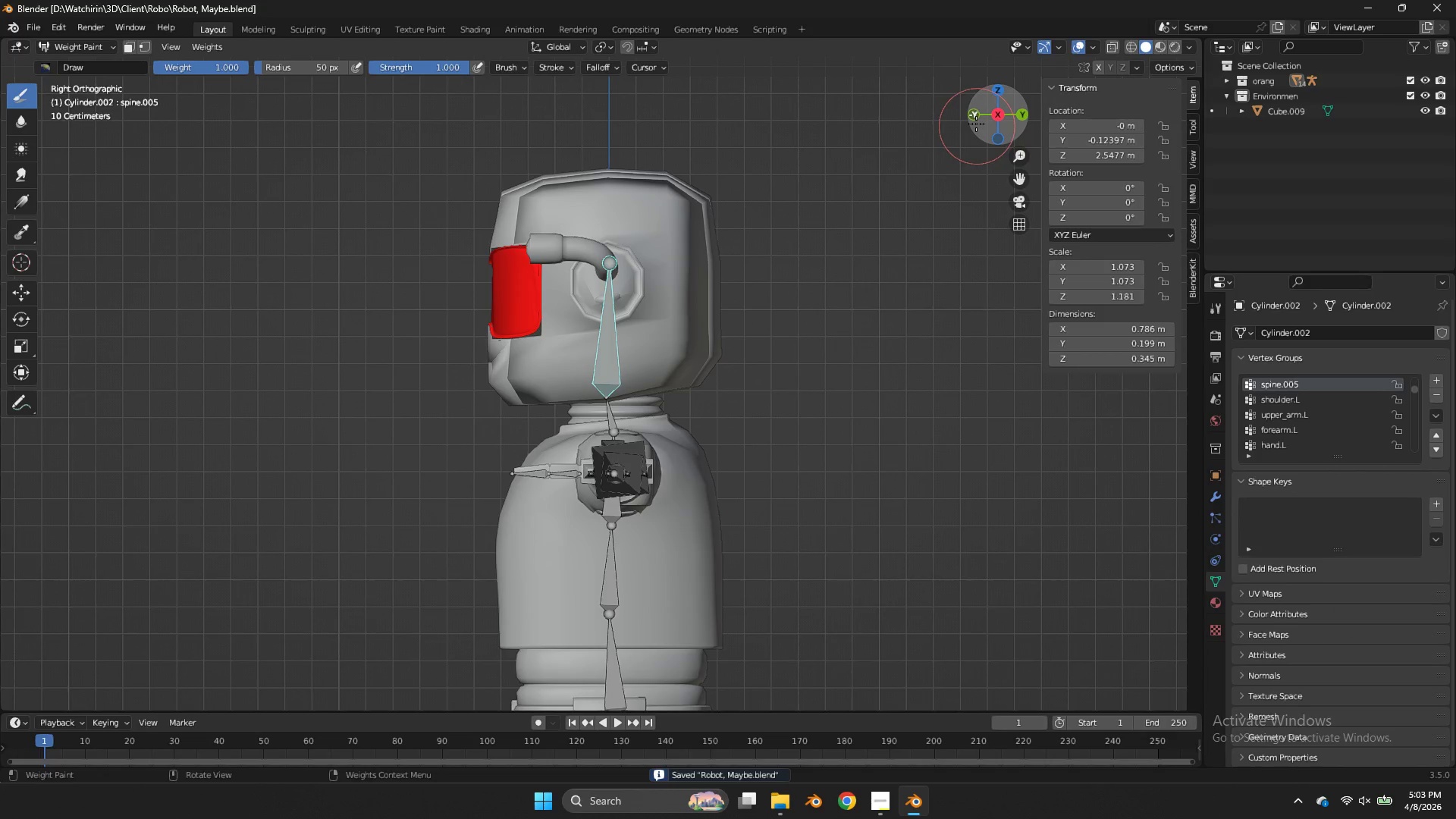 
left_click([974, 118])
 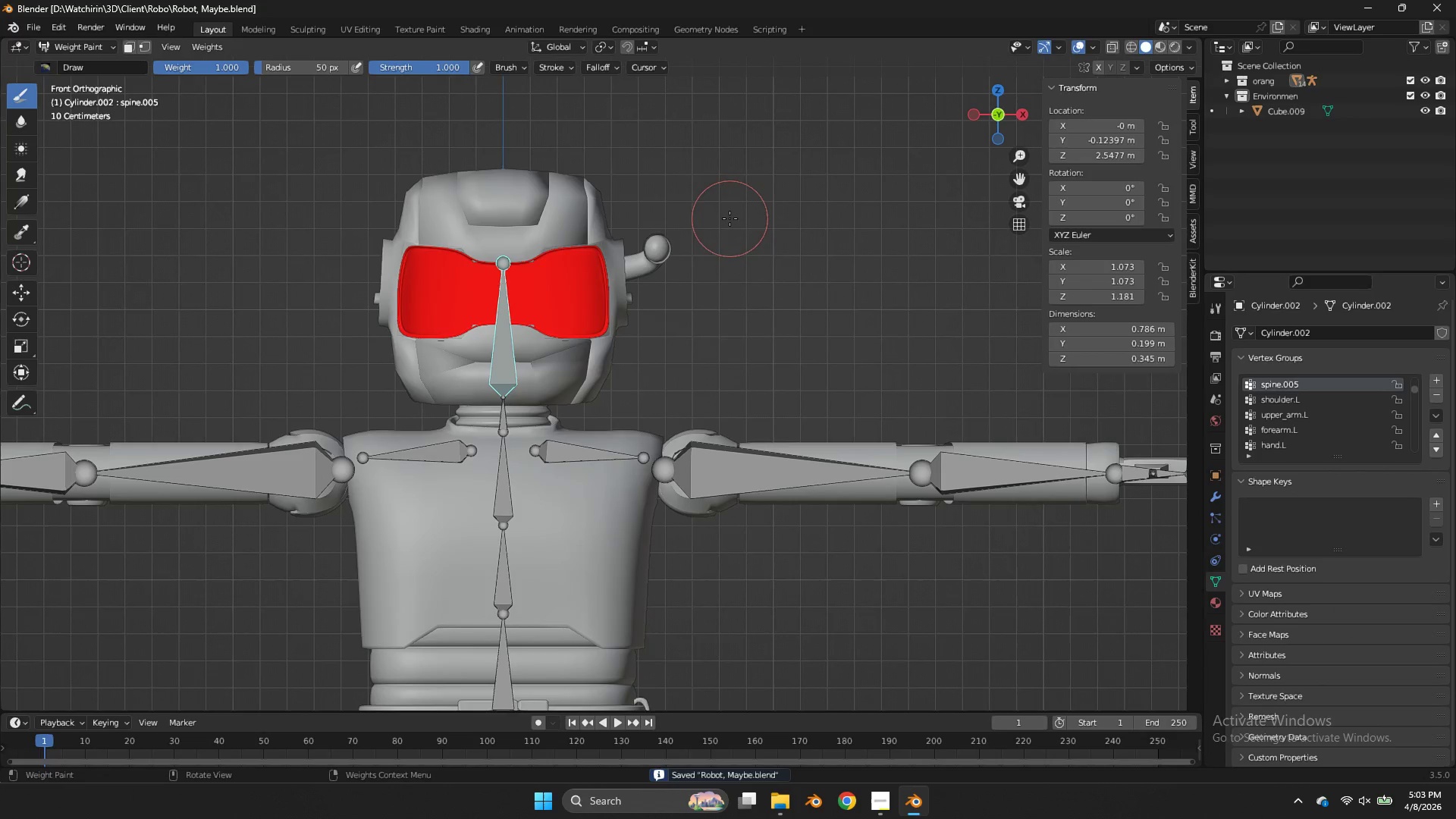 
key(R)
 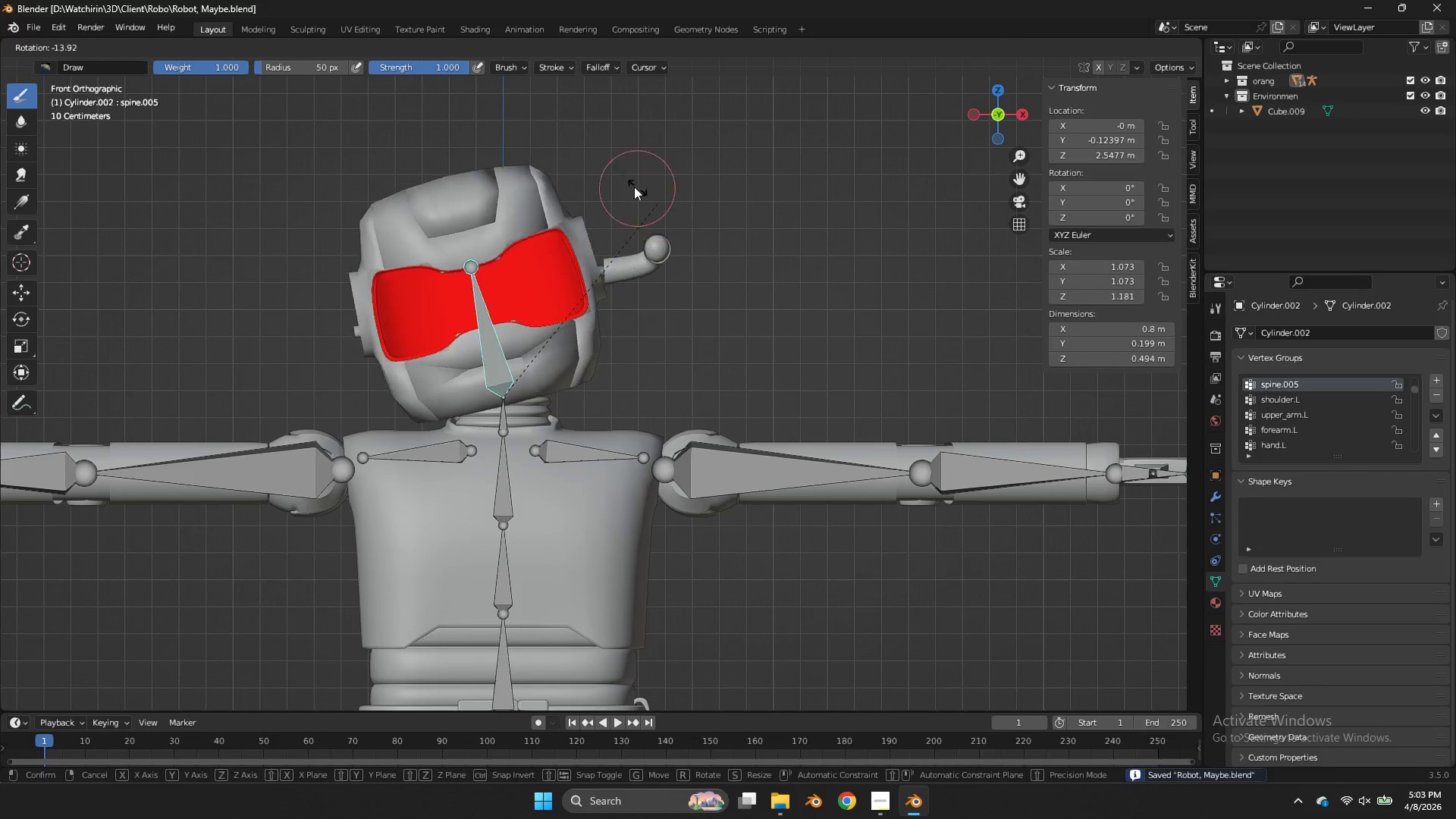 
right_click([572, 158])
 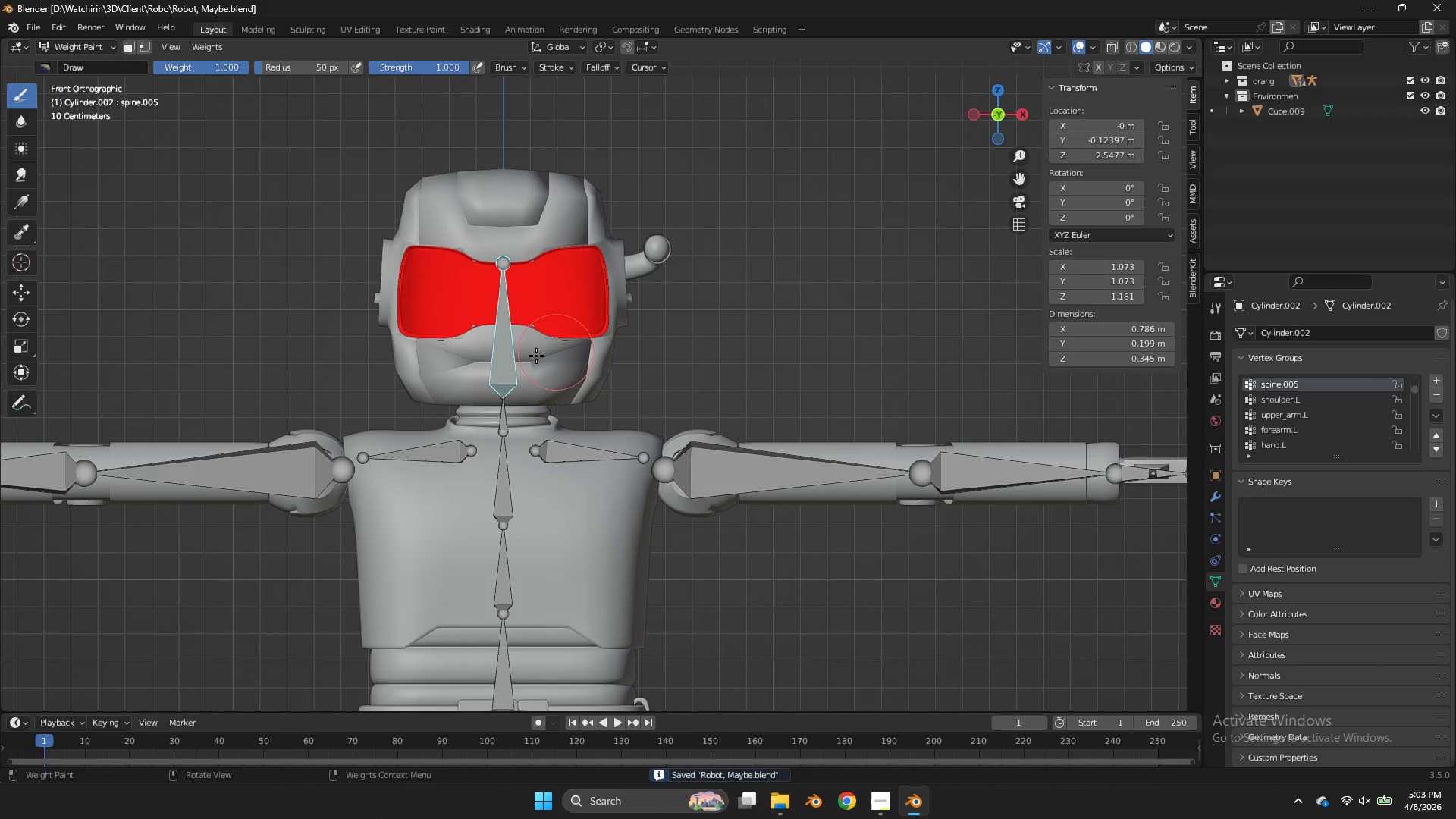 
hold_key(key=ControlLeft, duration=0.69)
left_click([500, 406])
 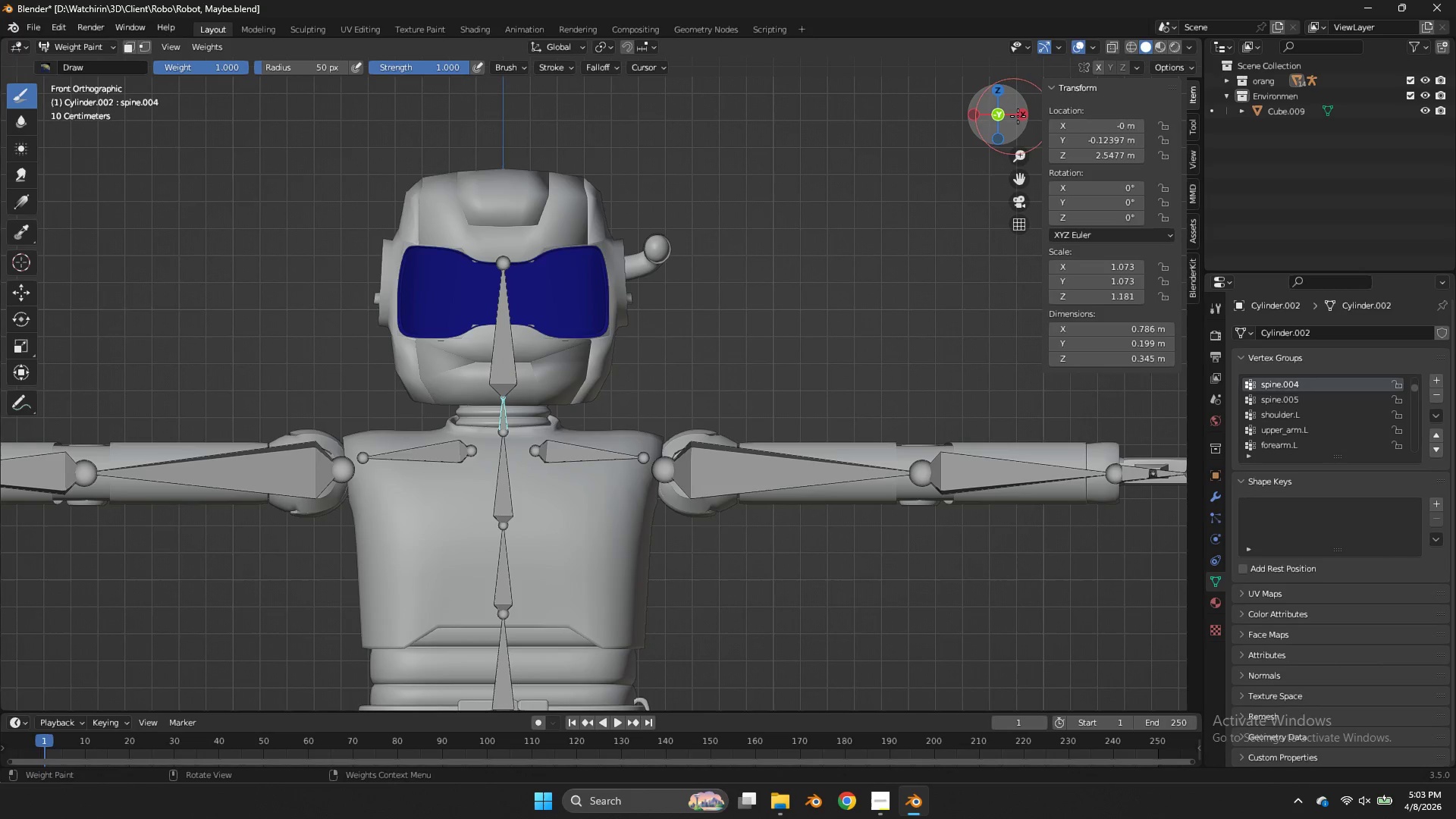 
left_click([1025, 115])
 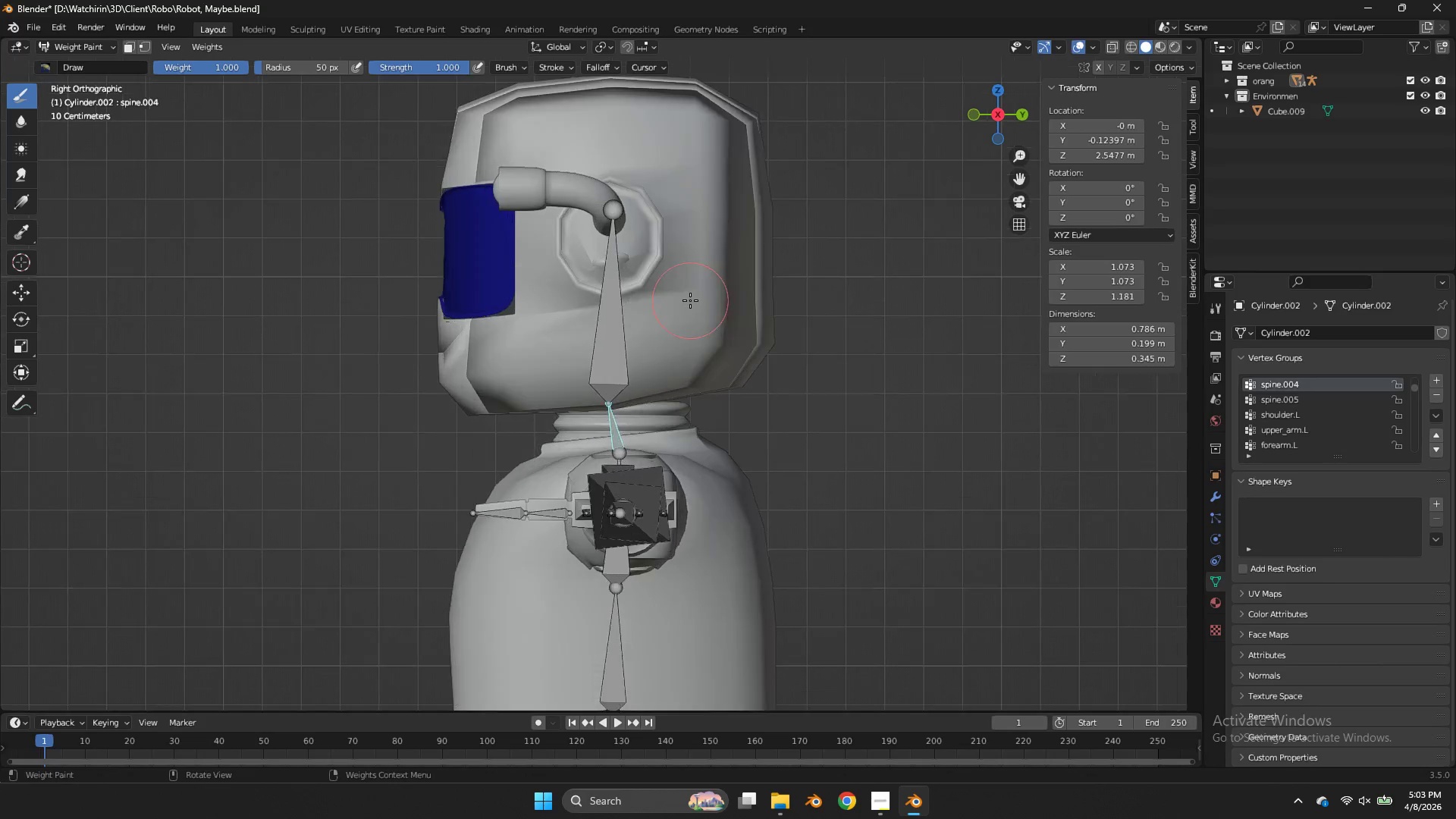 
key(Tab)
 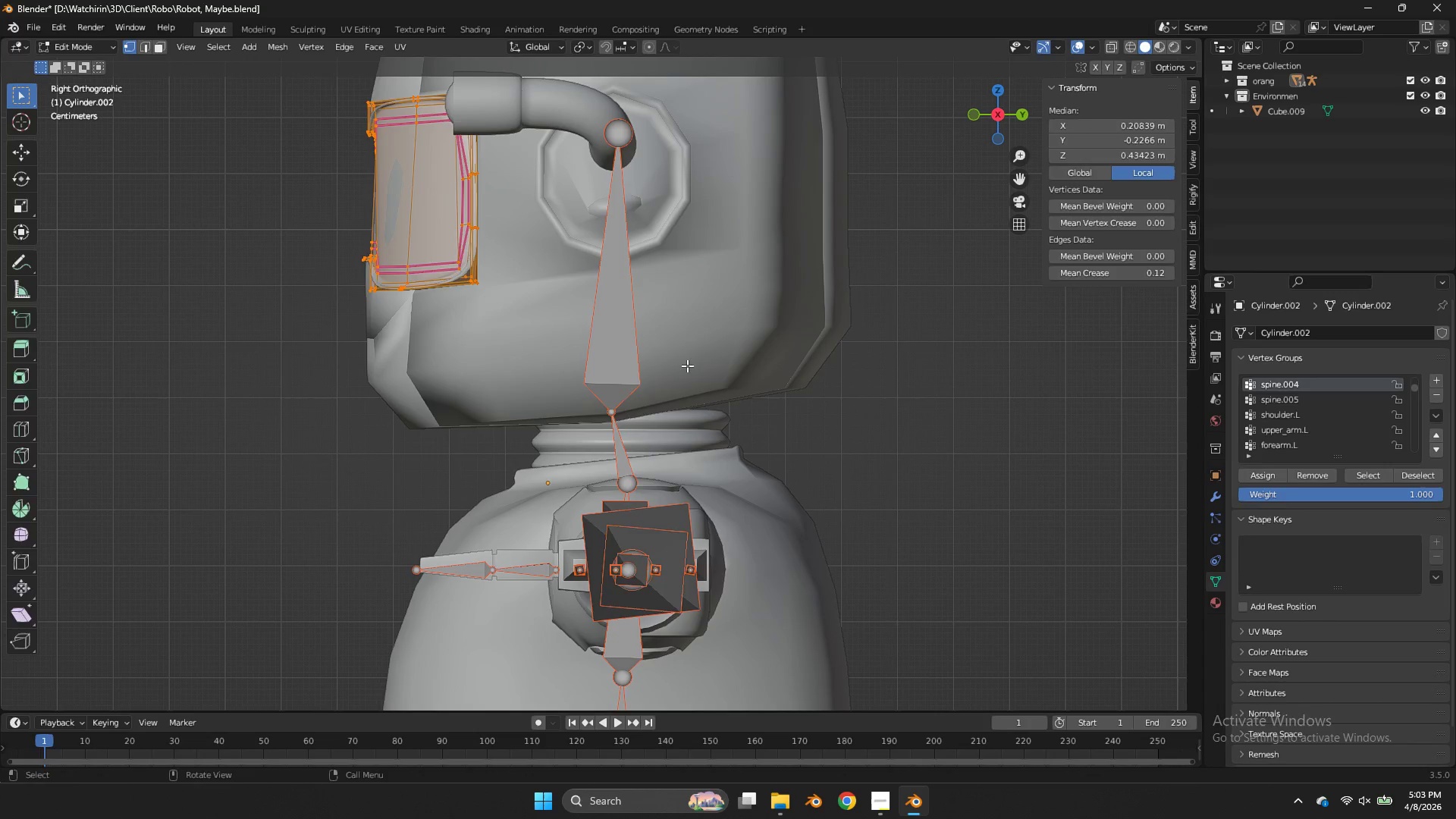 
scroll: coordinate [690, 300], scroll_direction: up, amount: 4.0
 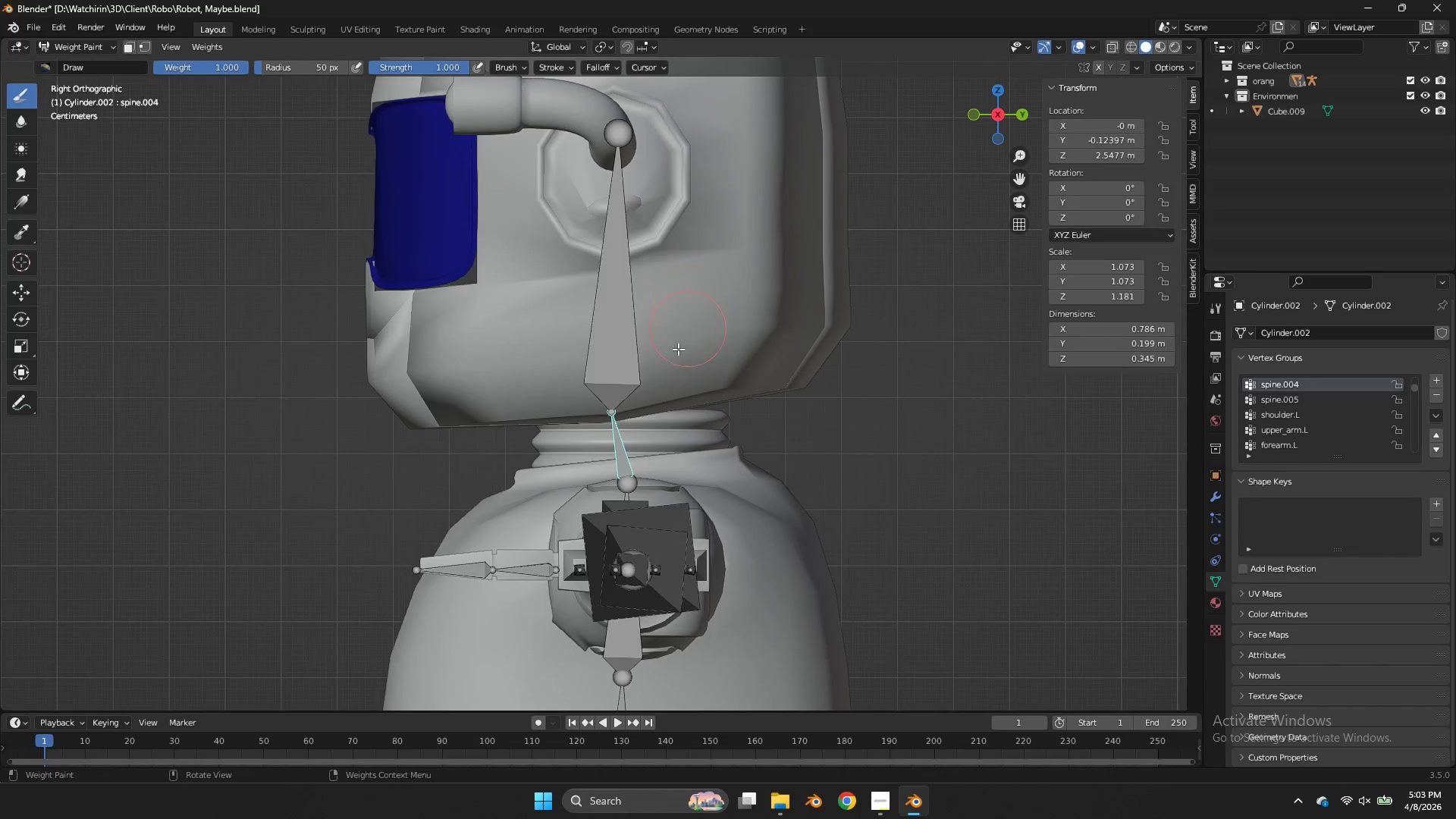 
key(Tab)
 